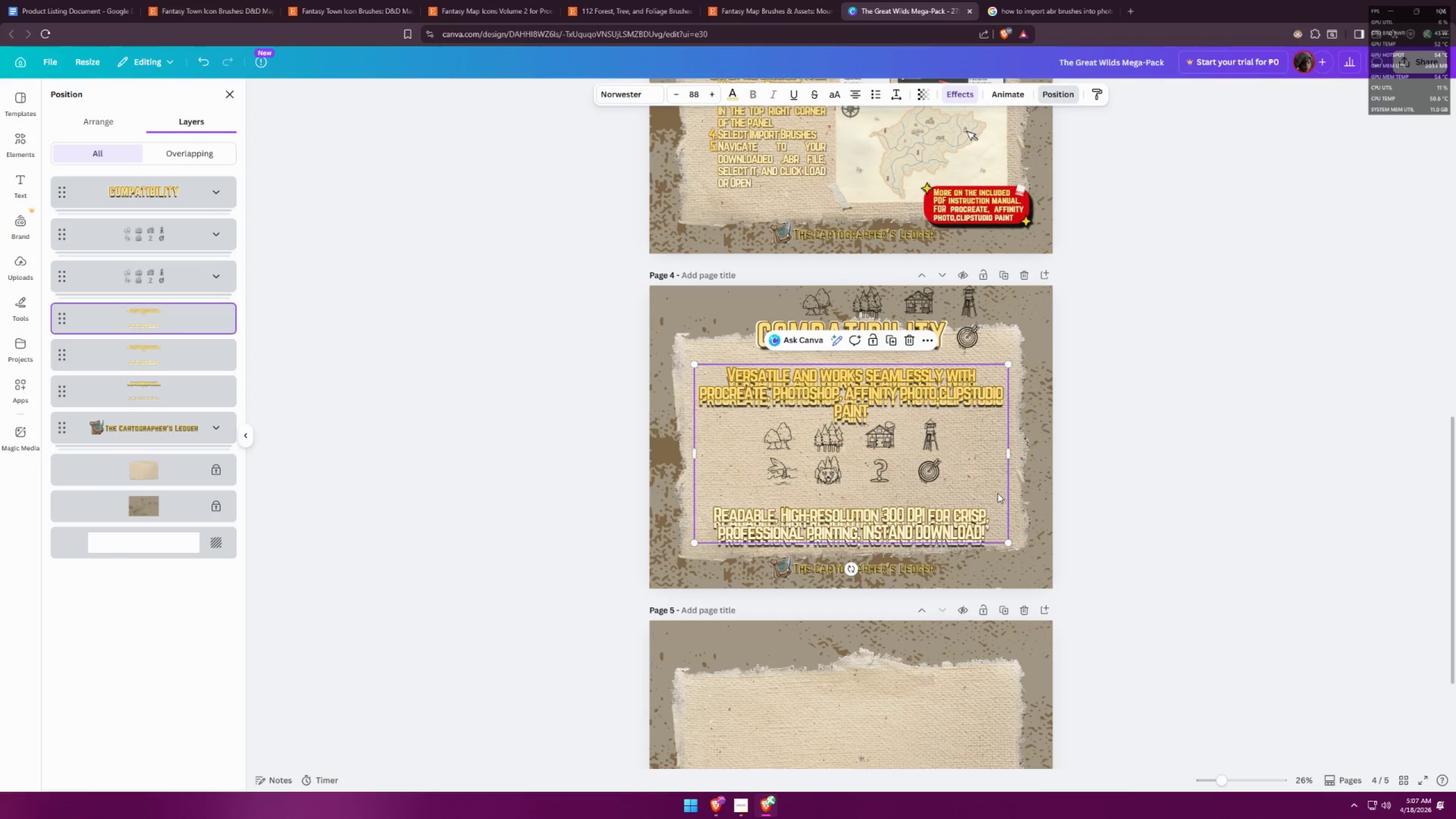 
key(Control+Z)
 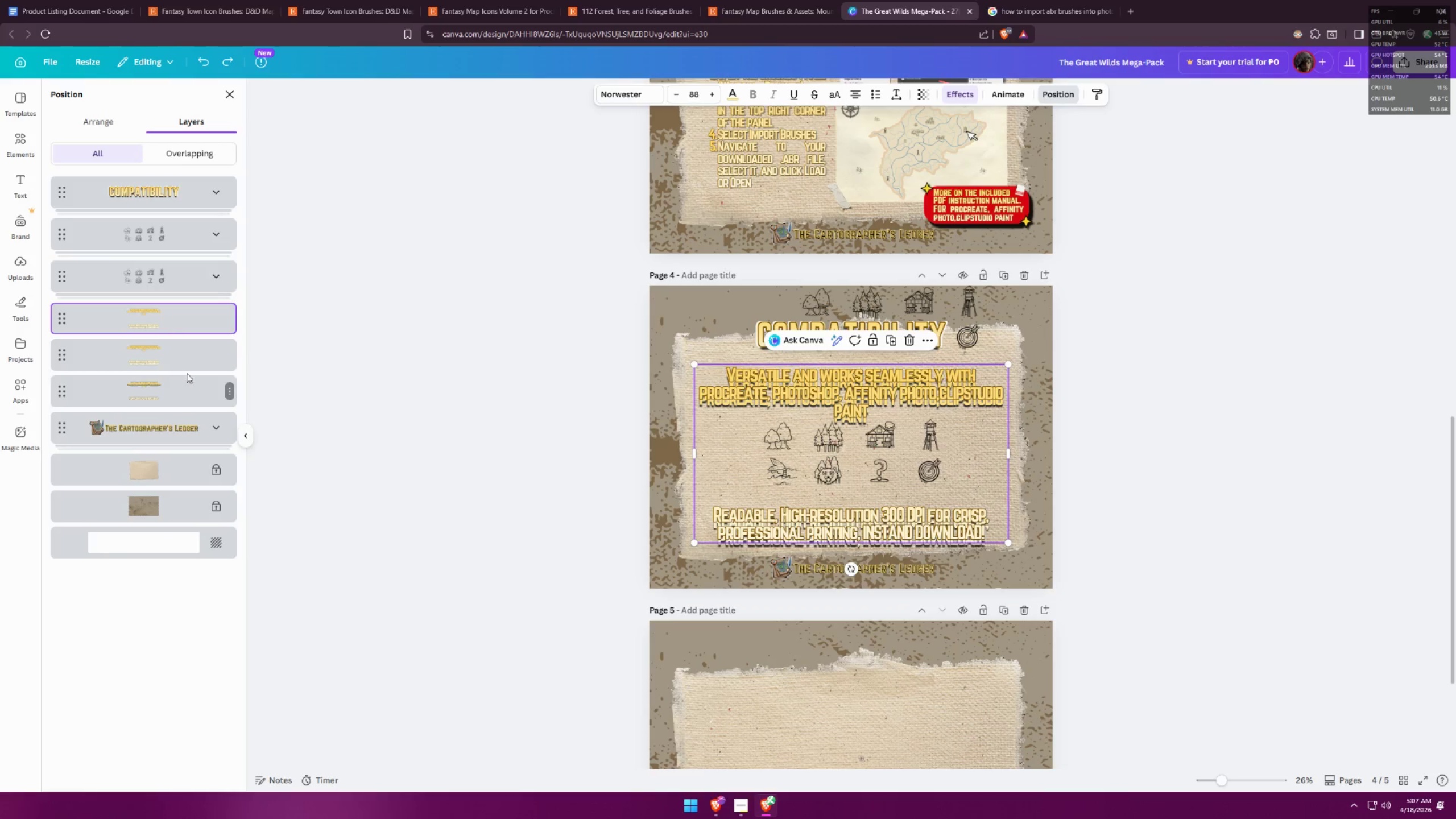 
left_click([167, 387])
 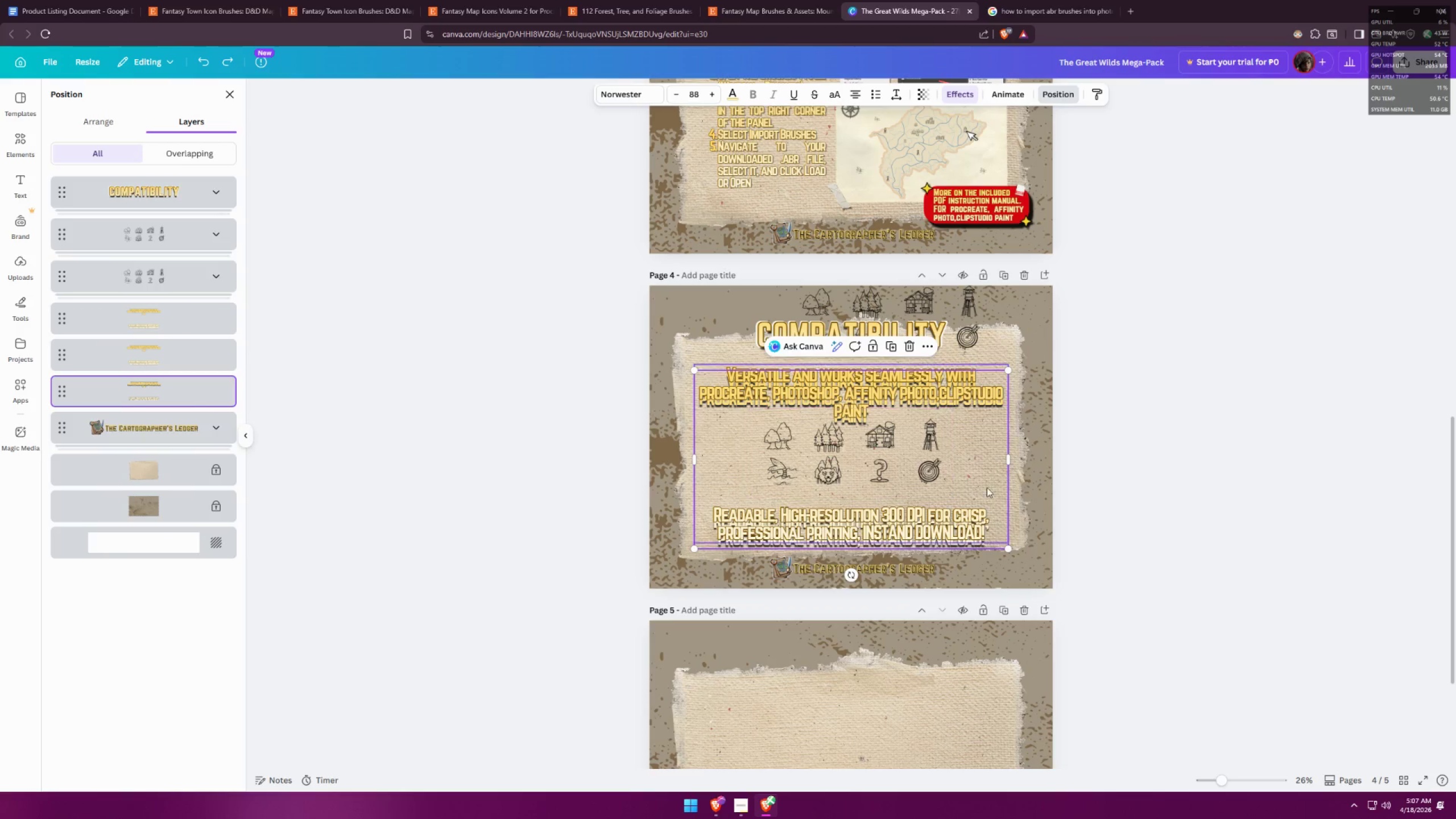 
left_click_drag(start_coordinate=[988, 486], to_coordinate=[988, 481])
 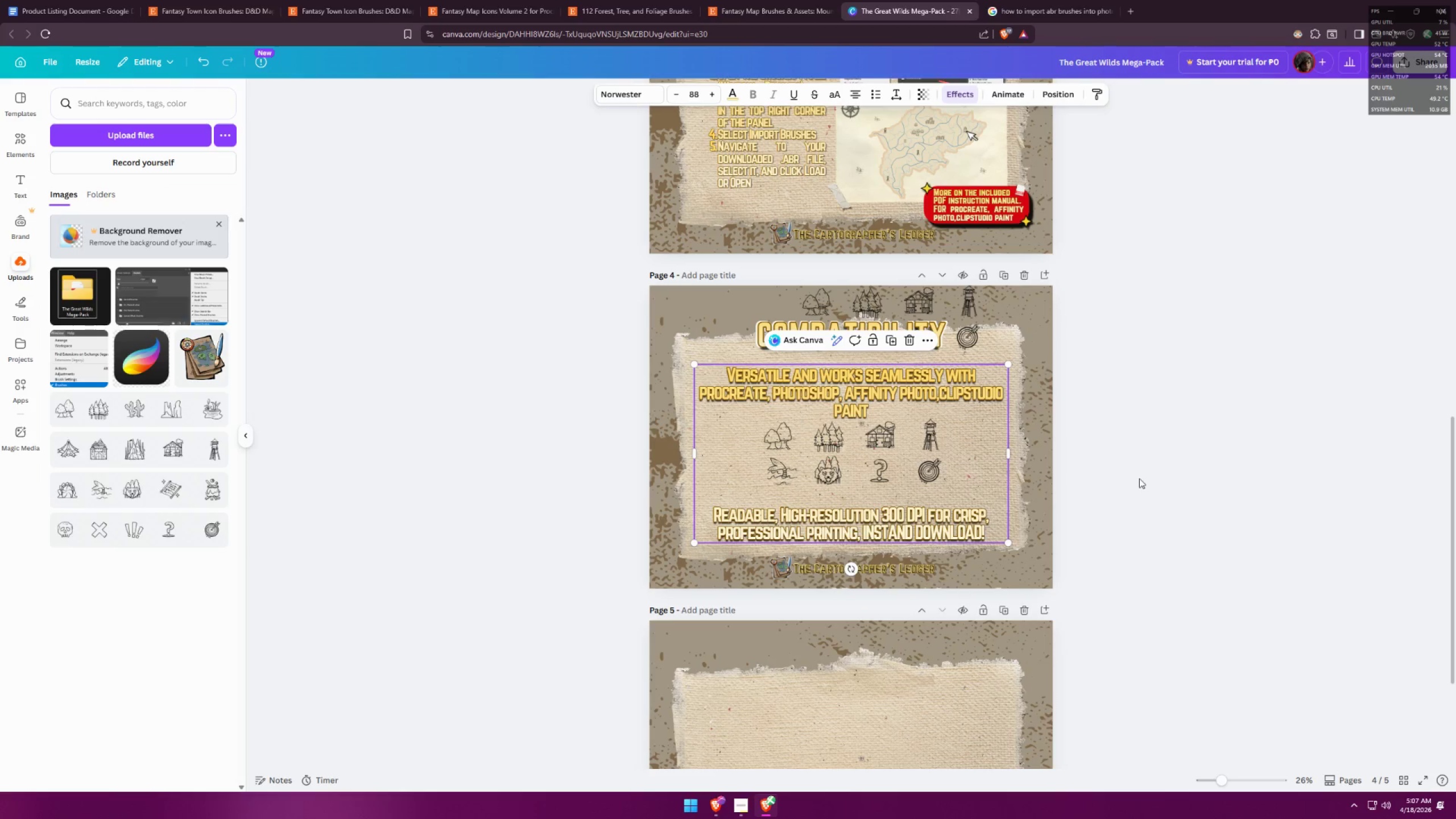 
double_click([1139, 478])
 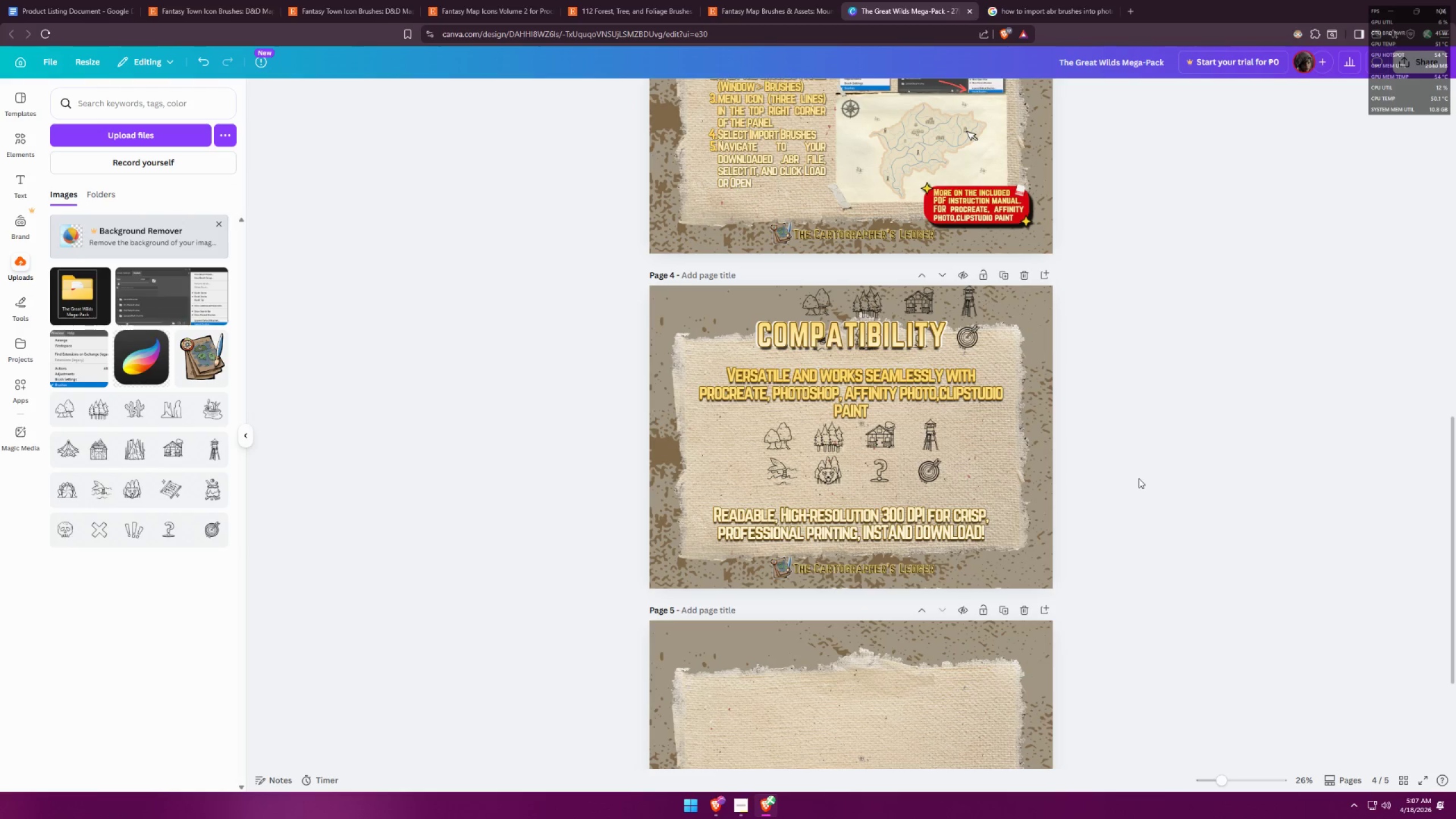 
hold_key(key=ControlLeft, duration=0.67)
scroll: coordinate [1039, 451], scroll_direction: up, amount: 4.0
 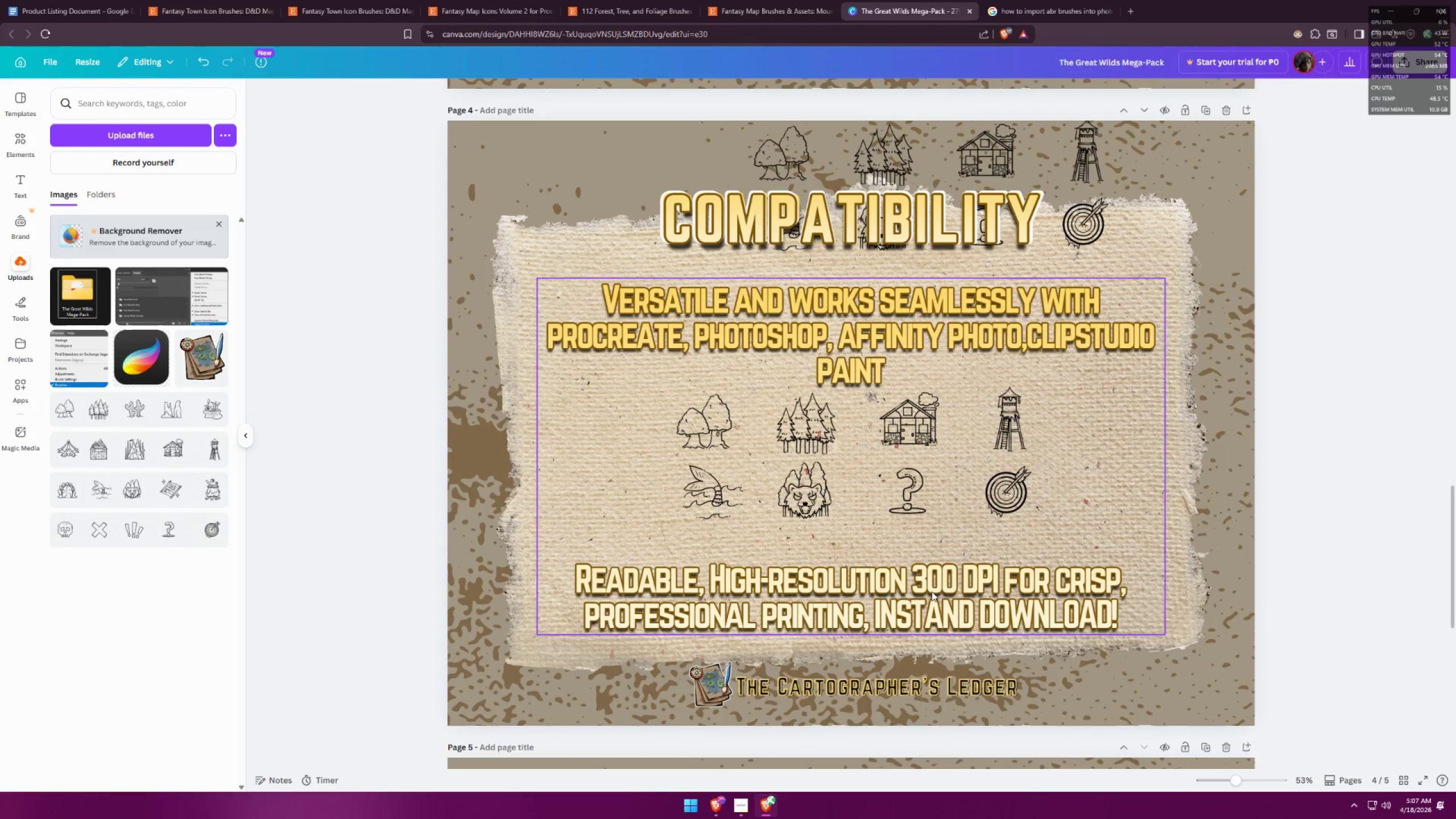 
double_click([927, 576])
 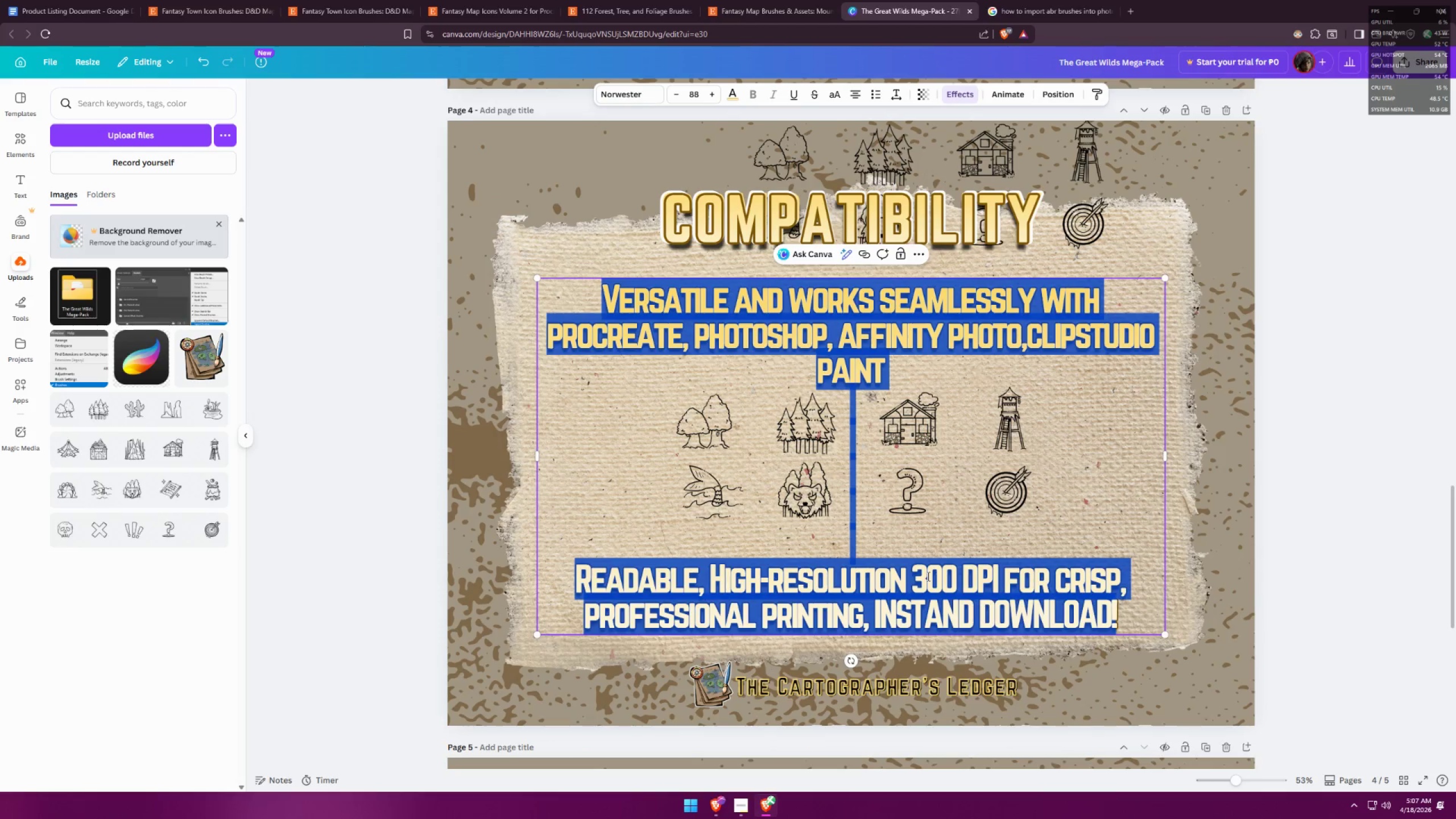 
triple_click([932, 577])
 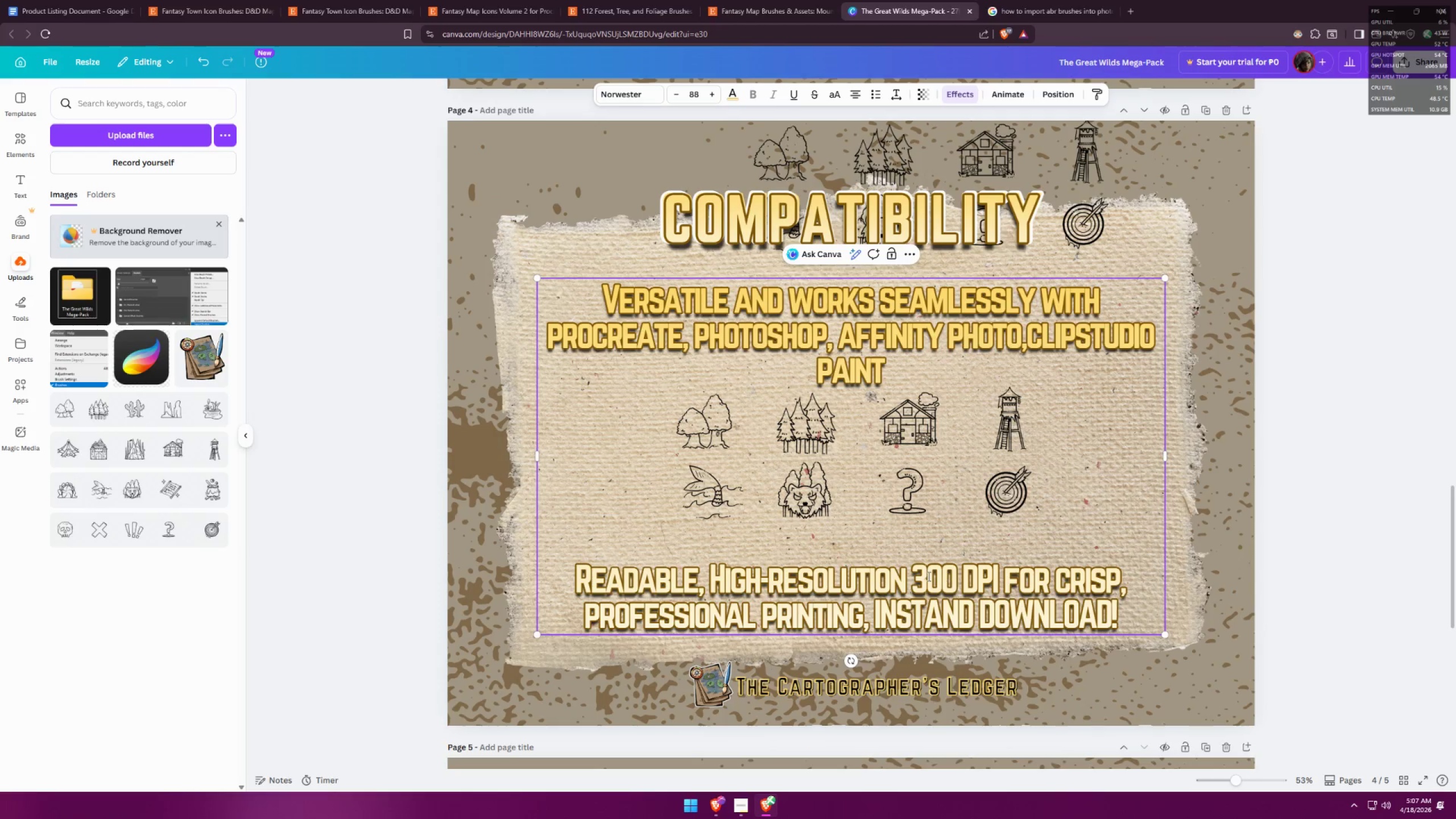 
left_click_drag(start_coordinate=[919, 578], to_coordinate=[988, 572])
 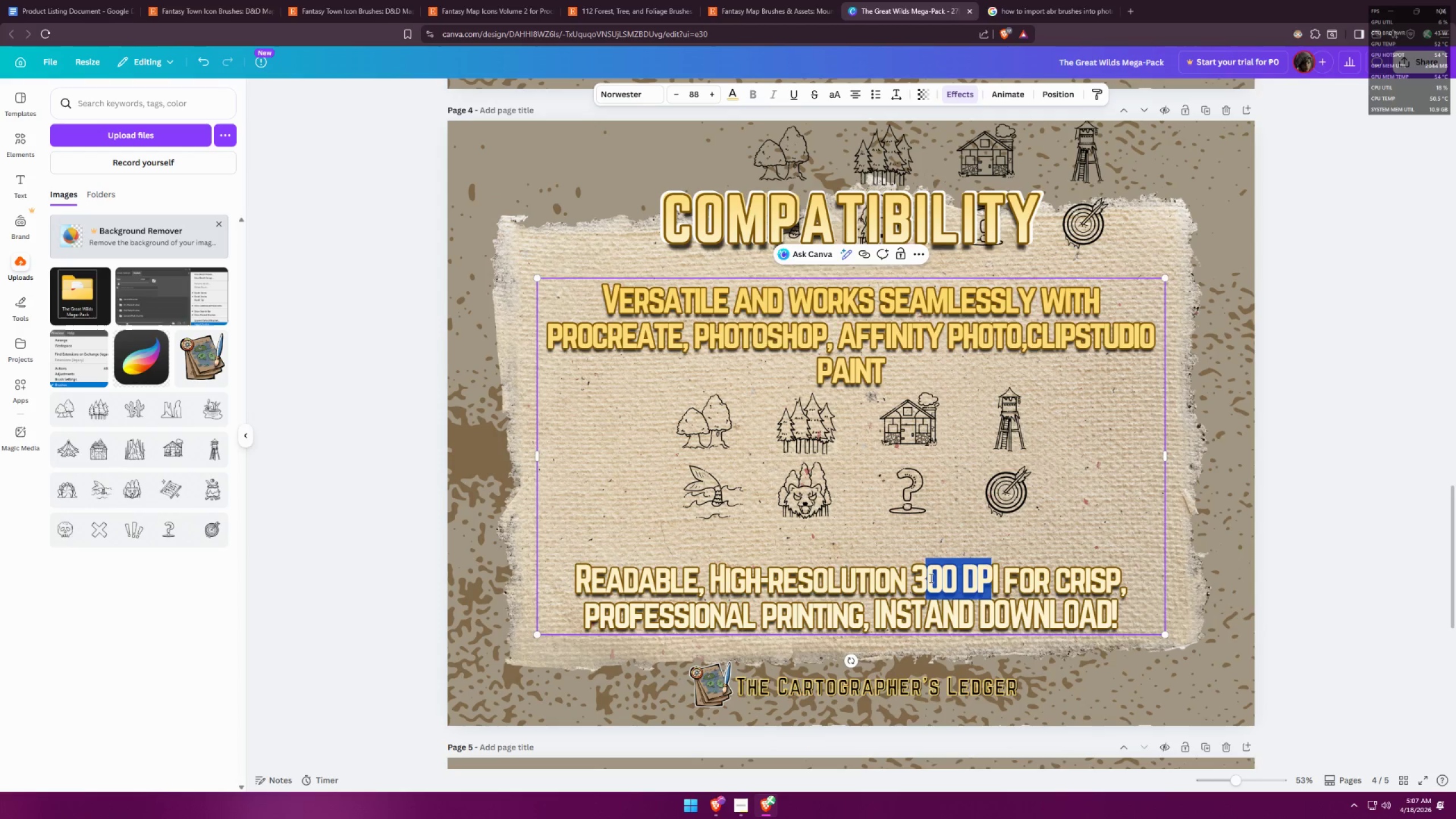 
left_click([921, 579])
 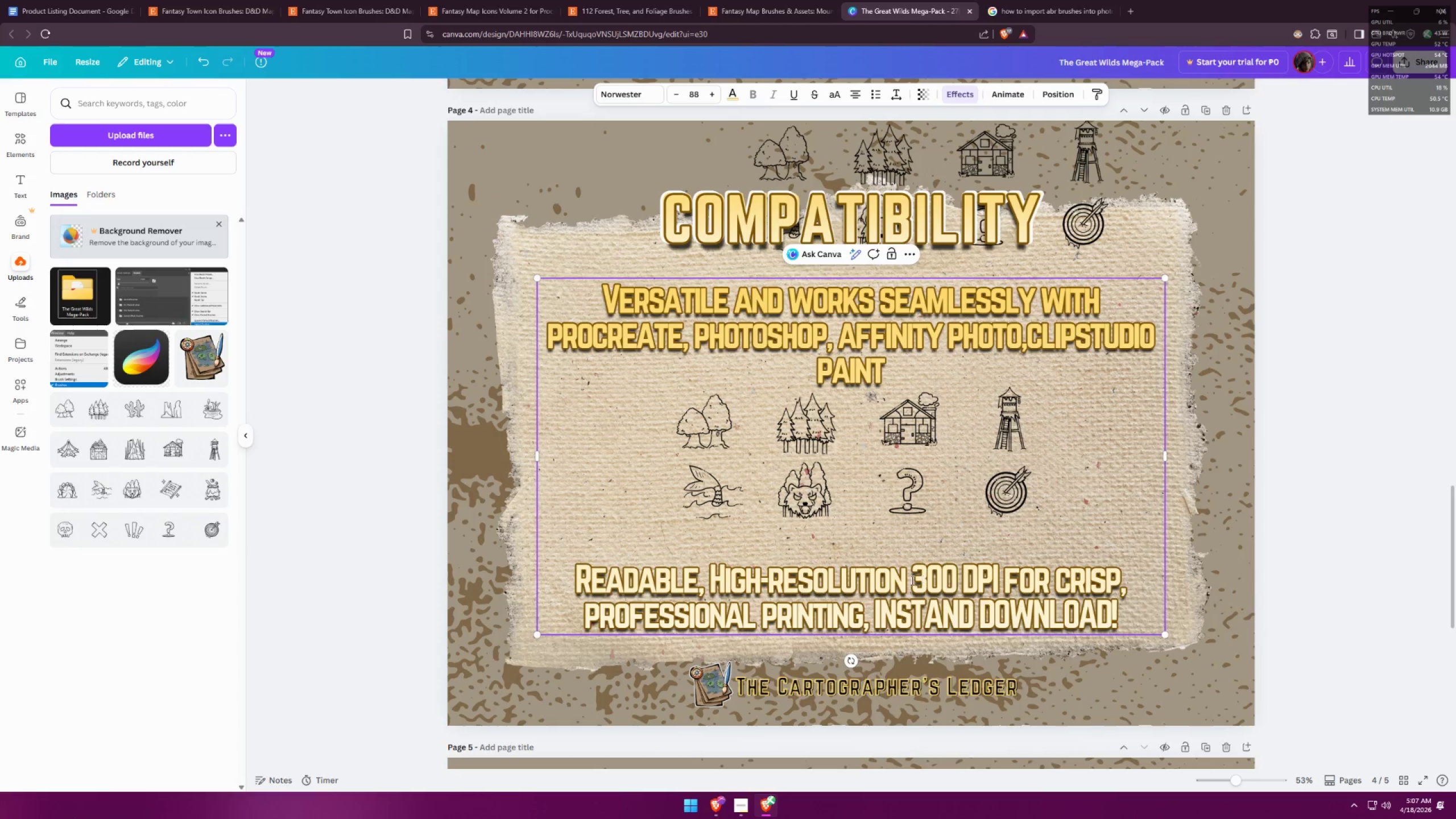 
left_click_drag(start_coordinate=[911, 580], to_coordinate=[998, 573])
 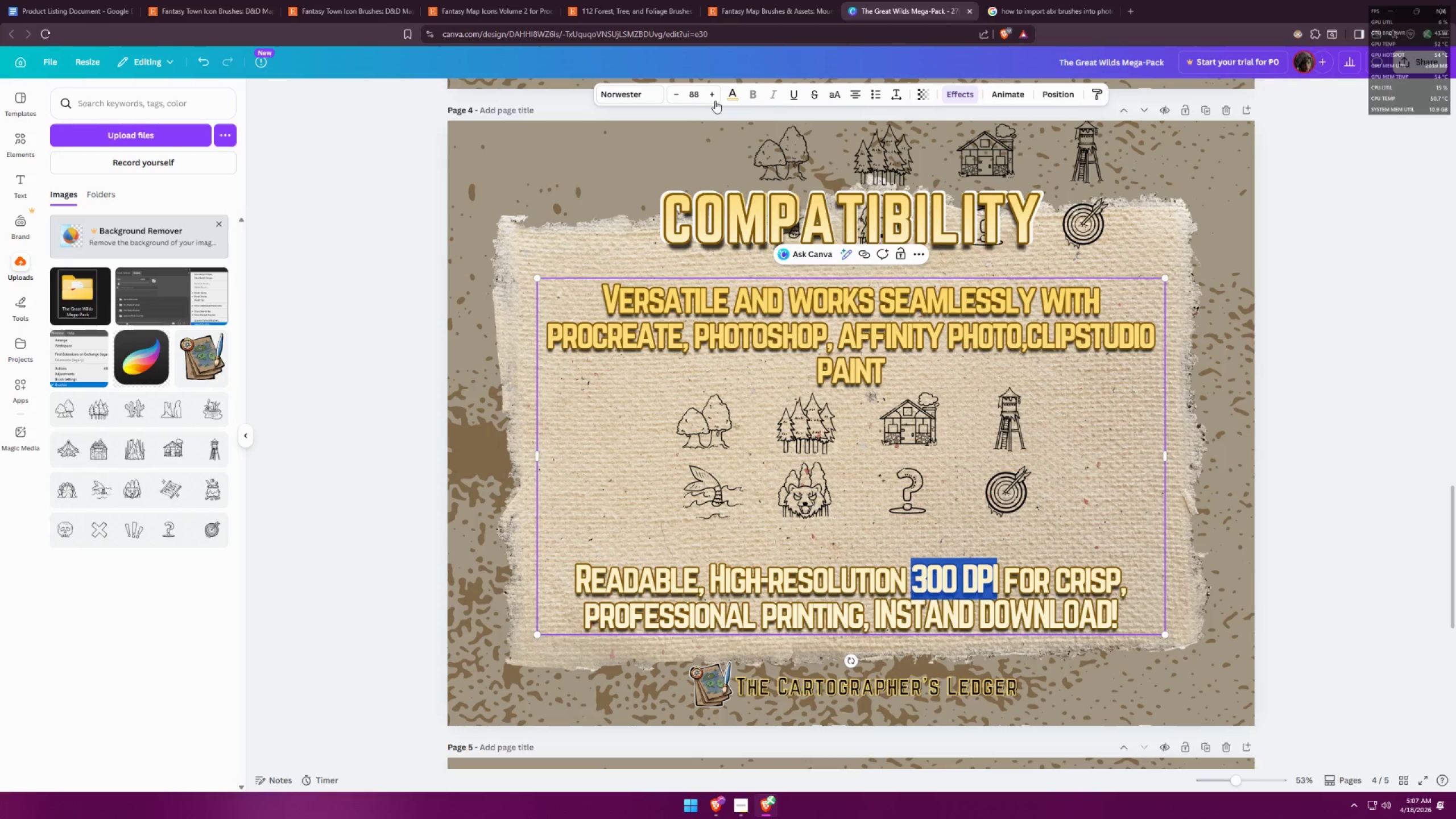 
left_click([733, 94])
 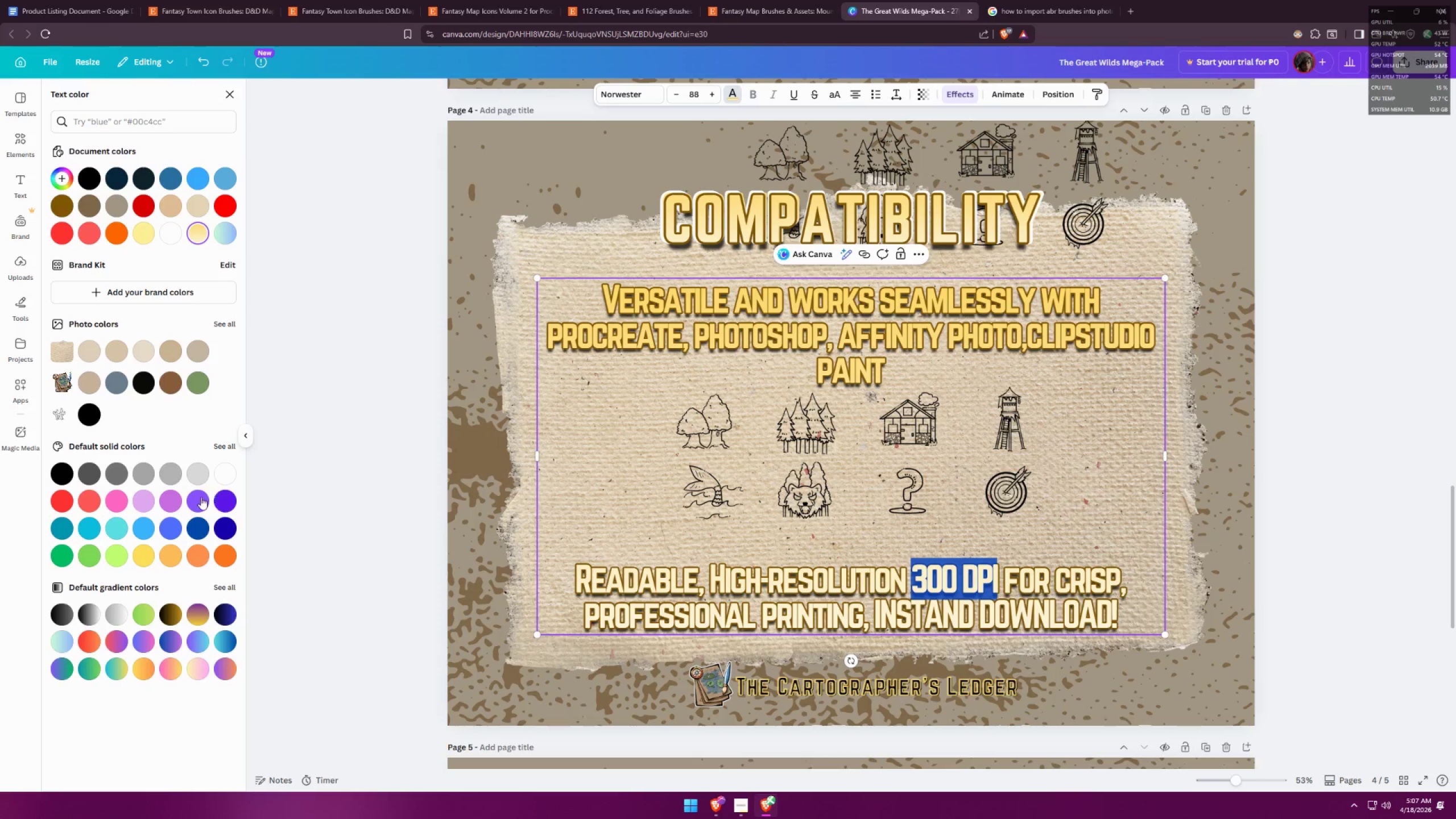 
left_click([166, 498])
 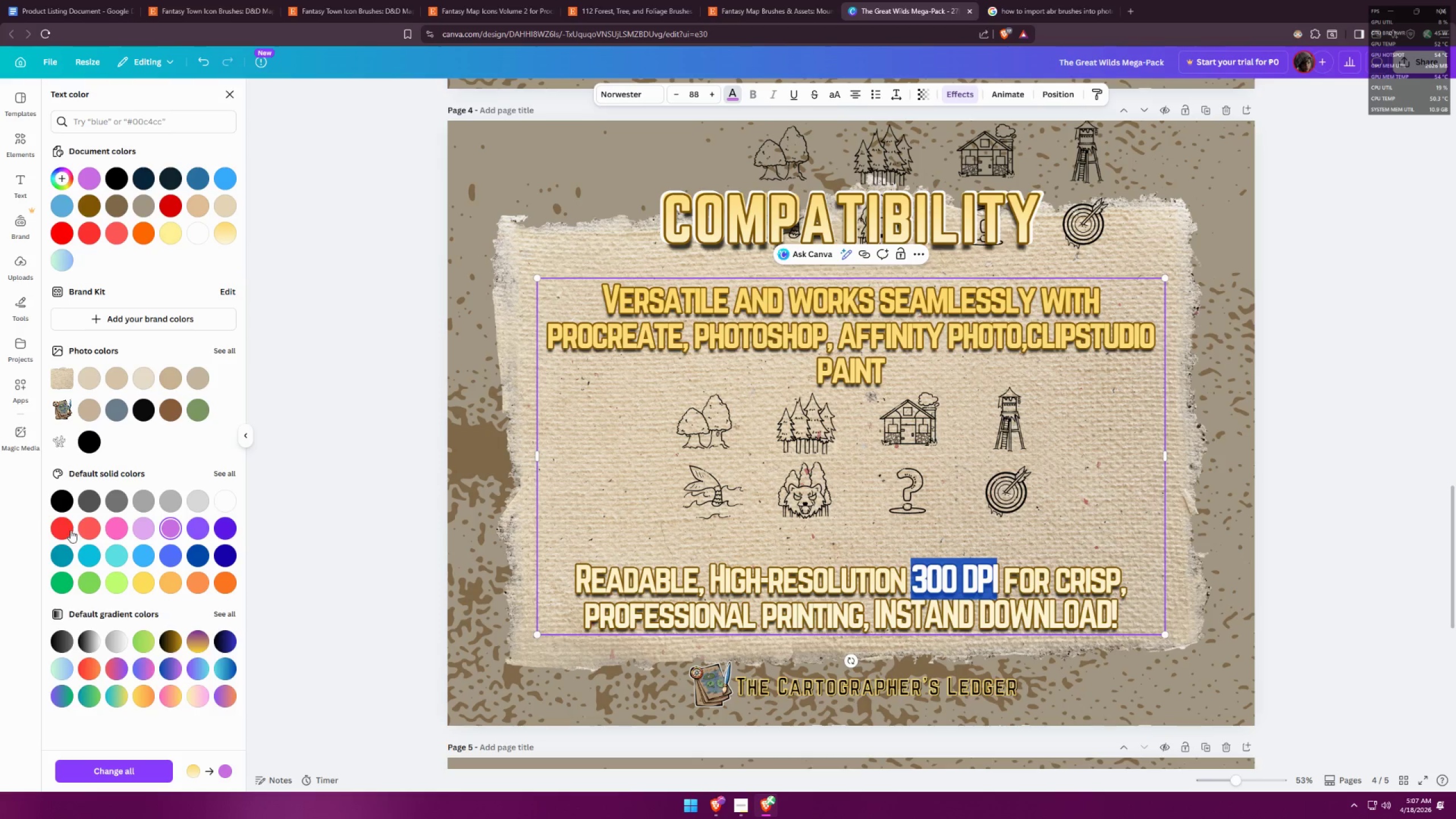 
left_click([145, 650])
 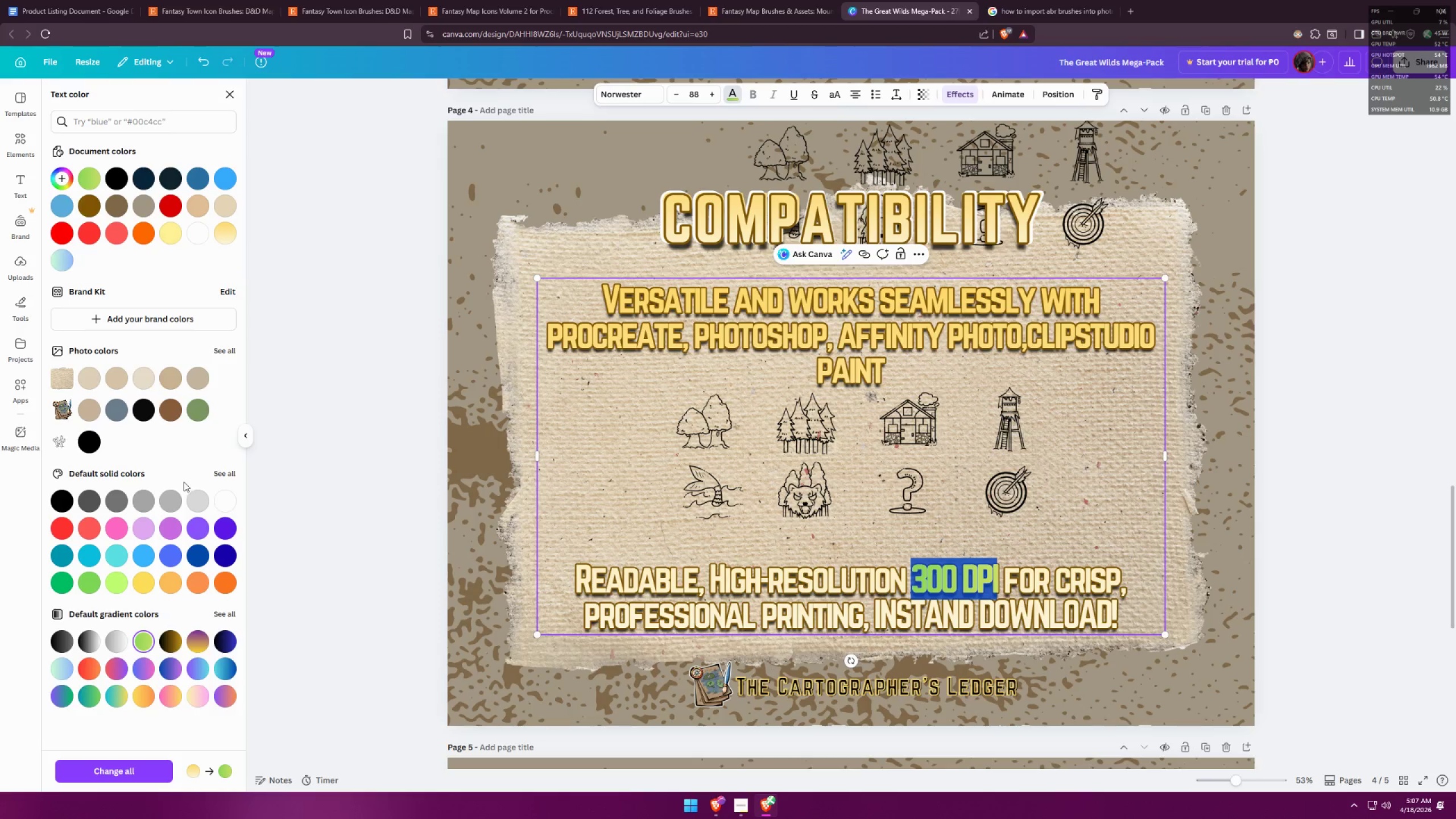 
left_click([58, 532])
 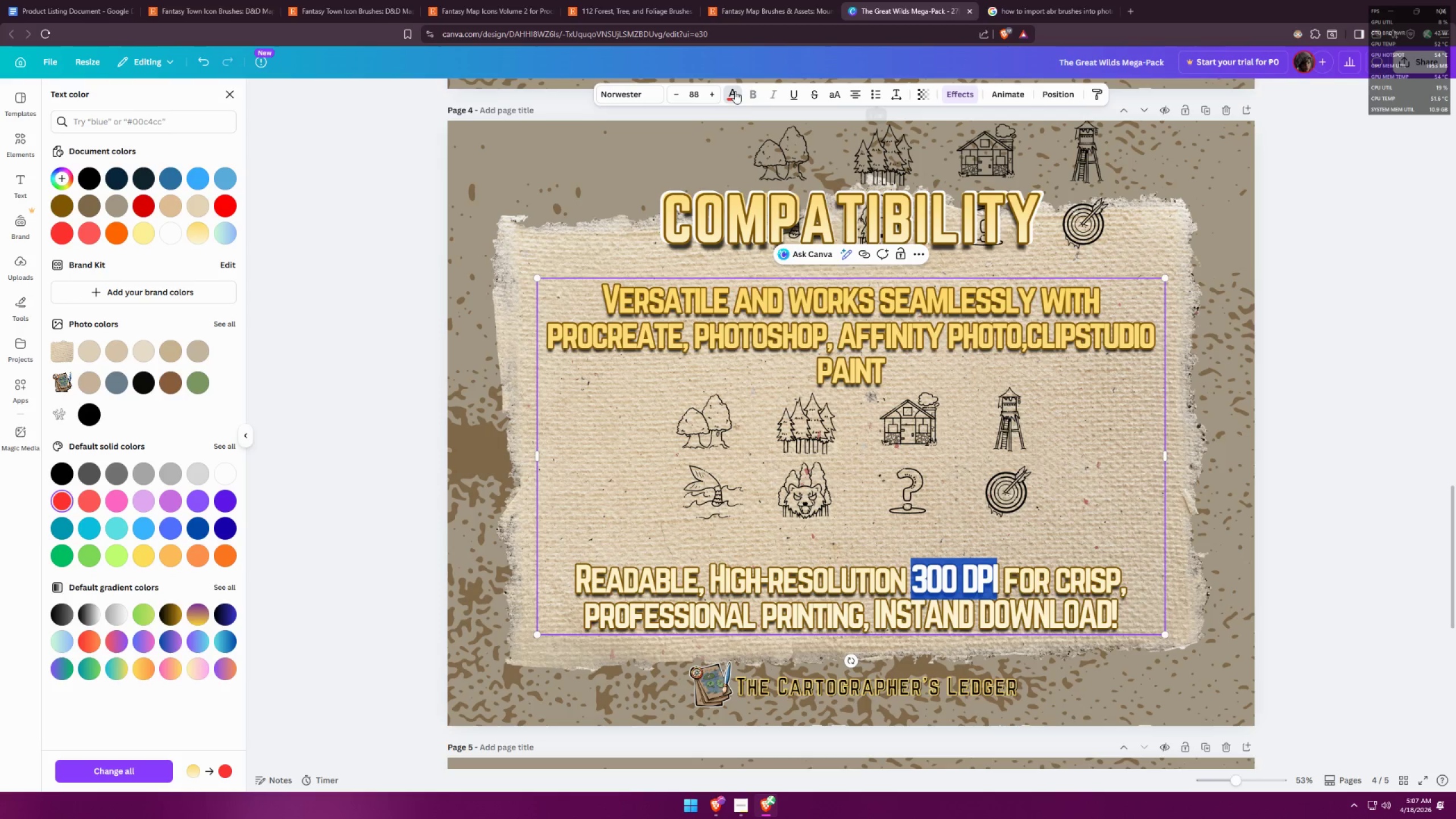 
left_click([715, 91])
 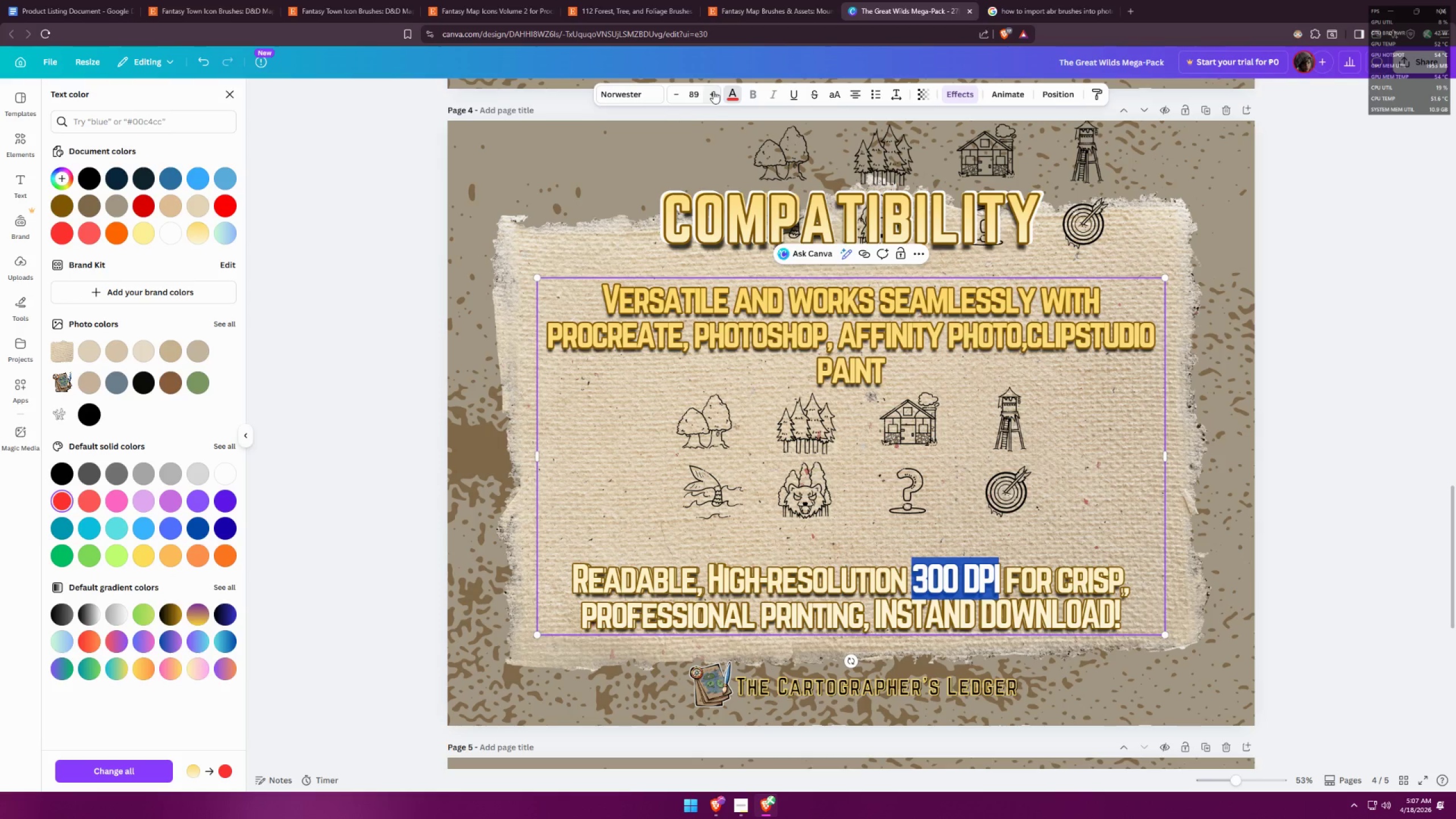 
key(Control+ControlLeft)
 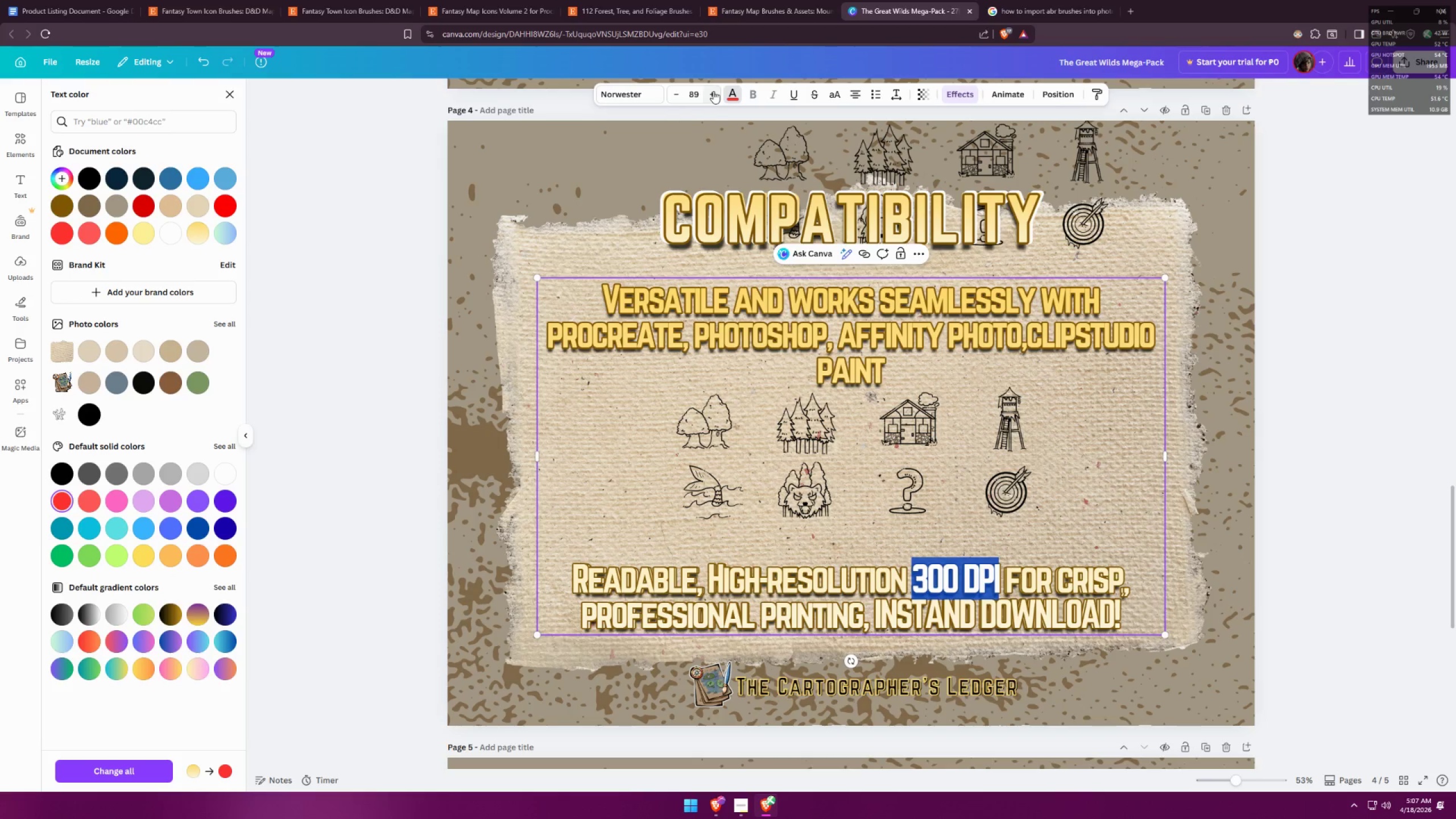 
key(Control+Z)
 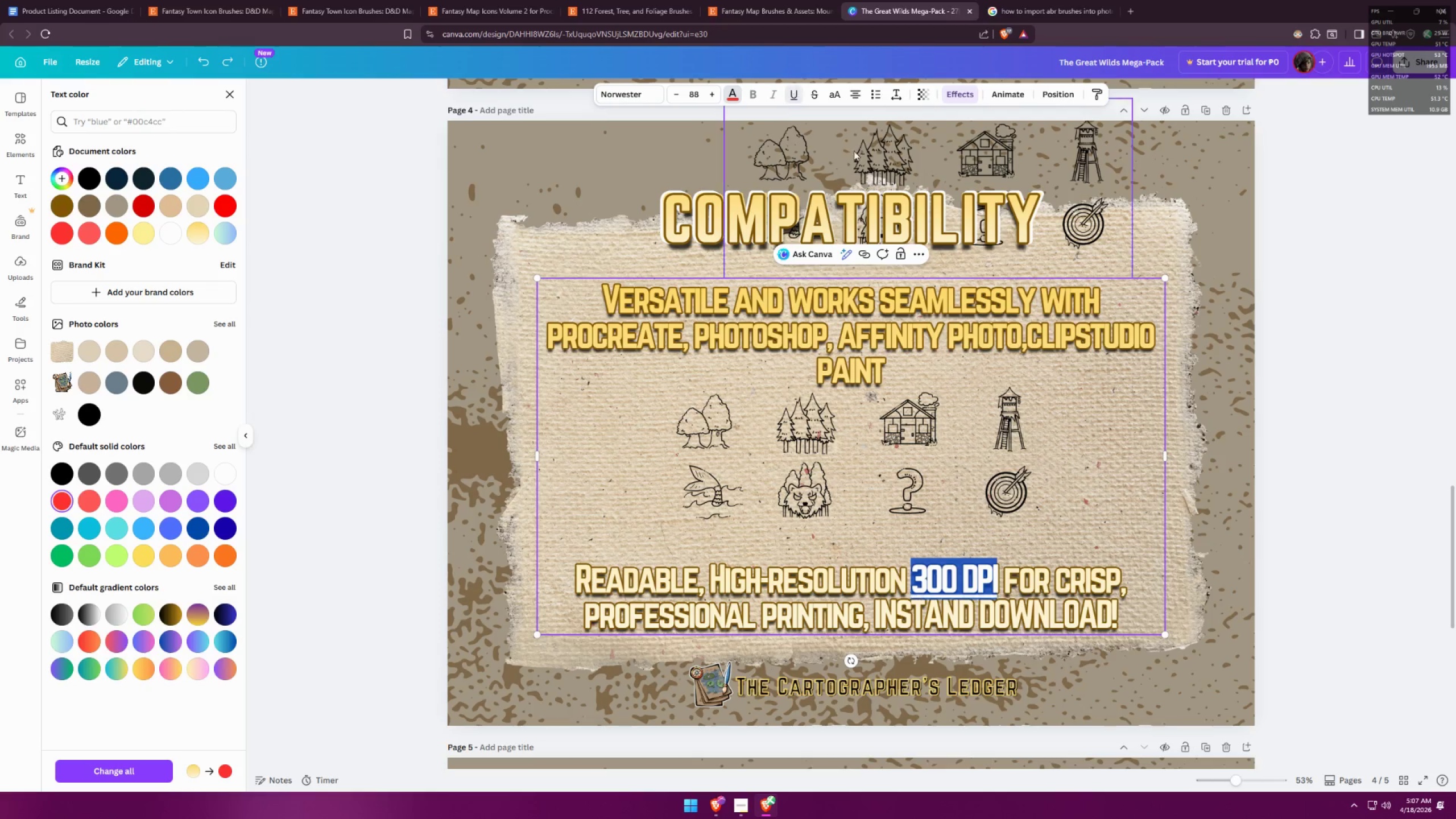 
double_click([1309, 459])
 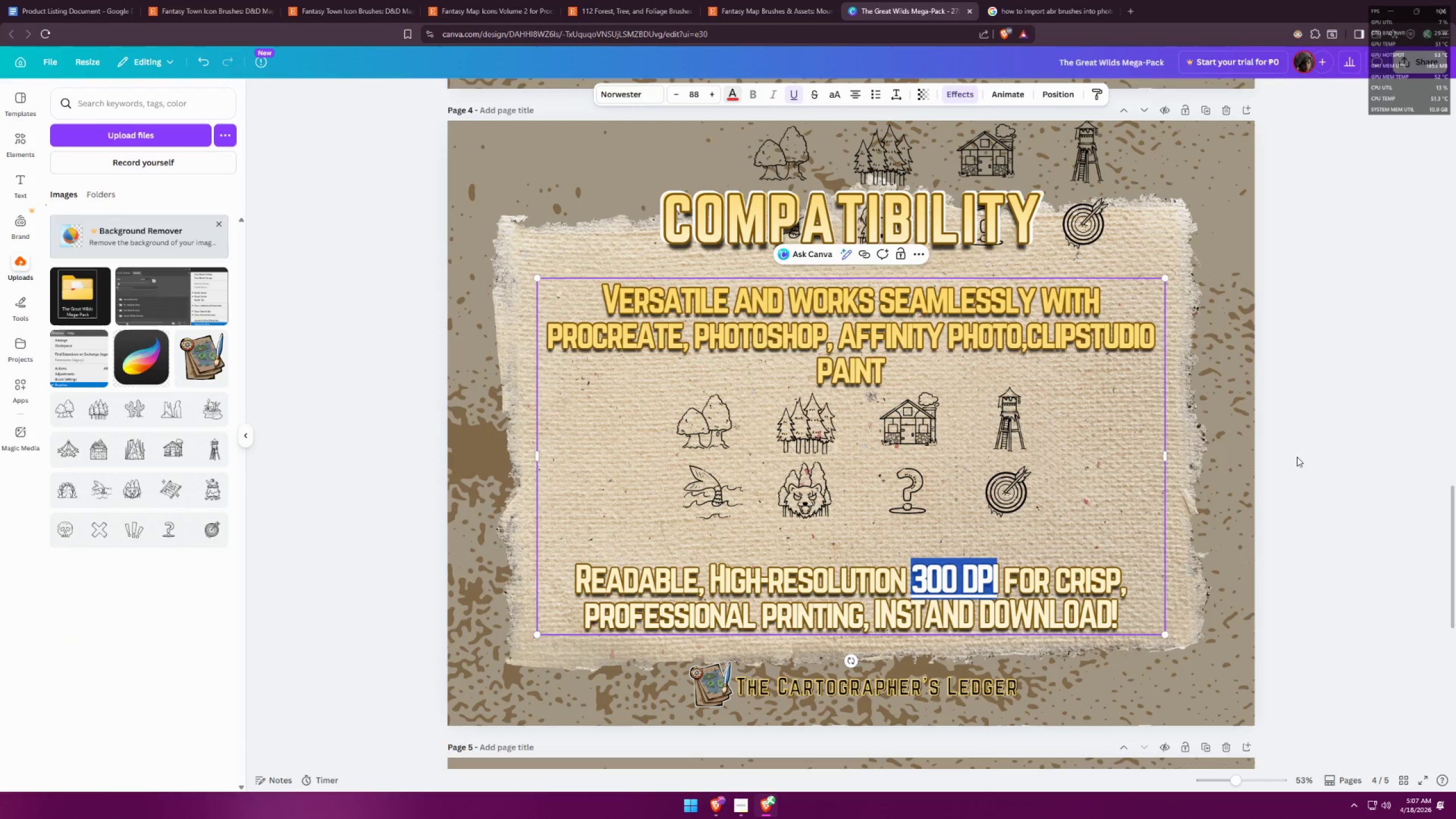 
triple_click([1219, 451])
 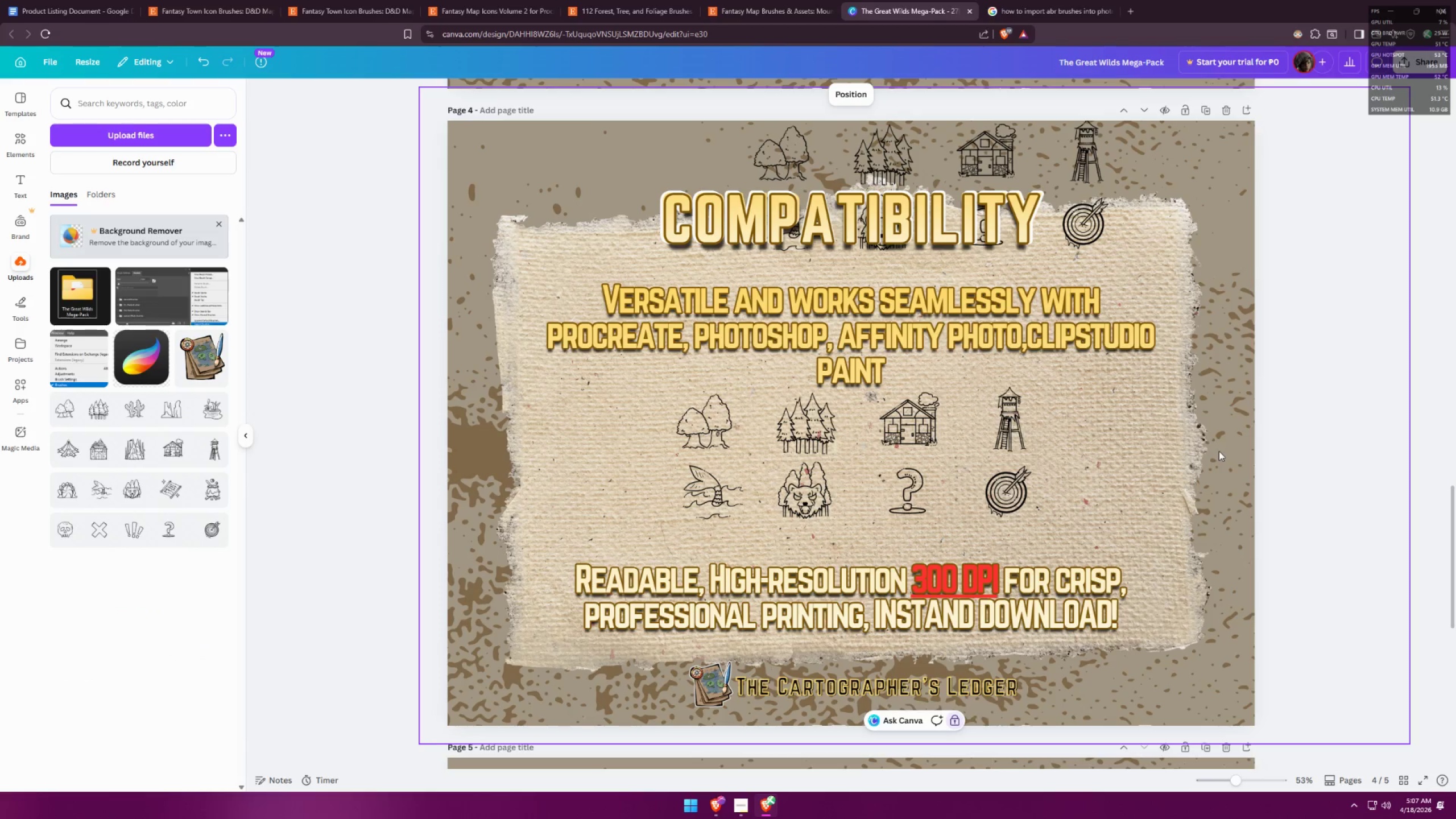 
hold_key(key=ControlLeft, duration=1.42)
scroll: coordinate [917, 444], scroll_direction: down, amount: 6.0
 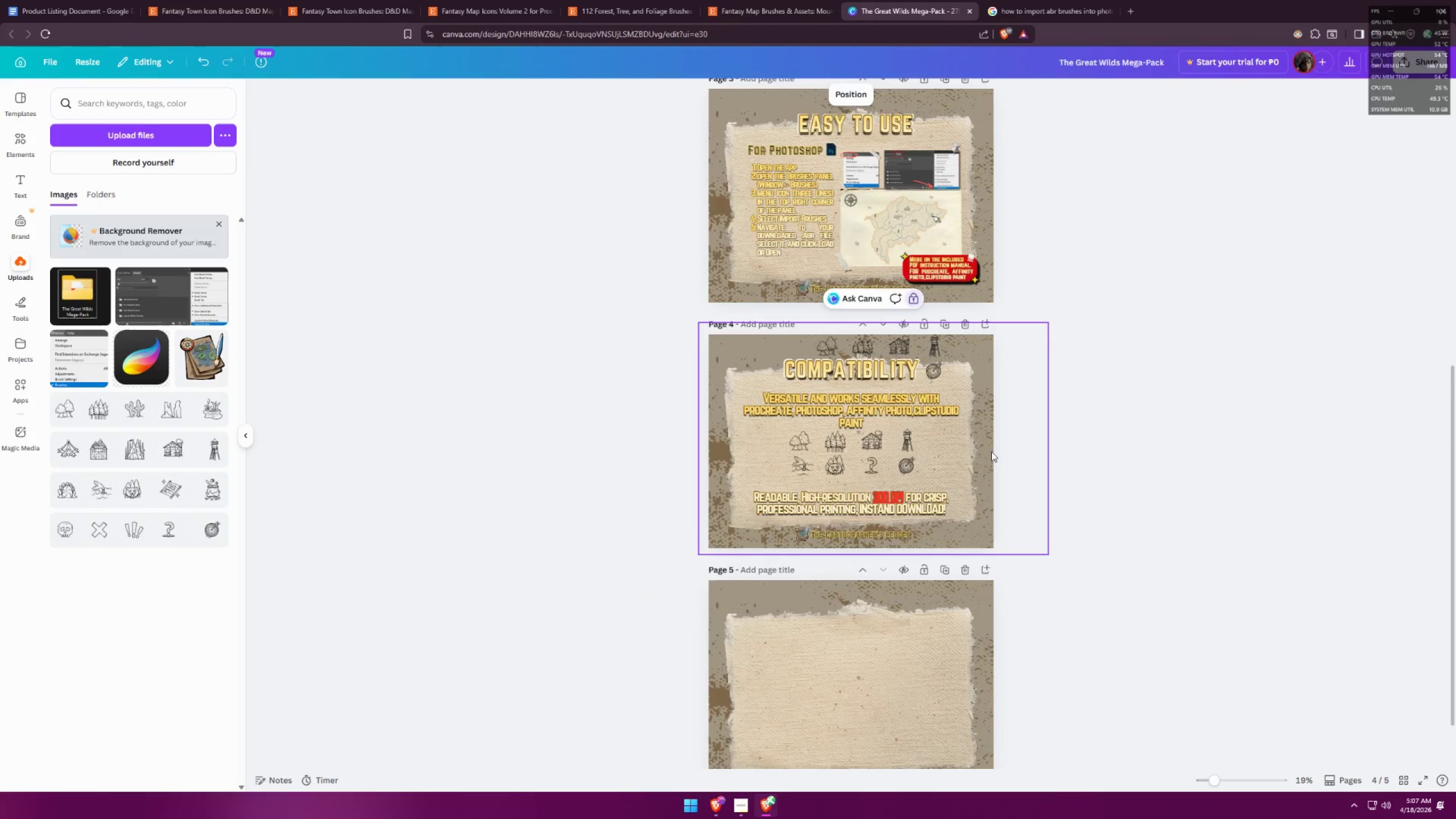 
left_click([923, 495])
 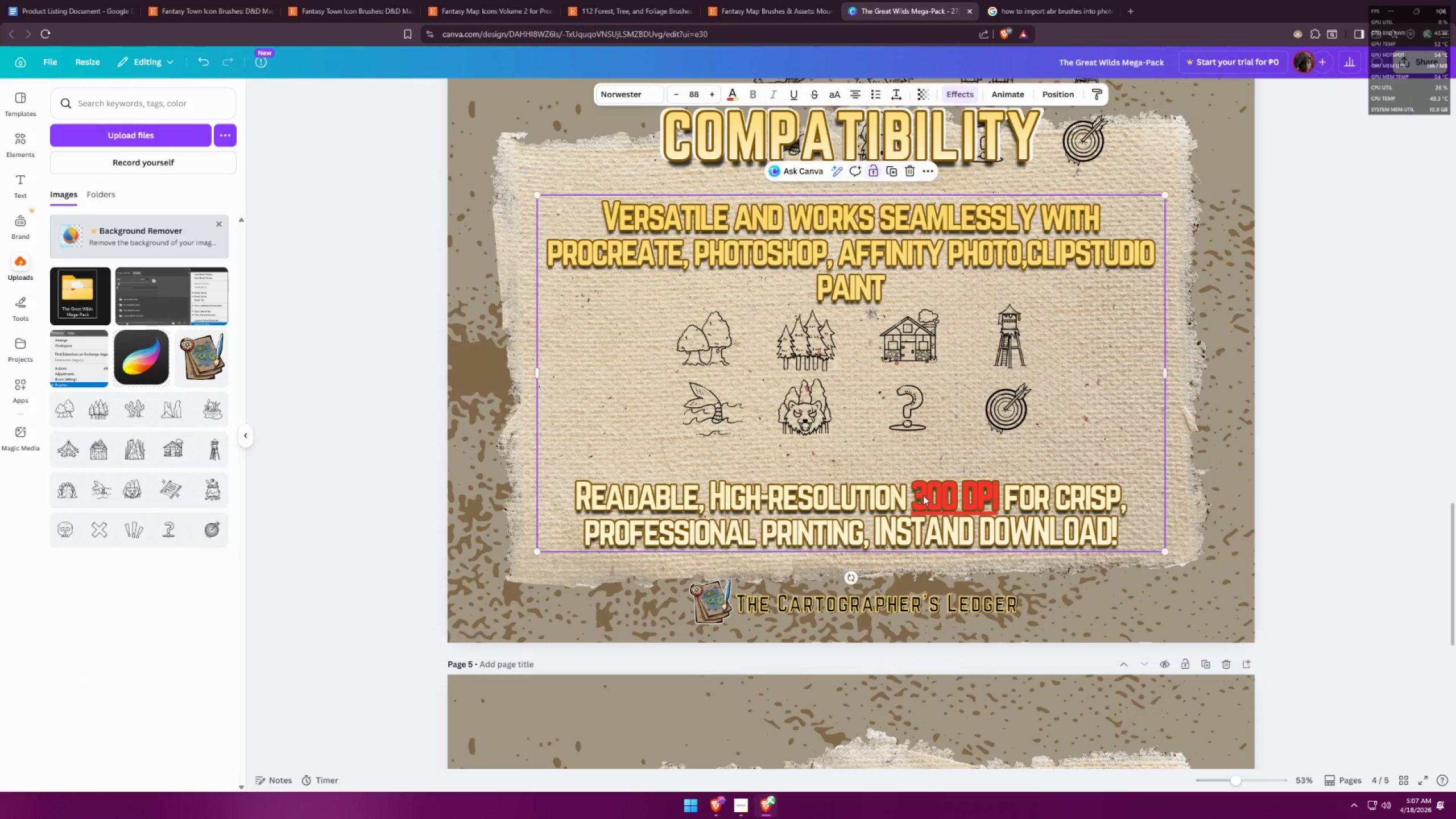 
scroll: coordinate [943, 489], scroll_direction: up, amount: 7.0
 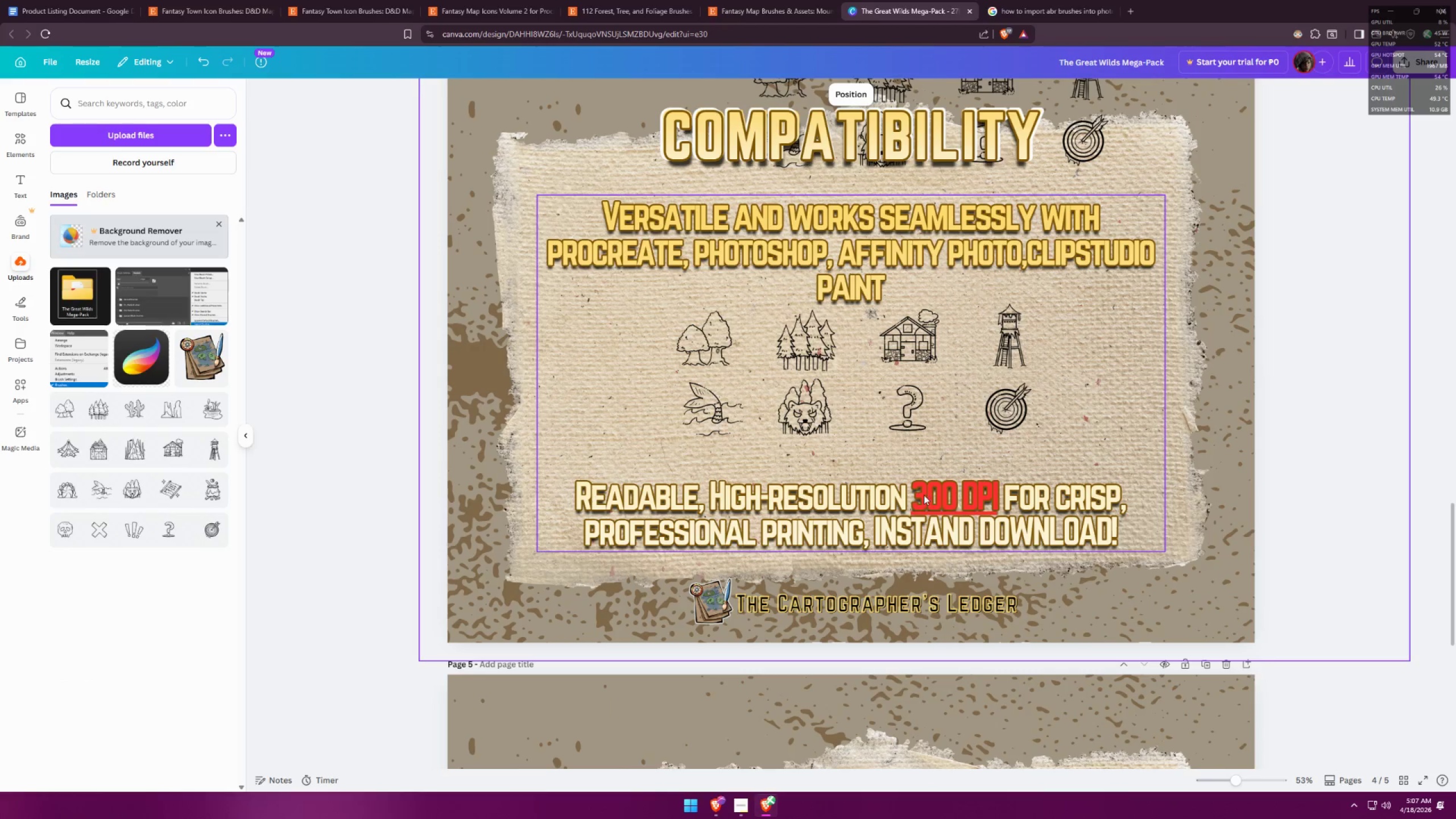 
double_click([923, 495])
 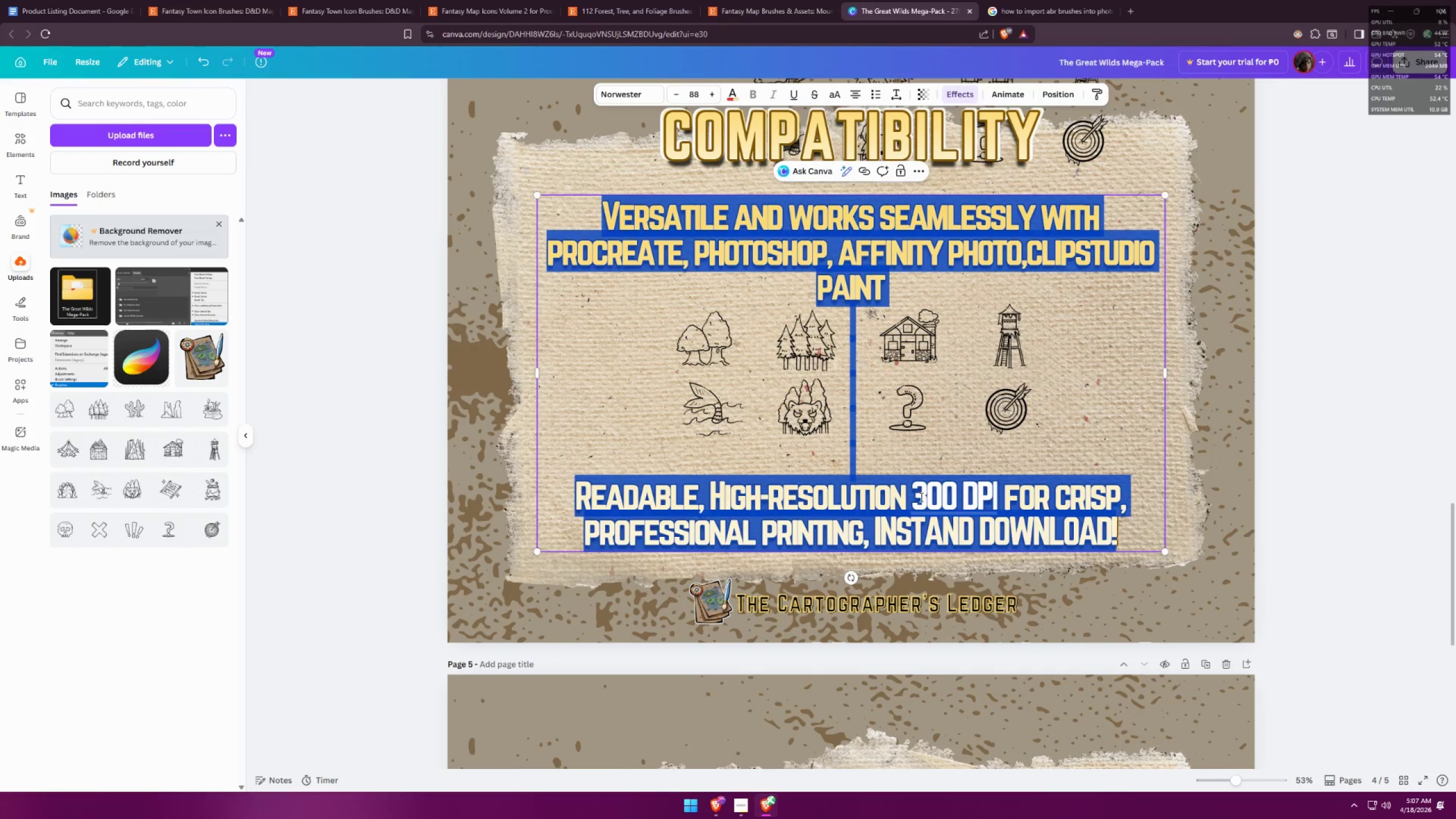 
left_click([934, 497])
 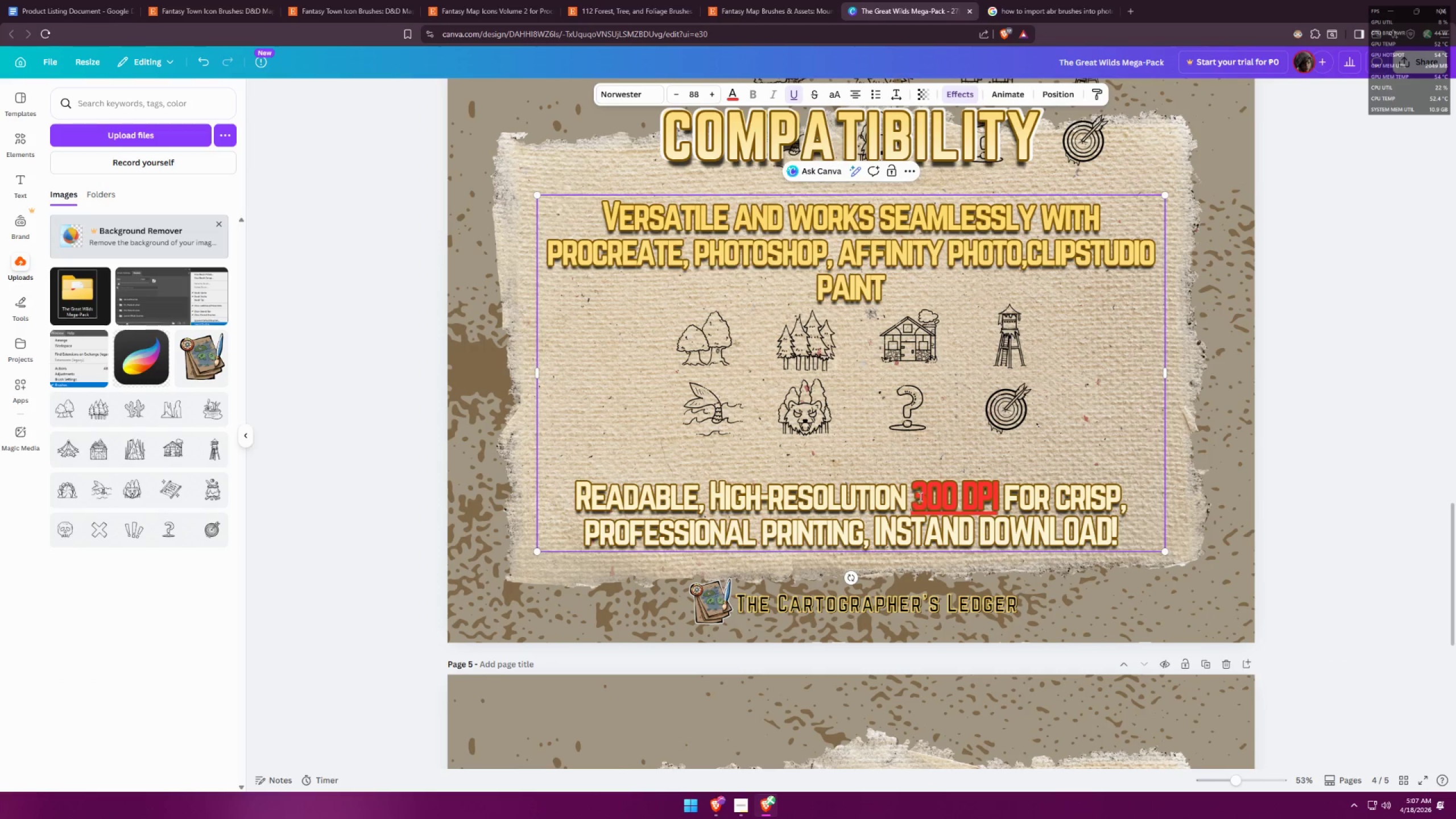 
left_click_drag(start_coordinate=[916, 496], to_coordinate=[1000, 493])
 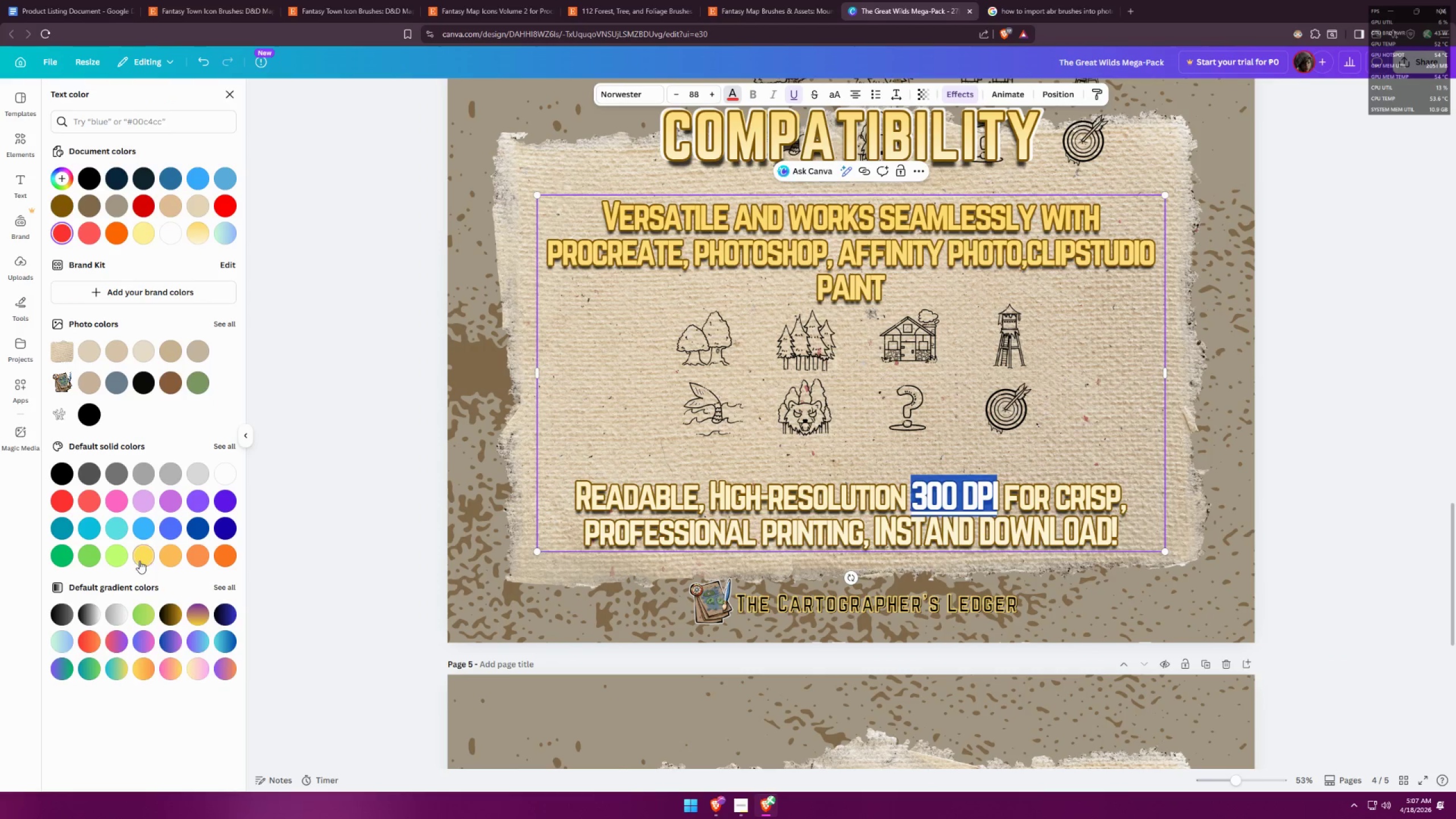 
double_click([469, 543])
 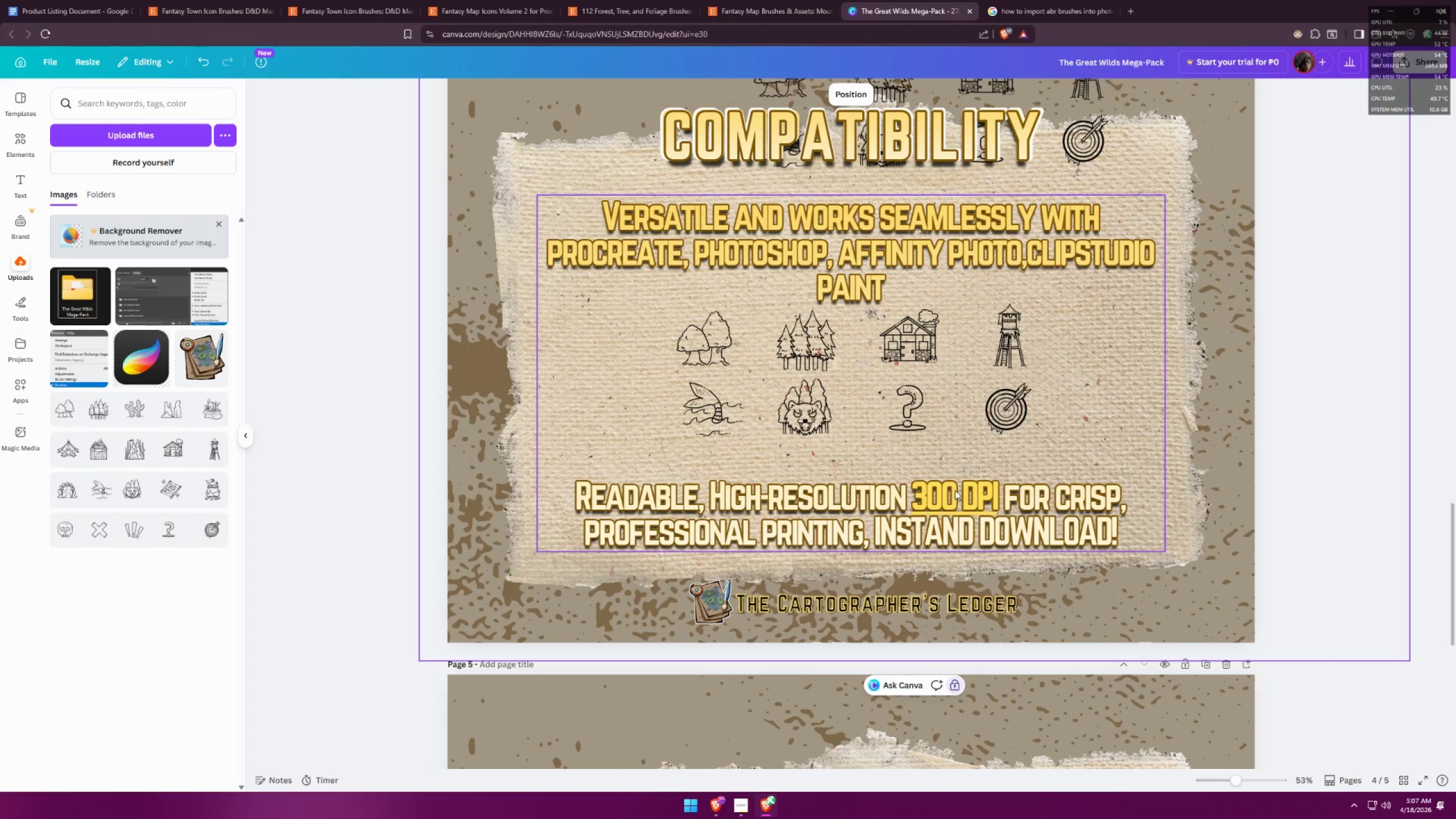 
double_click([924, 499])
 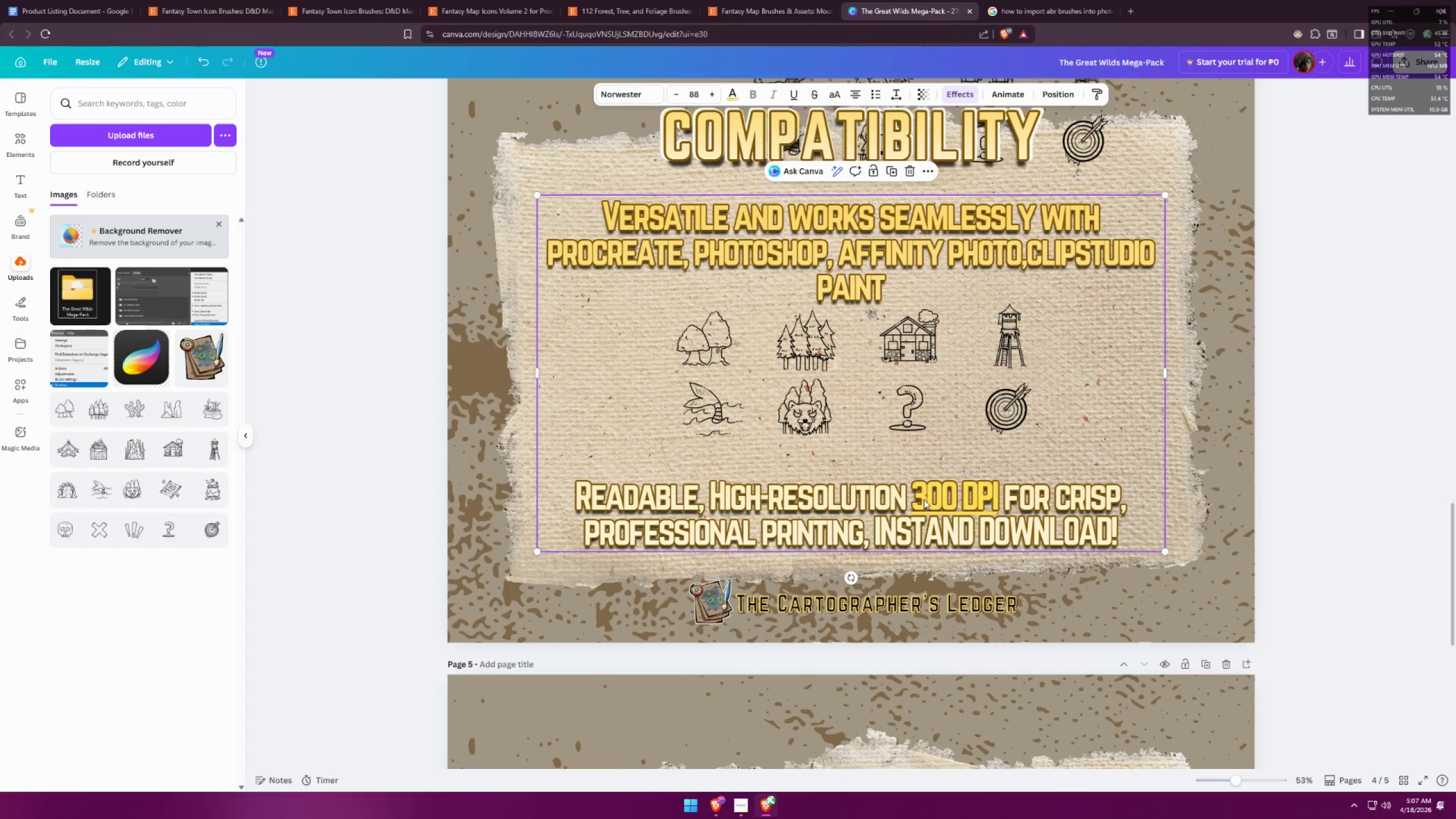 
triple_click([924, 499])
 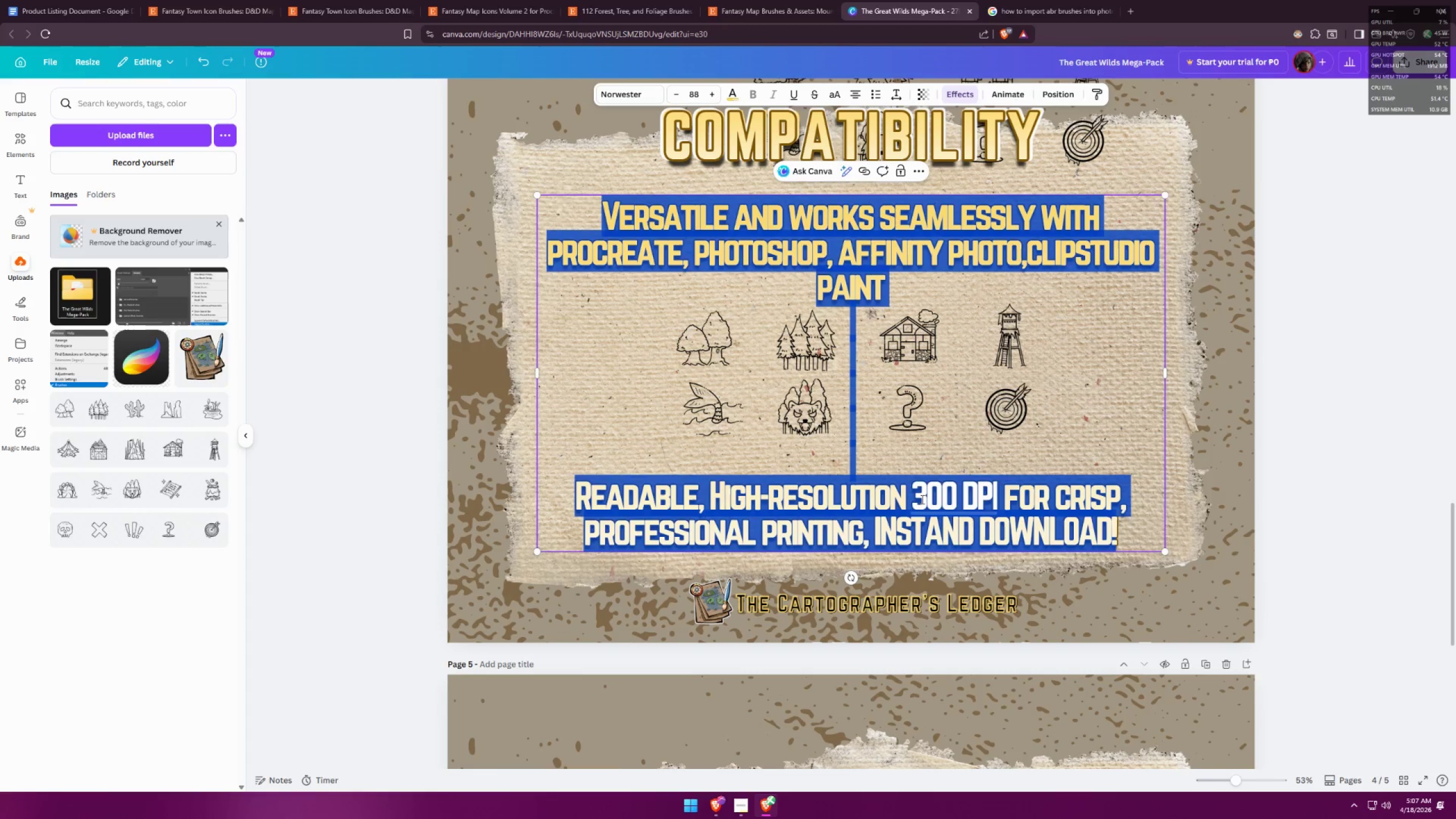 
triple_click([921, 499])
 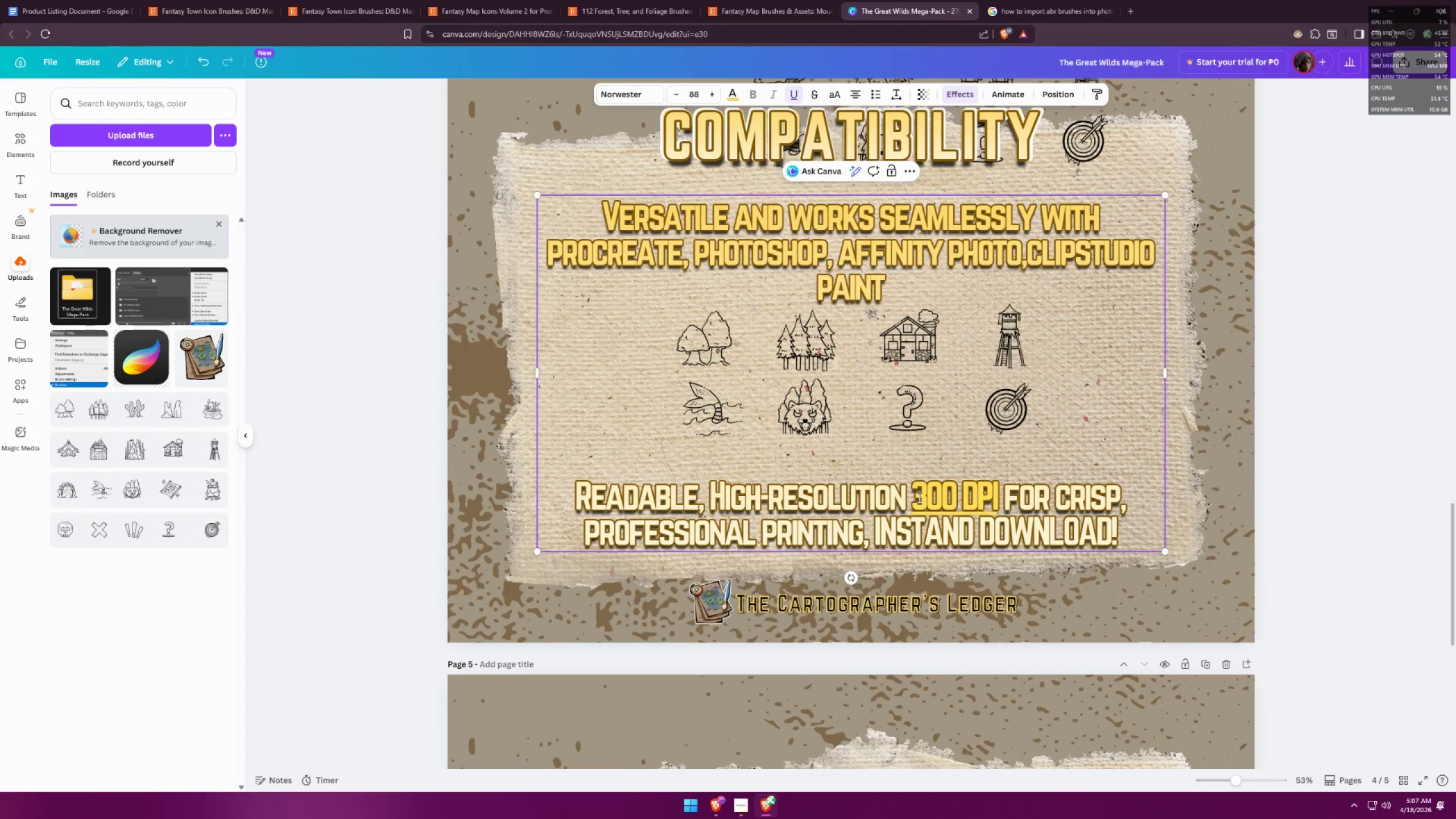 
left_click_drag(start_coordinate=[916, 494], to_coordinate=[995, 496])
 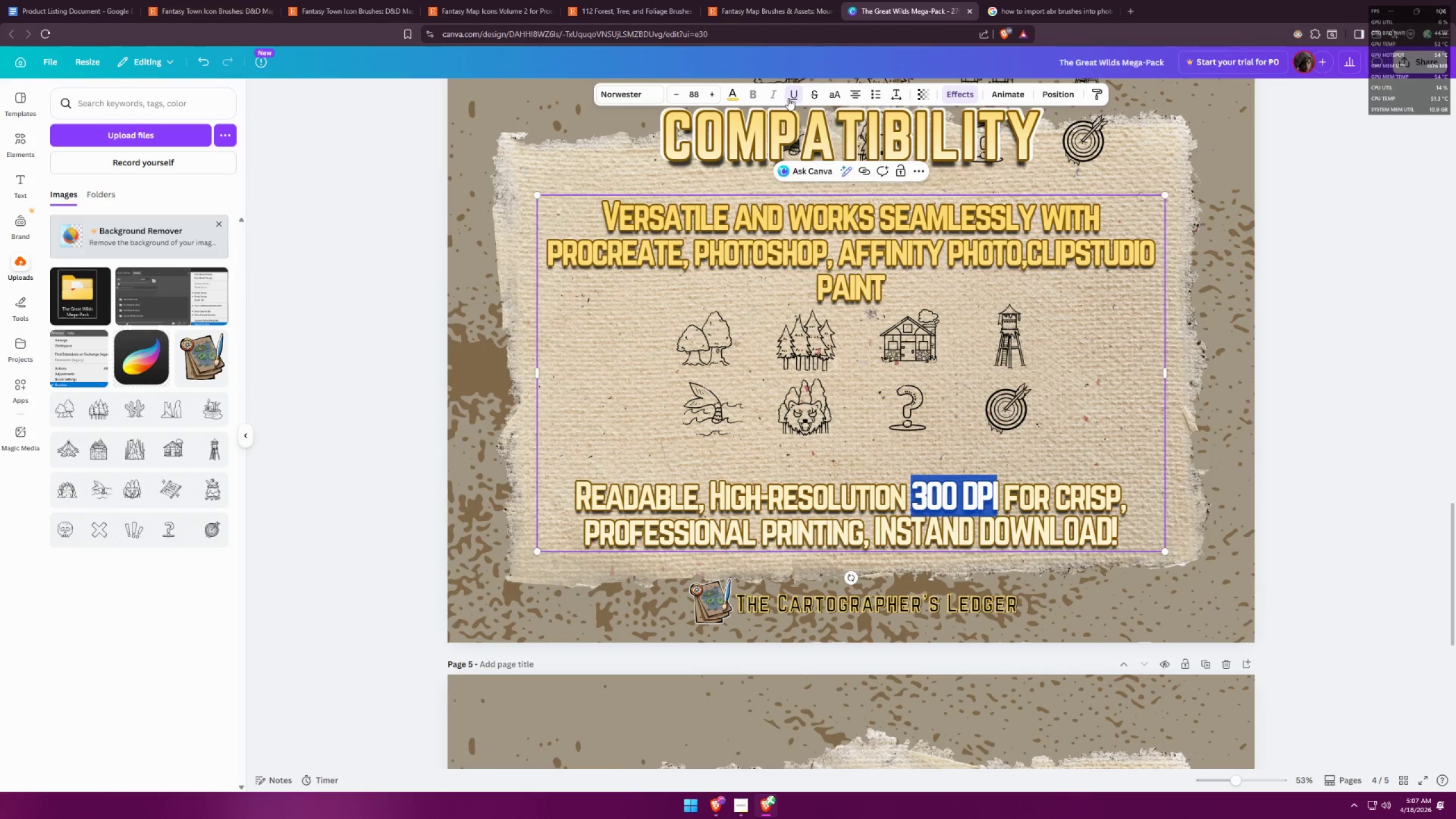 
double_click([343, 461])
 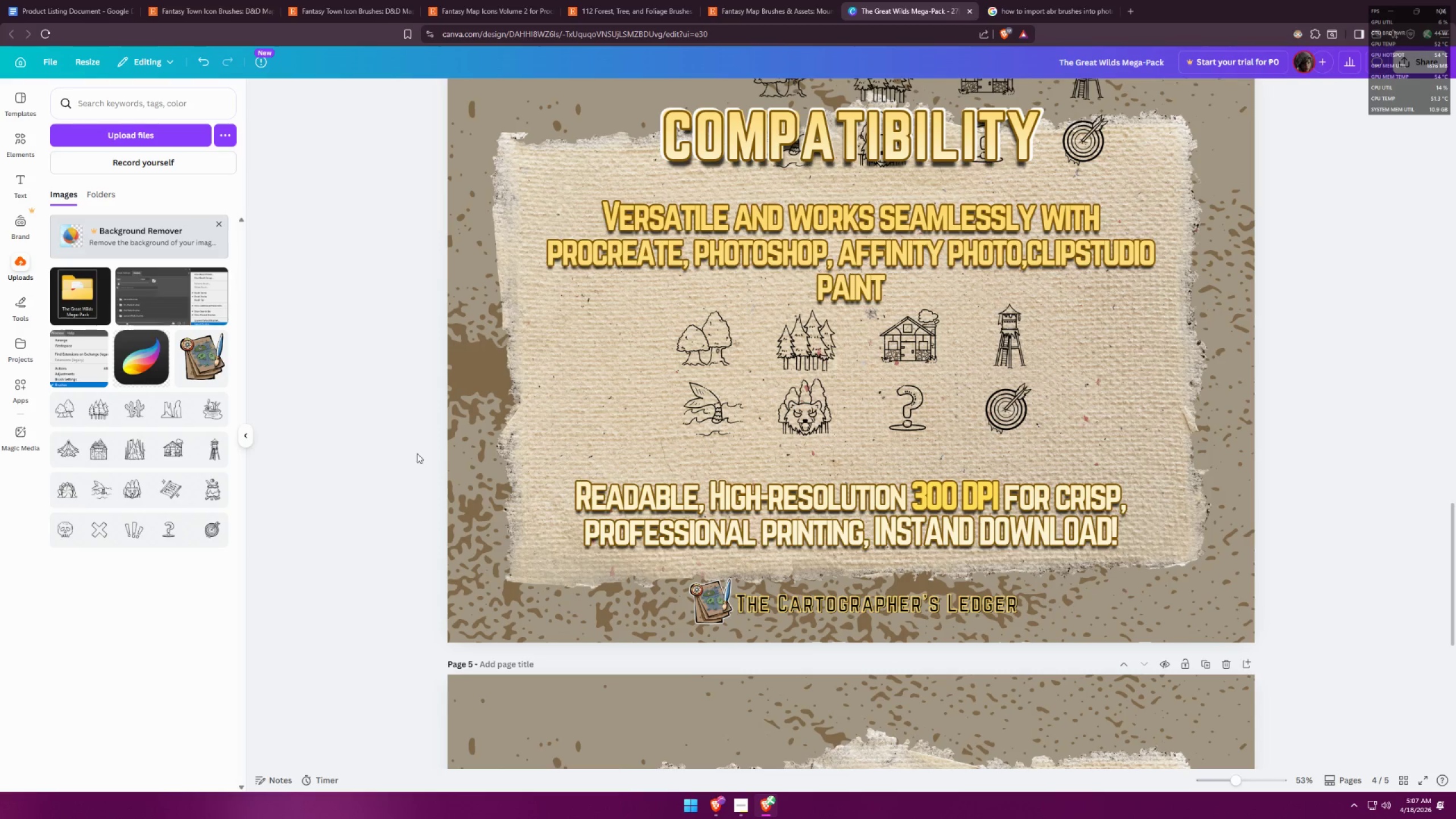 
hold_key(key=ControlLeft, duration=0.58)
scroll: coordinate [641, 340], scroll_direction: down, amount: 5.0
 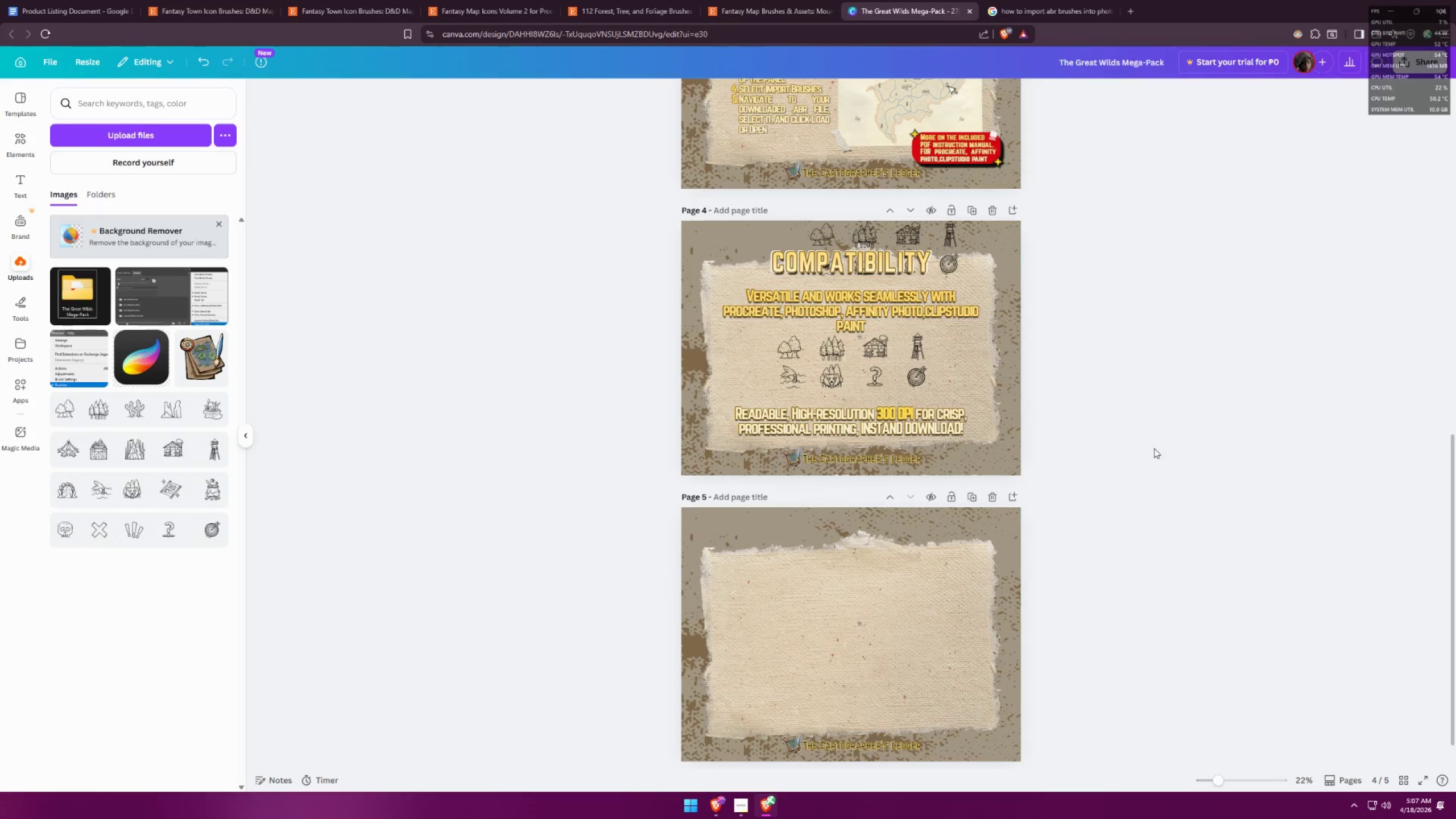 
left_click([1172, 449])
 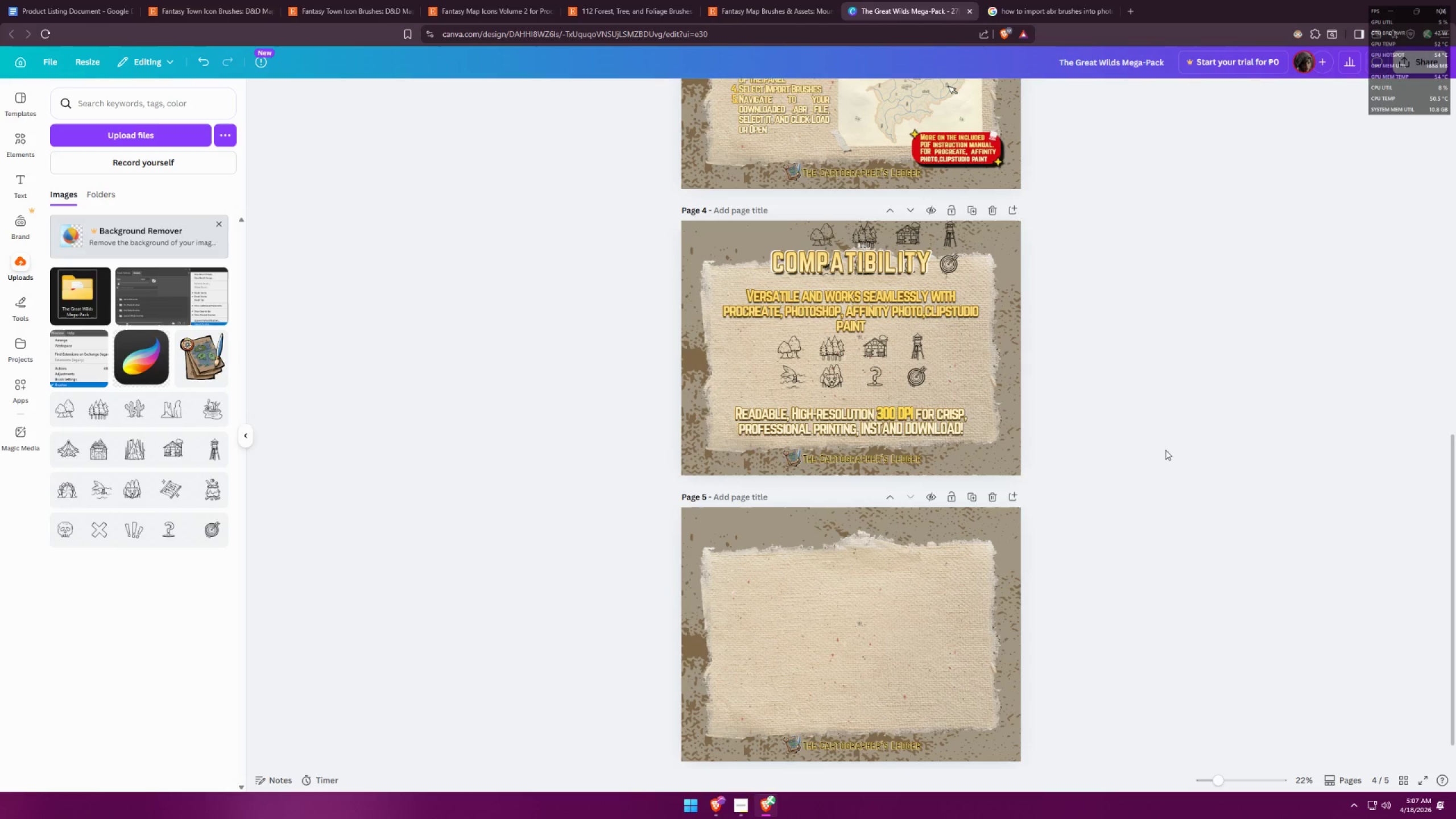 
wait(6.62)
 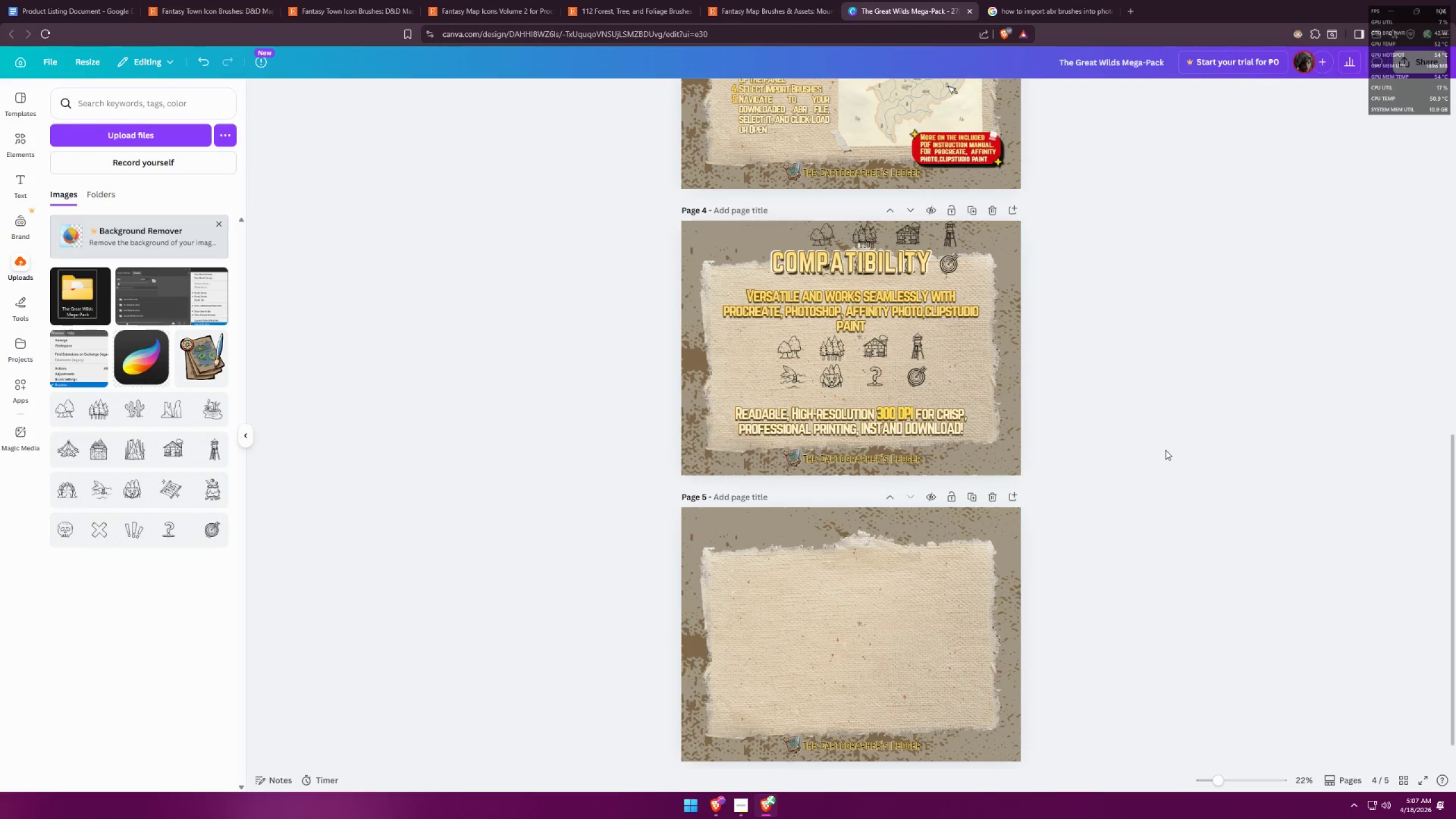 
hold_key(key=ControlLeft, duration=1.5)
scroll: coordinate [948, 297], scroll_direction: up, amount: 3.0
 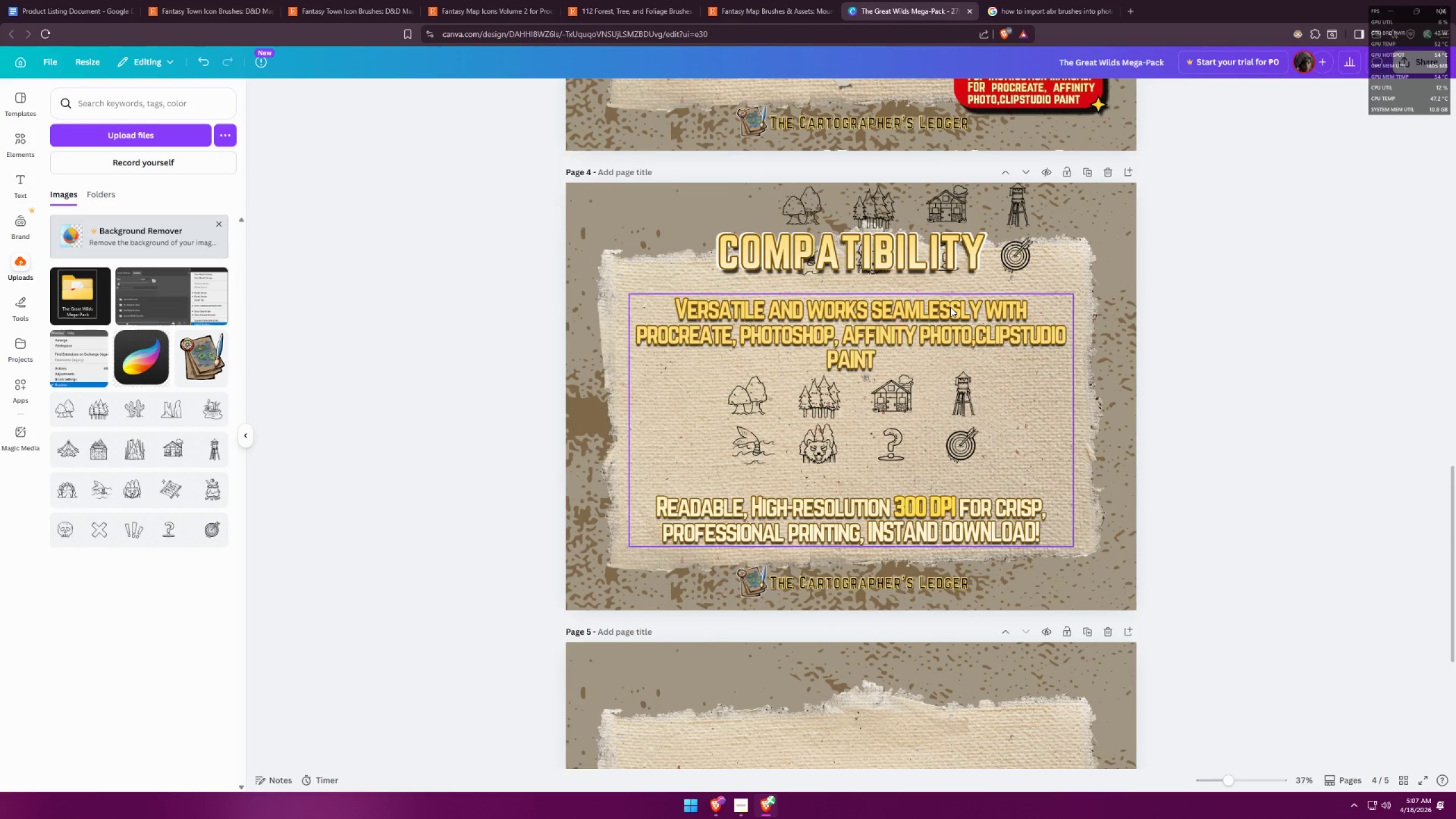 
hold_key(key=ControlLeft, duration=1.52)
scroll: coordinate [808, 313], scroll_direction: up, amount: 1.0
 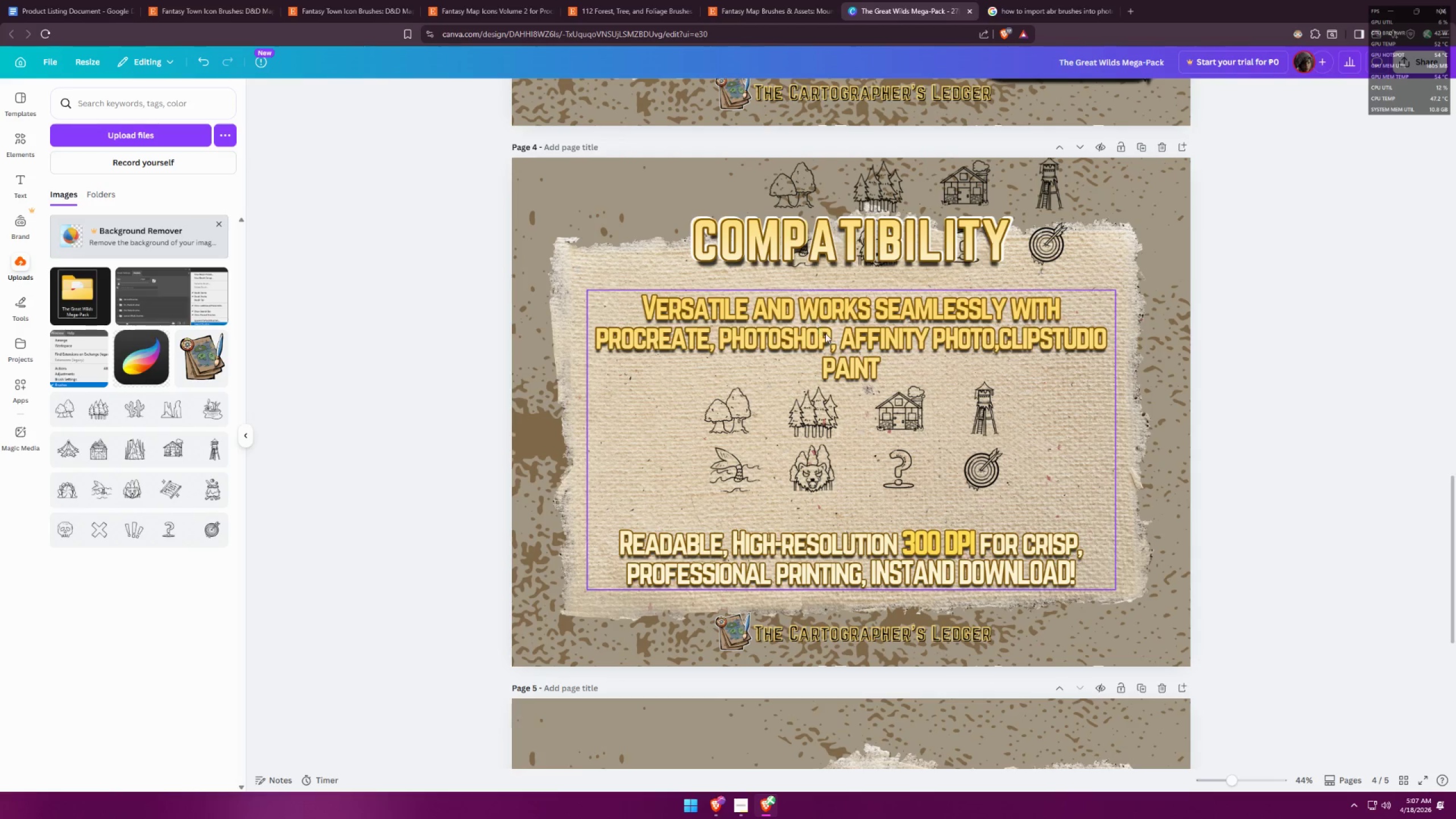 
key(Control+ControlLeft)
 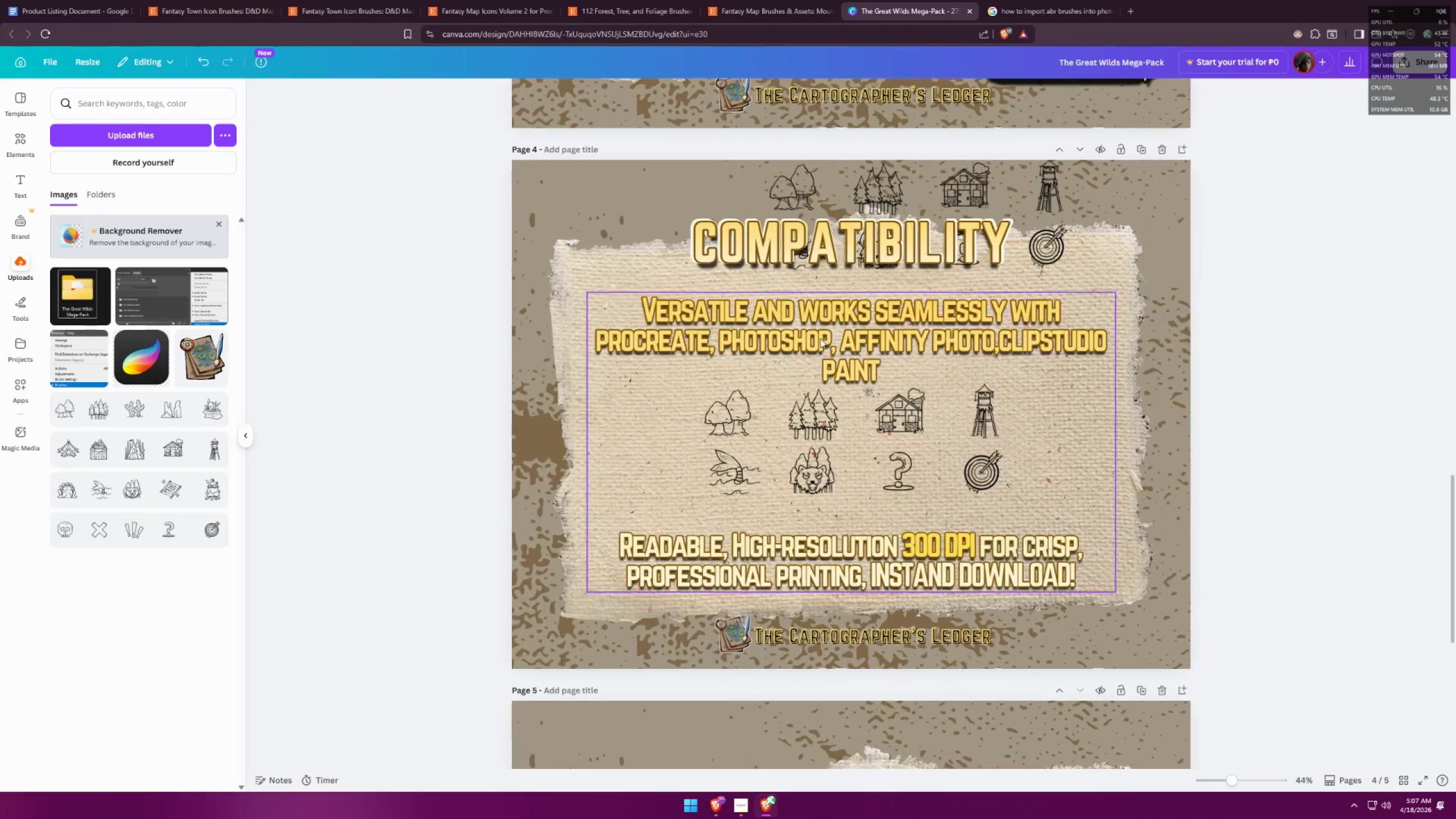 
key(Control+ControlLeft)
 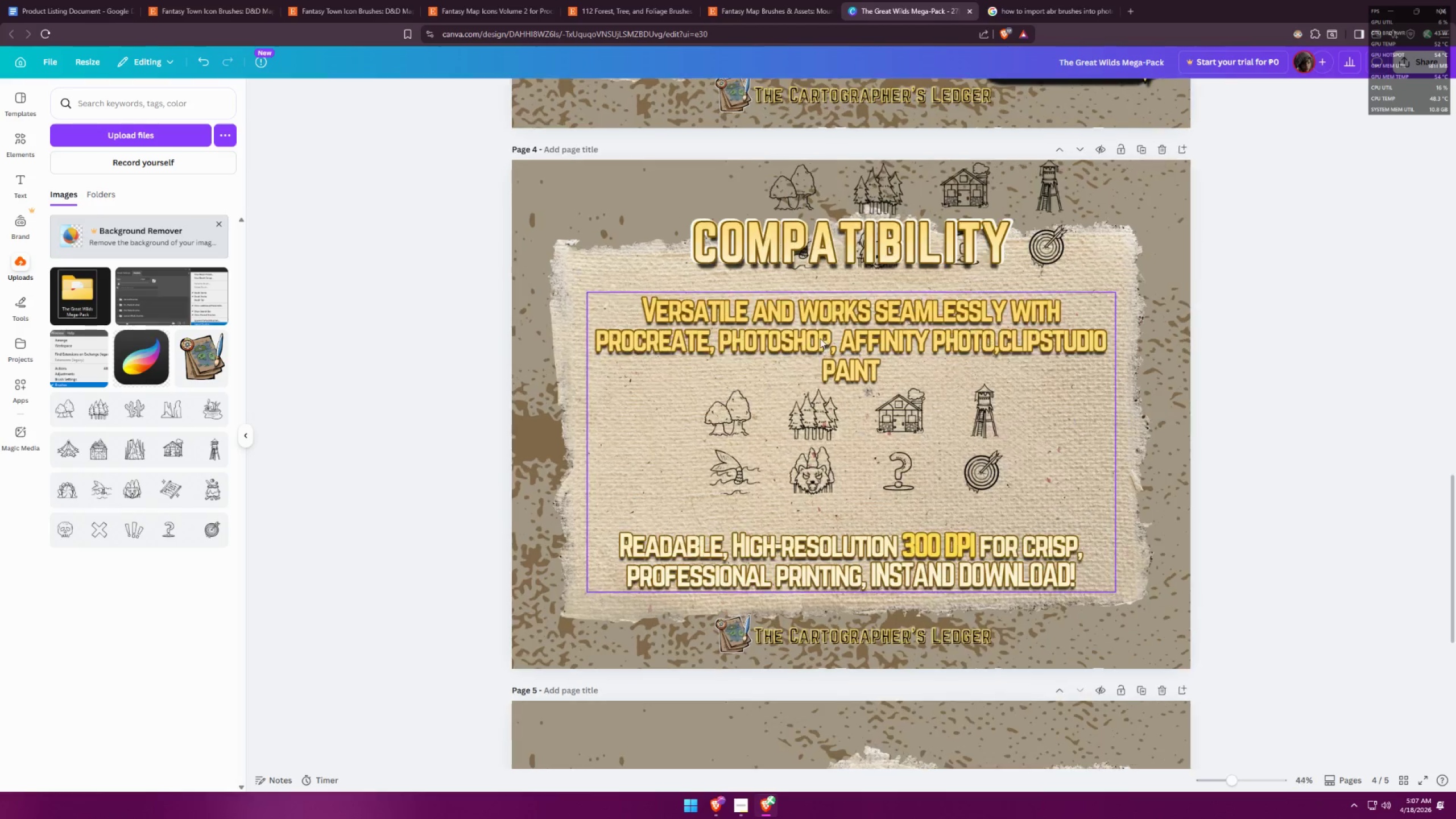 
key(Control+ControlLeft)
 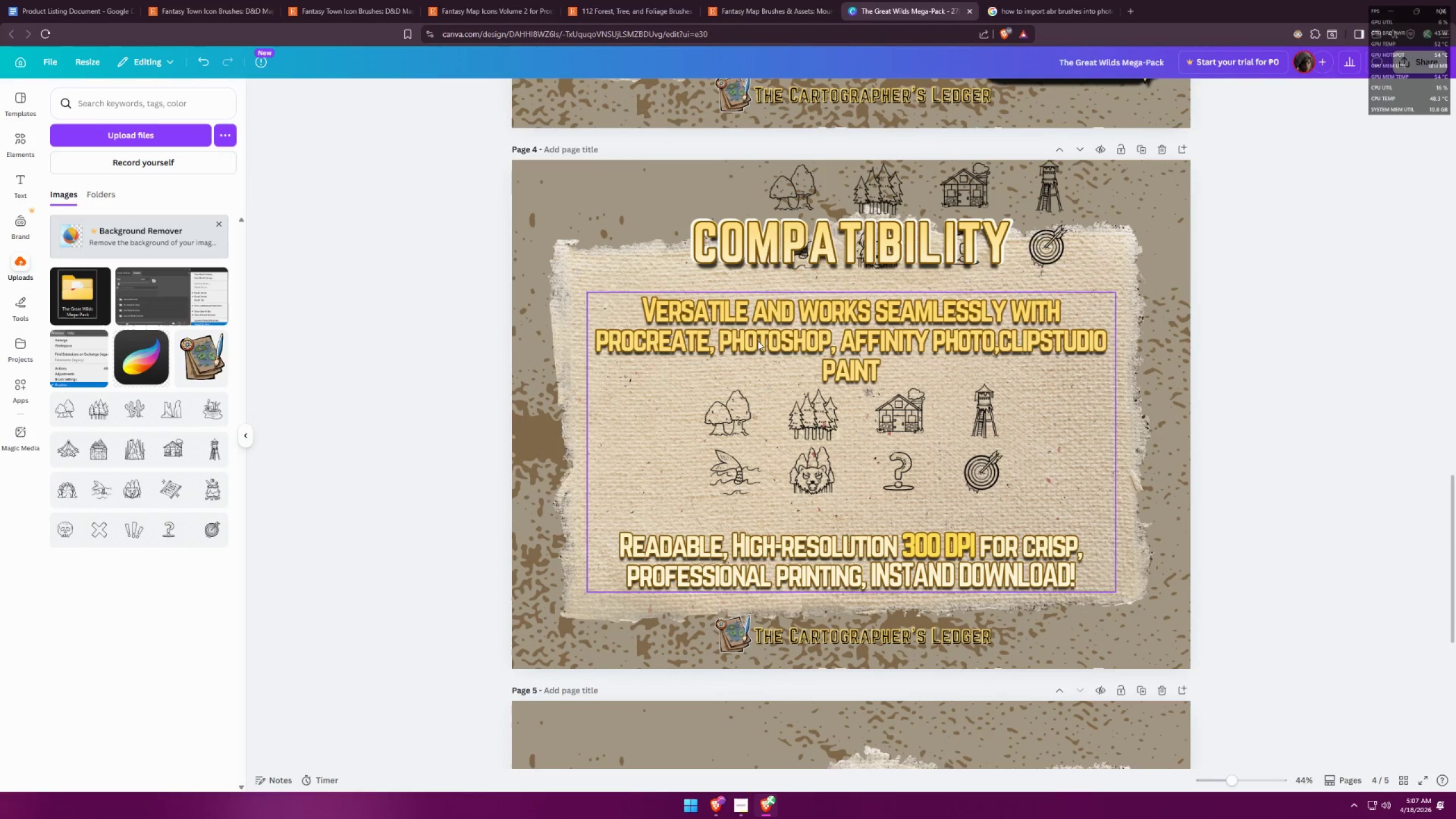 
key(Control+ControlLeft)
 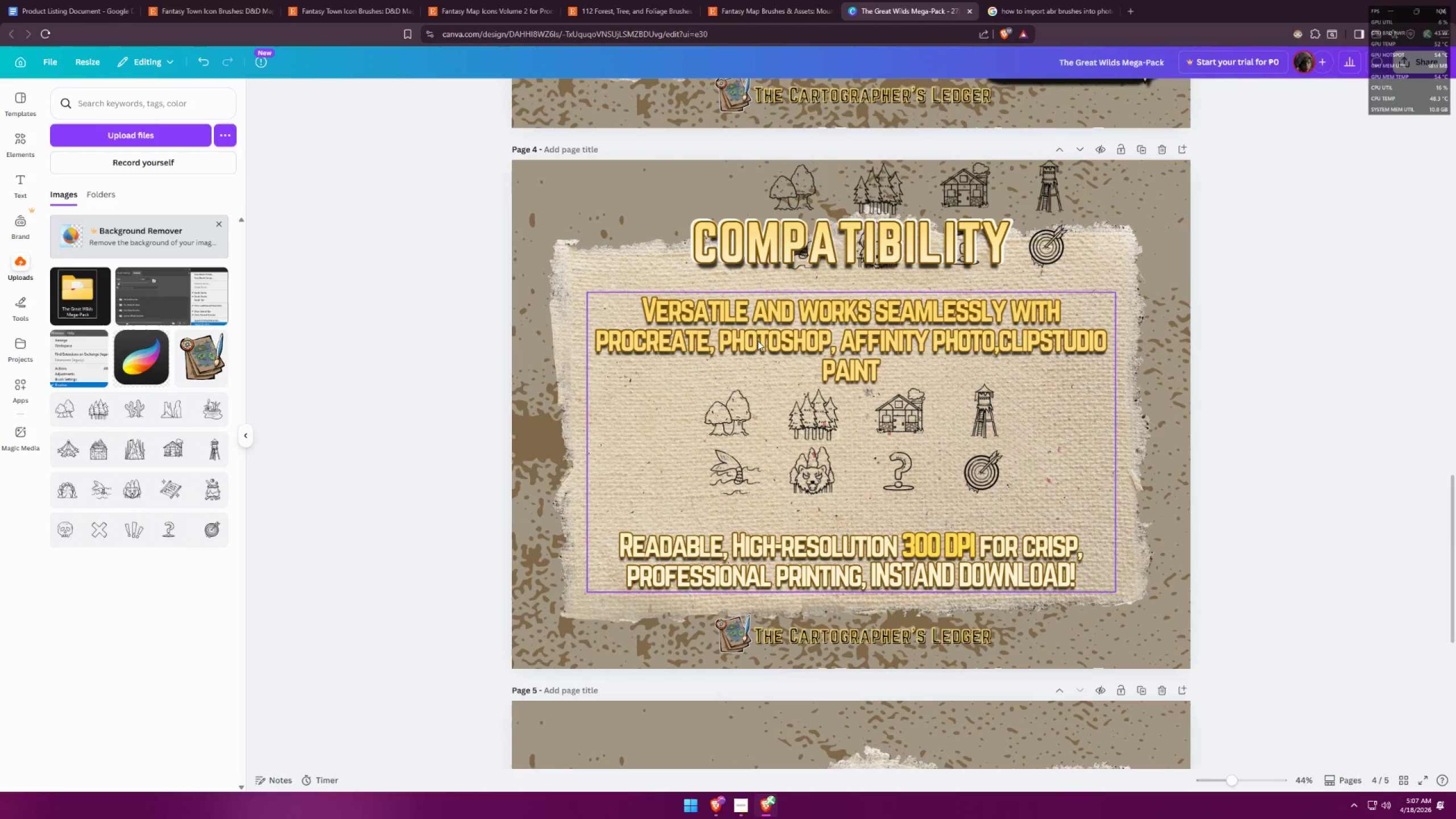 
key(Control+ControlLeft)
 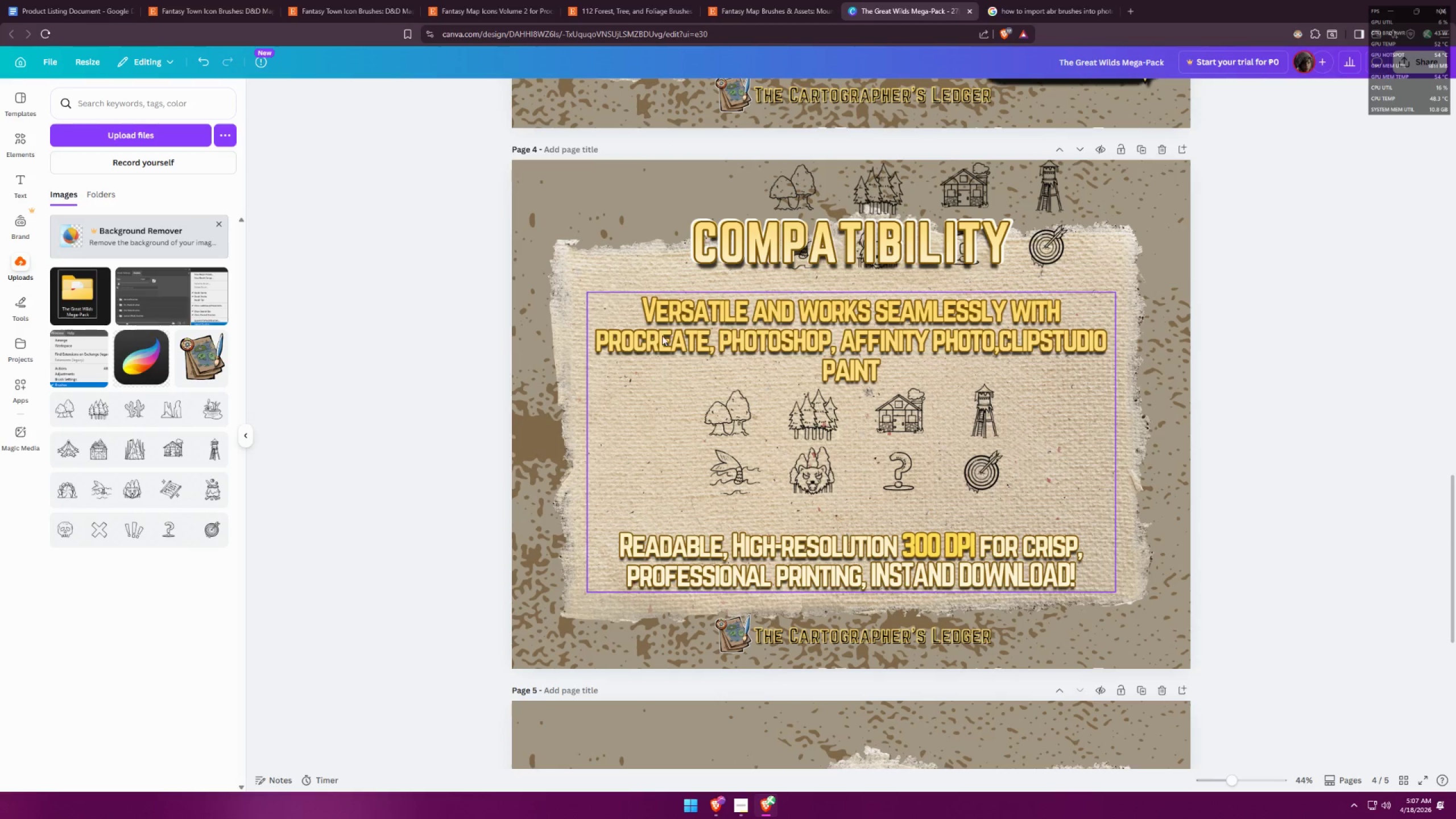 
key(Control+ControlLeft)
 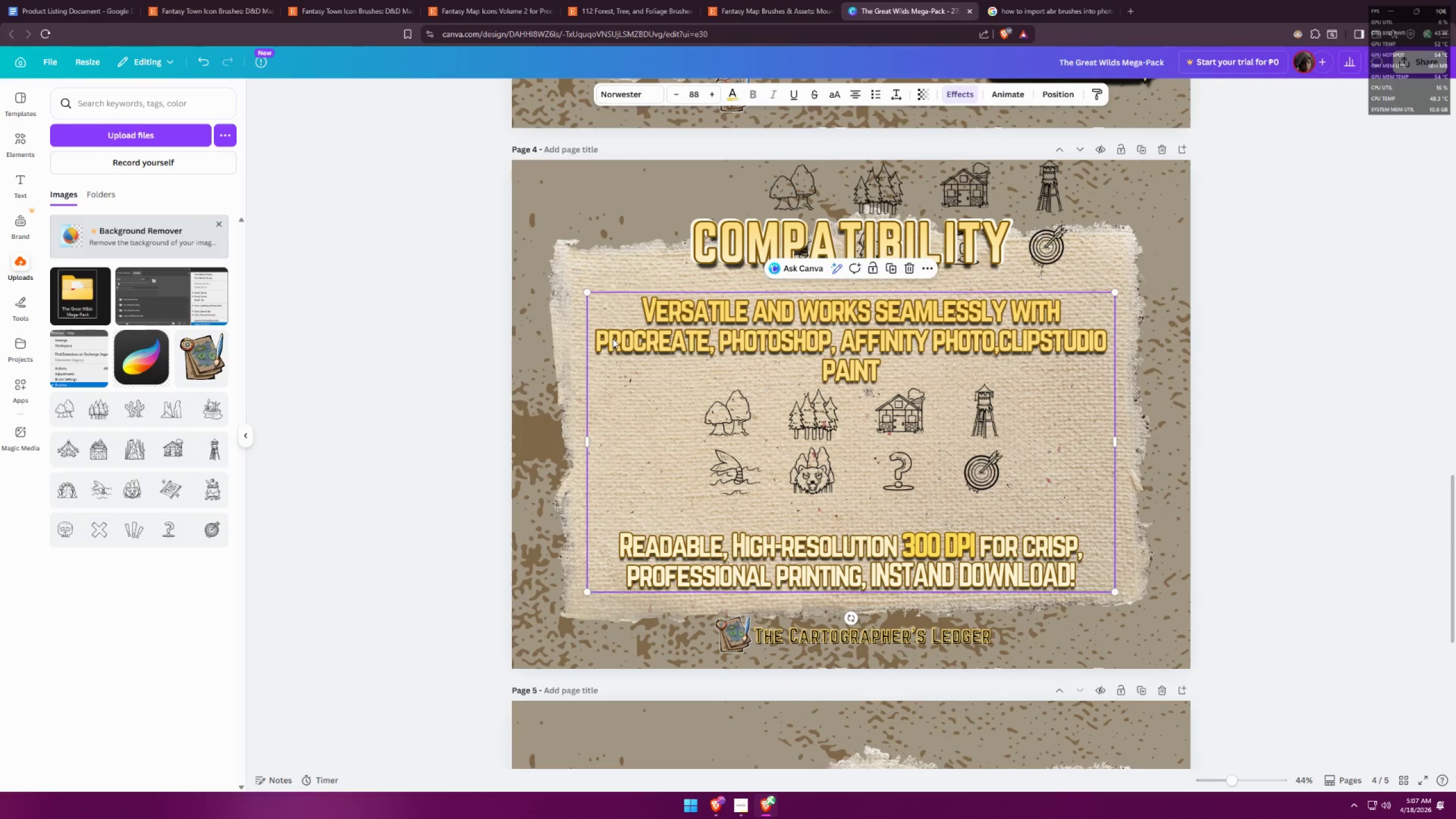 
scroll: coordinate [824, 338], scroll_direction: none, amount: 0.0
 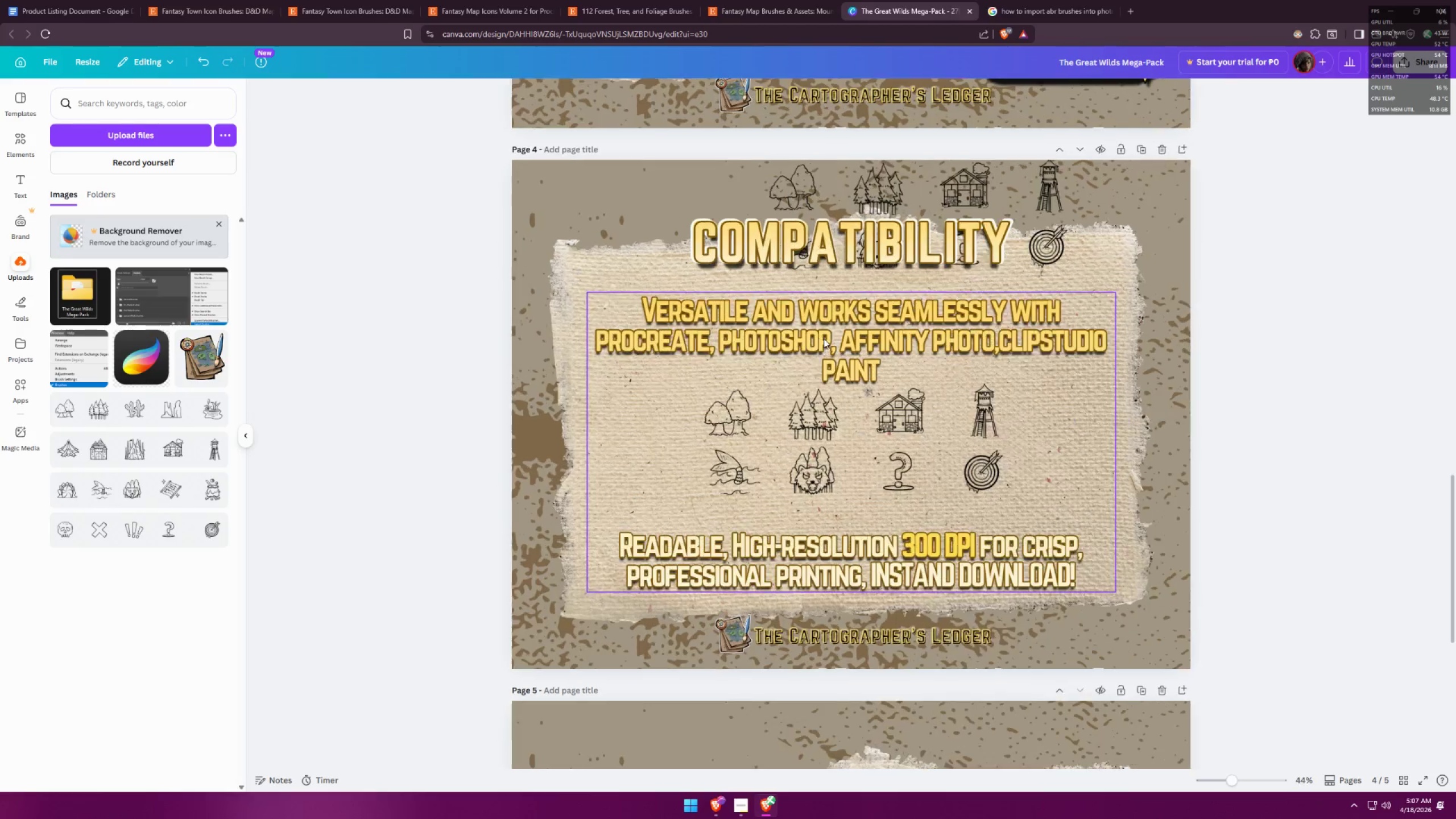 
double_click([599, 344])
 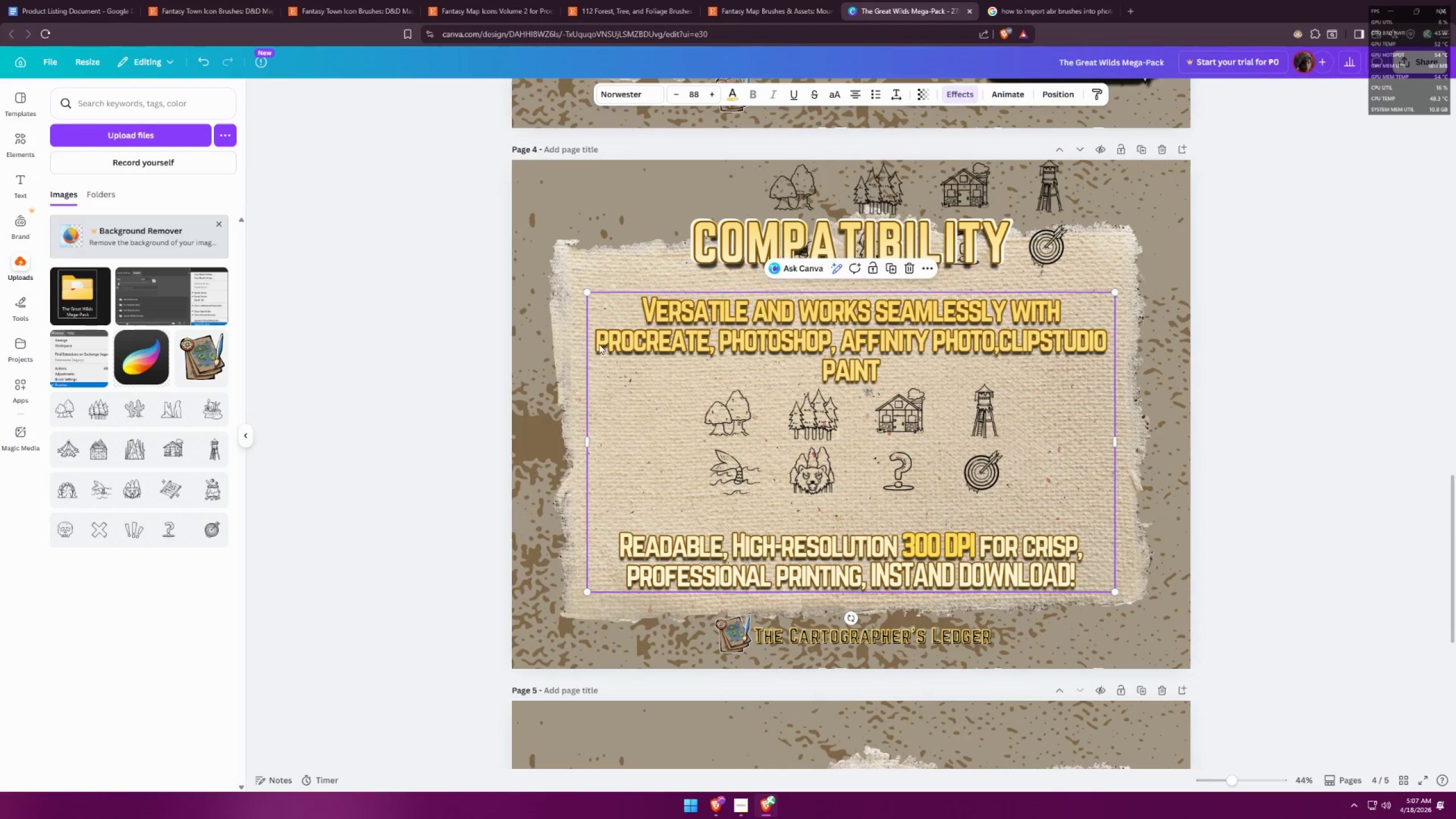 
triple_click([599, 344])
 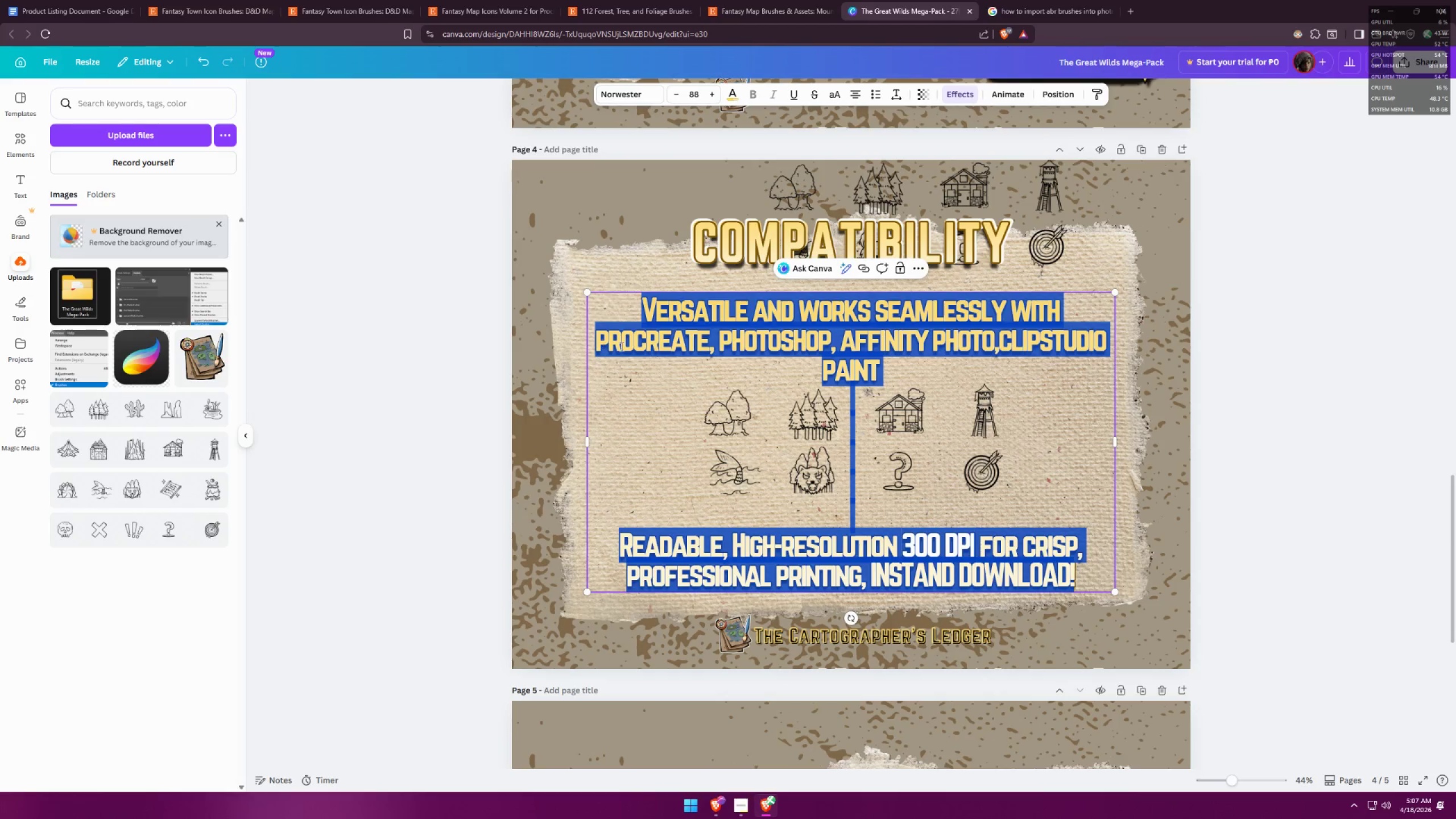 
triple_click([638, 346])
 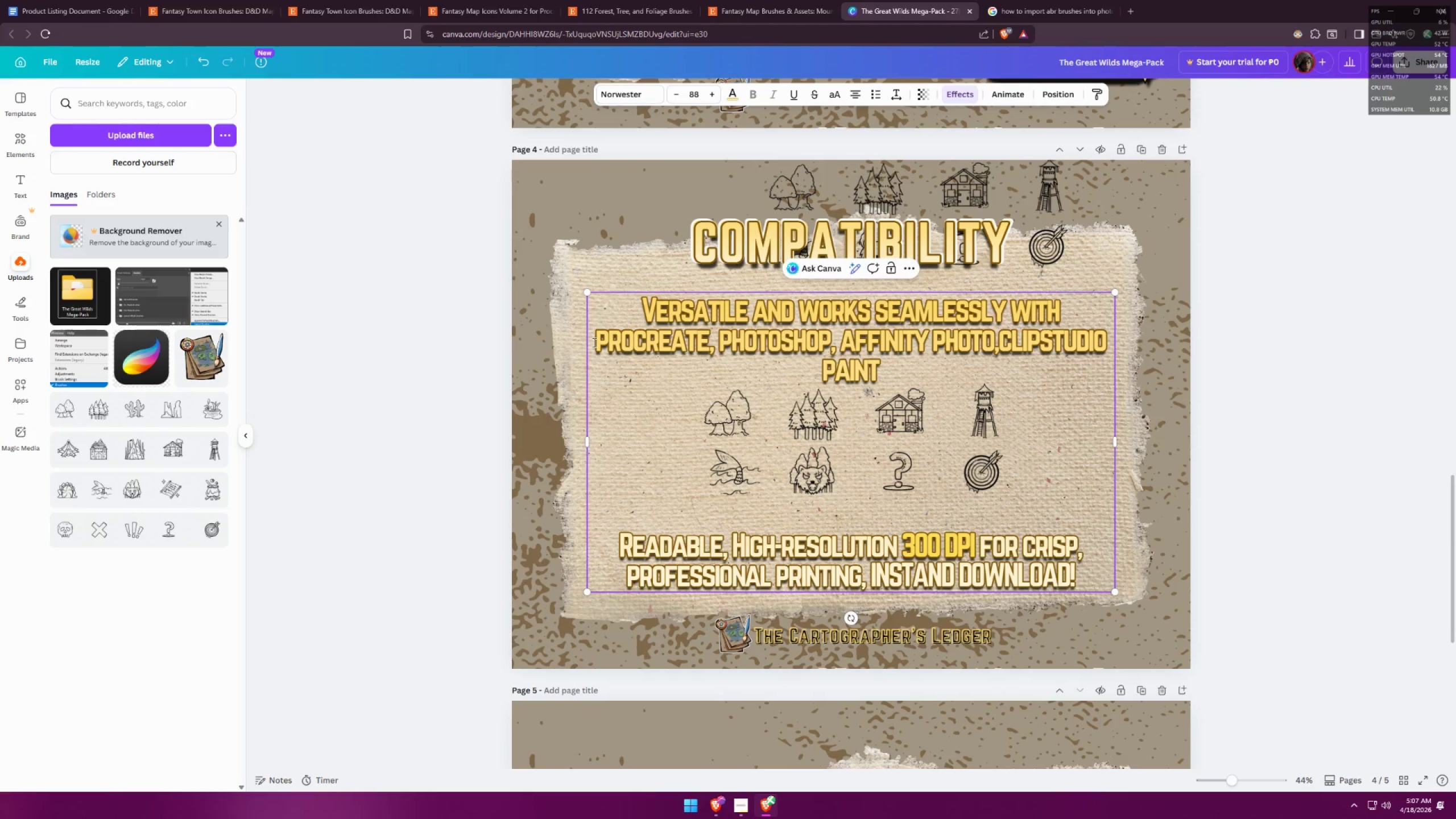 
left_click_drag(start_coordinate=[593, 342], to_coordinate=[877, 366])
 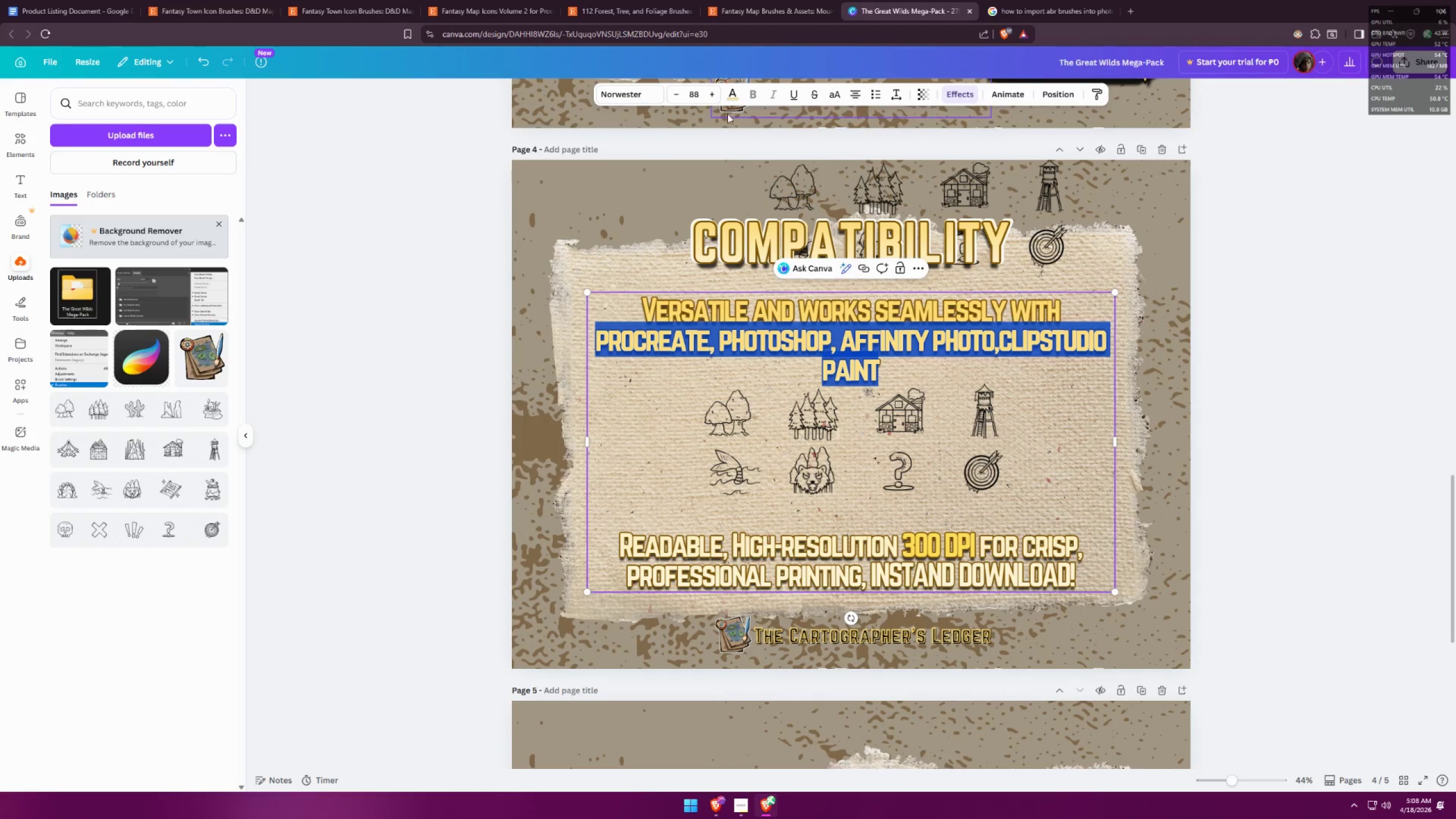 
left_click([730, 92])
 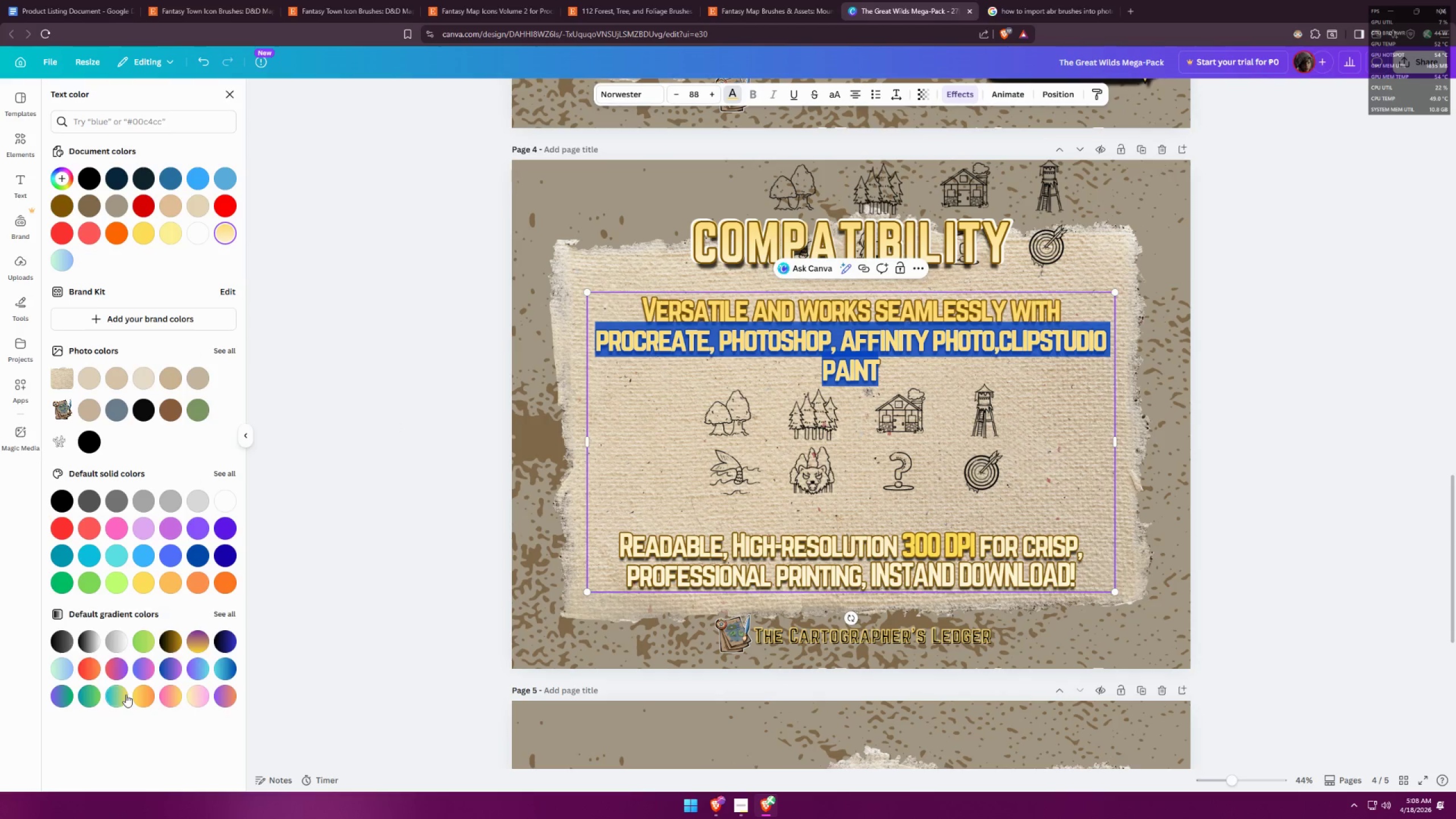 
left_click([138, 697])
 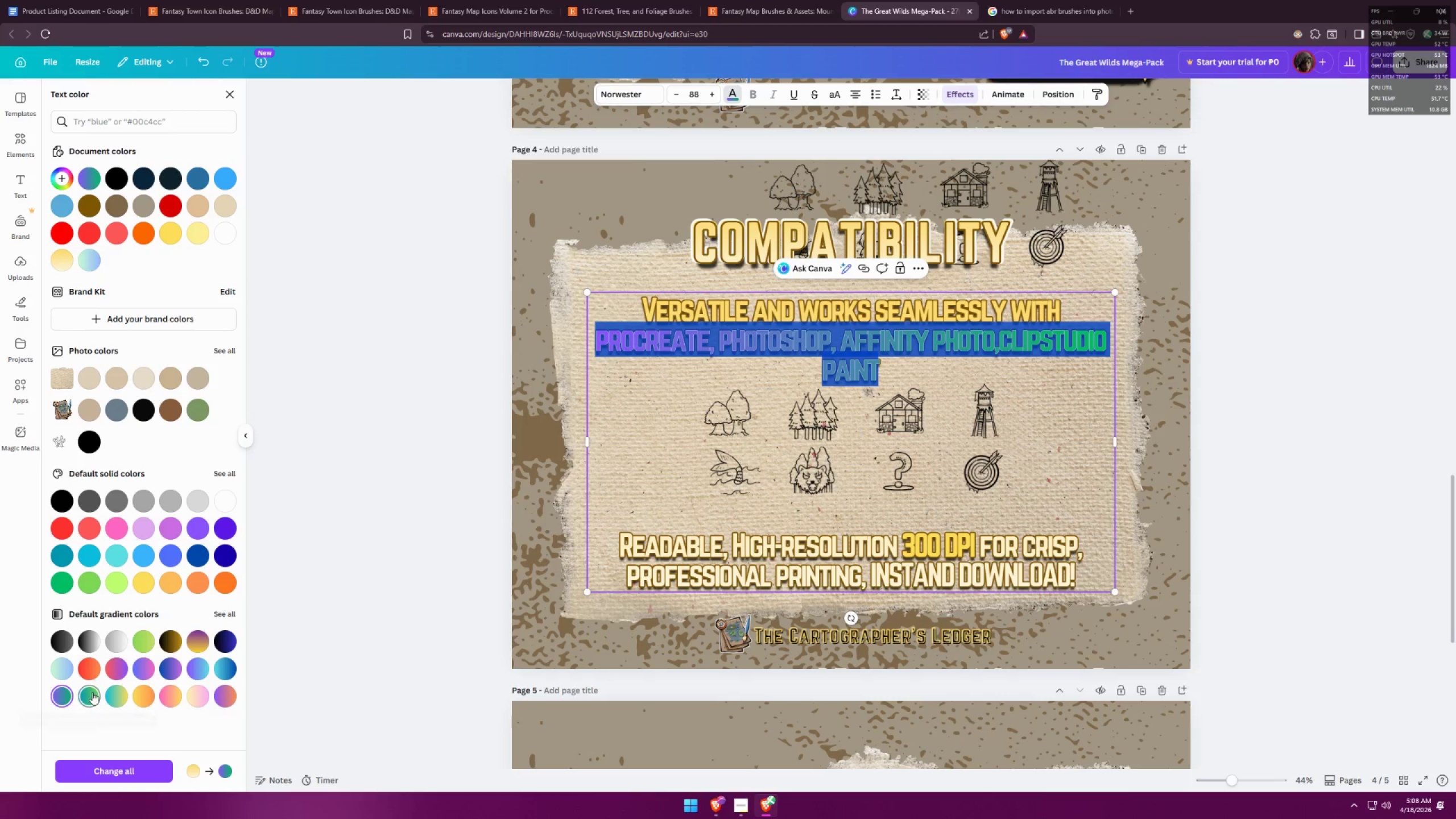 
left_click([235, 609])
 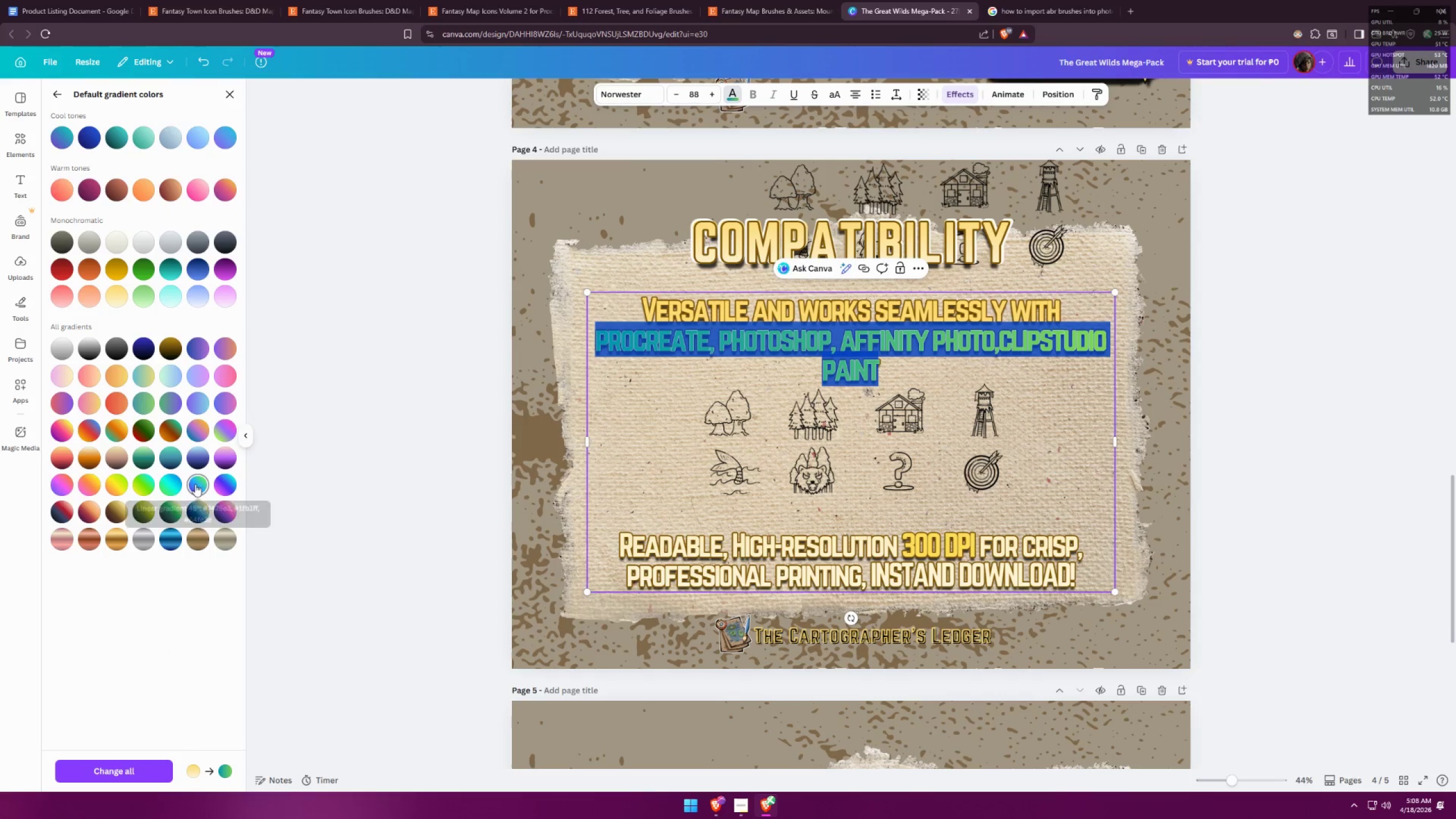 
left_click([123, 484])
 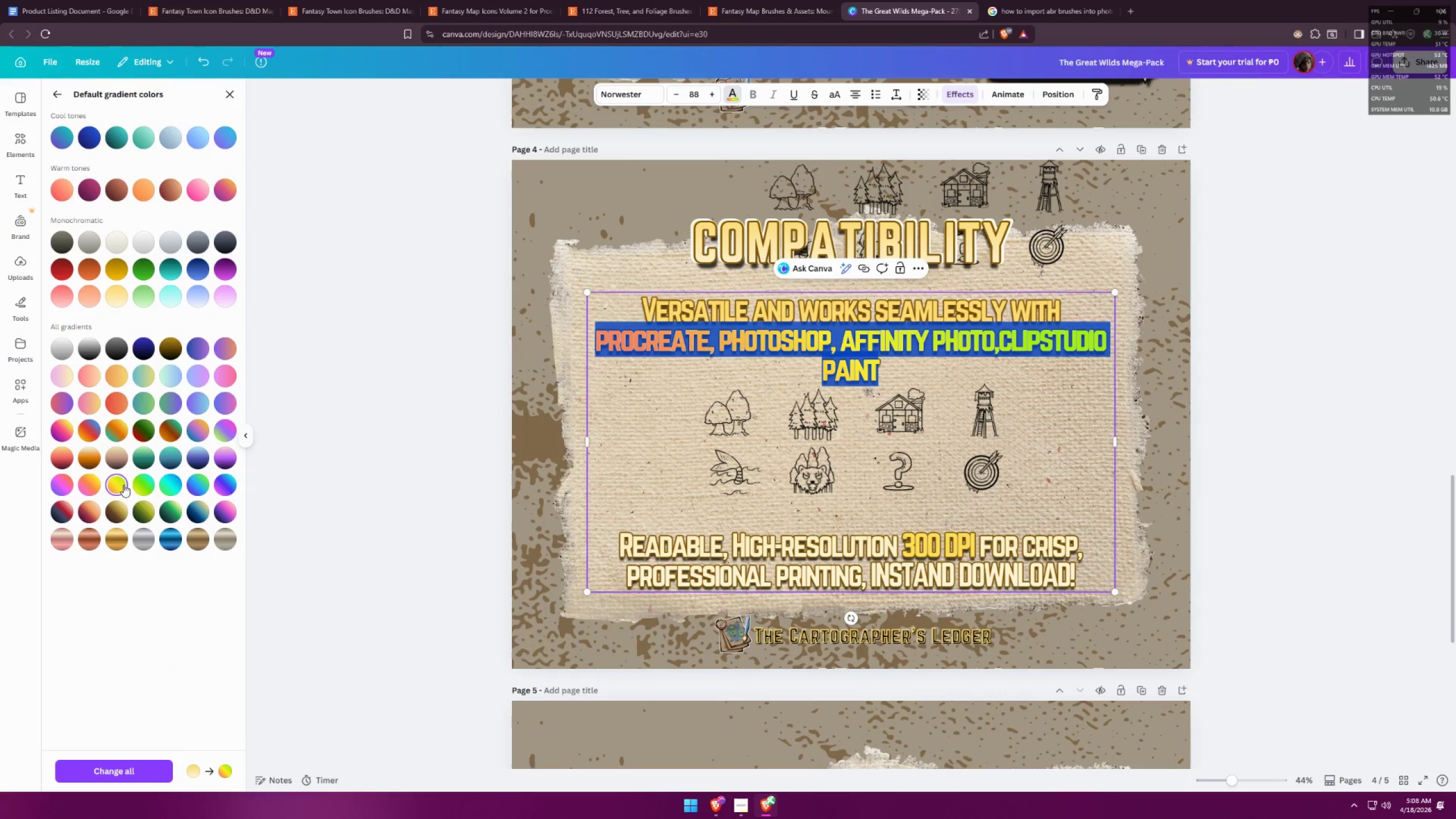 
left_click([138, 487])
 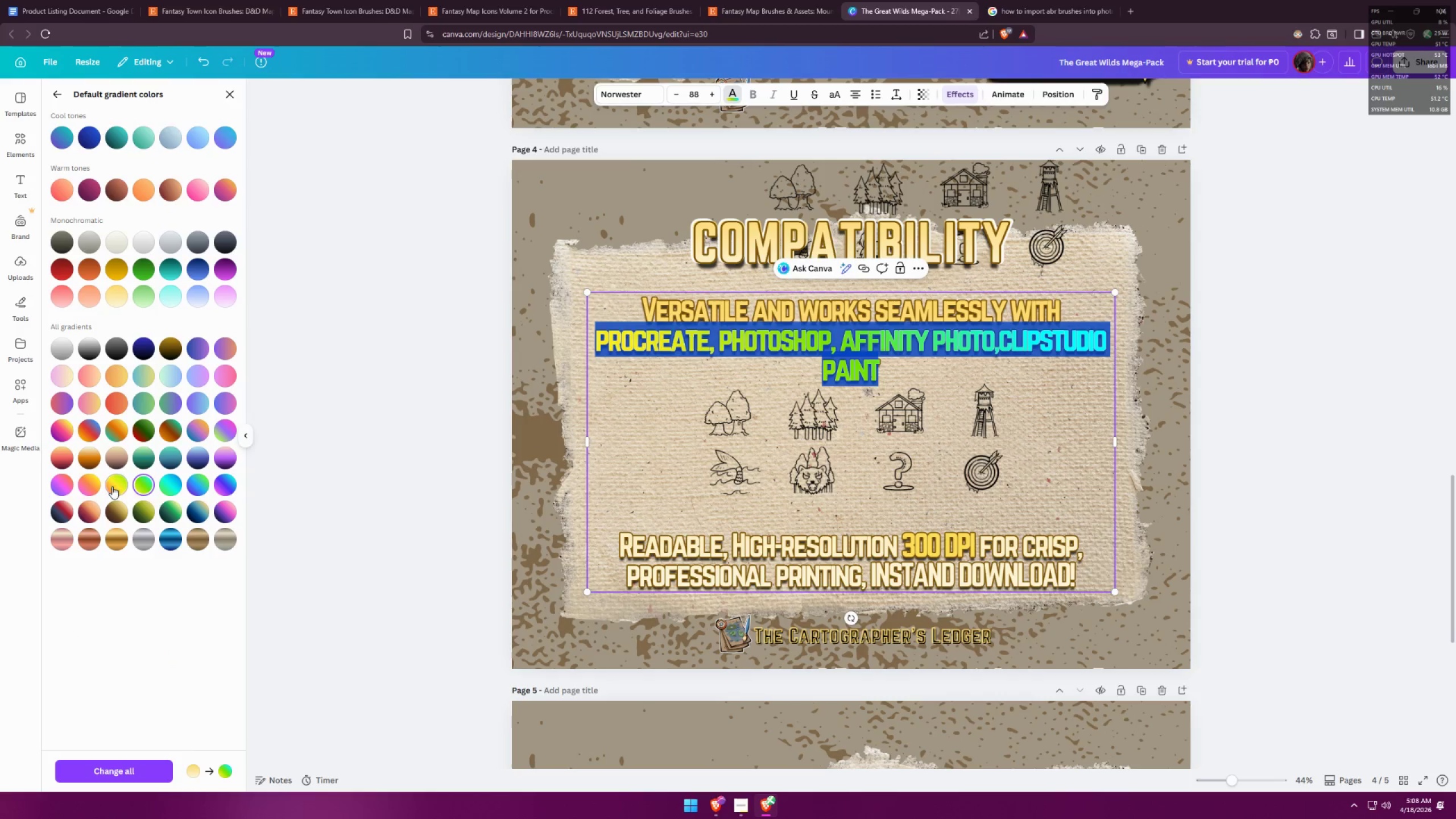 
double_click([389, 448])
 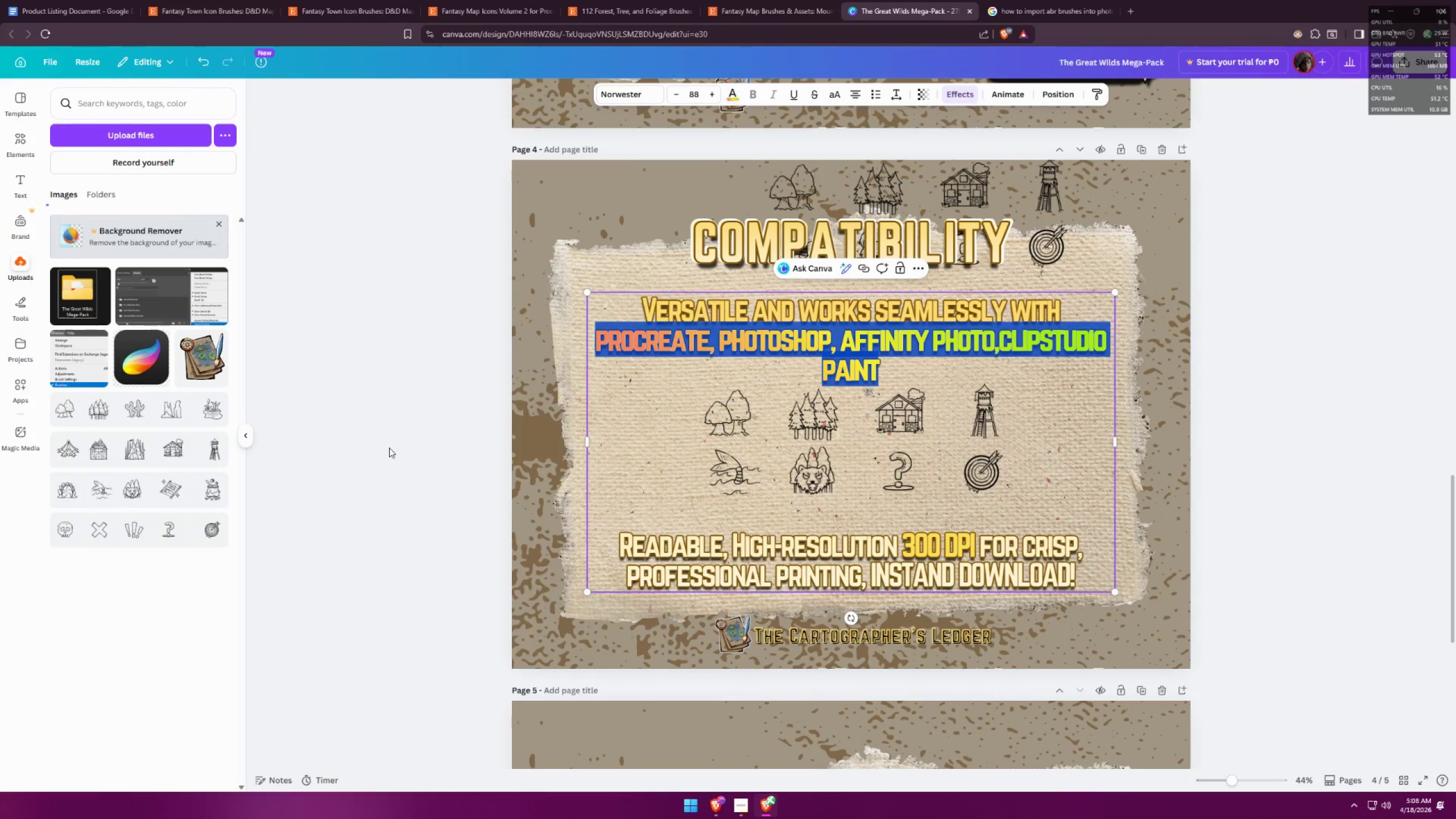 
triple_click([388, 448])
 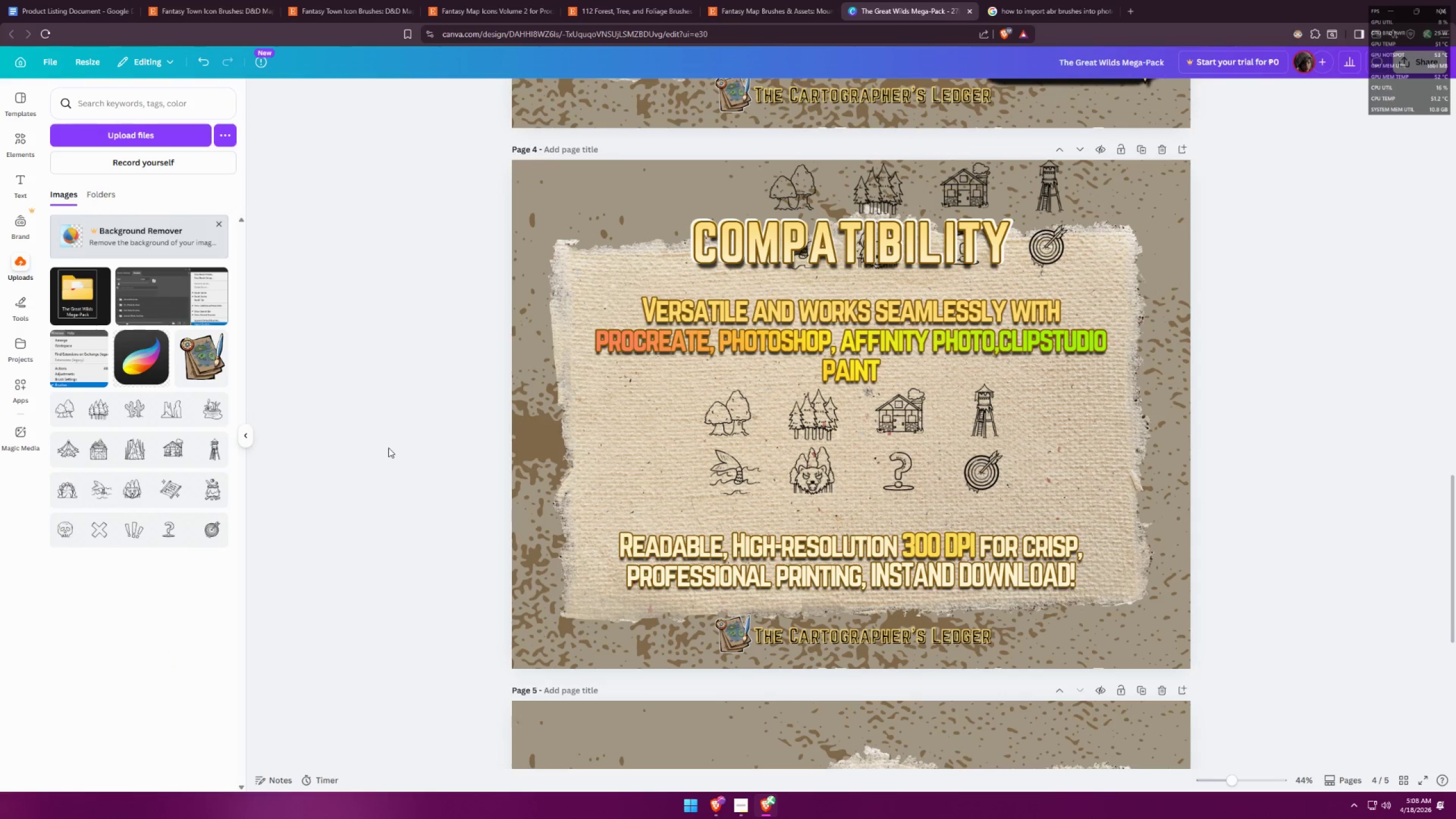 
scroll: coordinate [538, 393], scroll_direction: none, amount: 0.0
 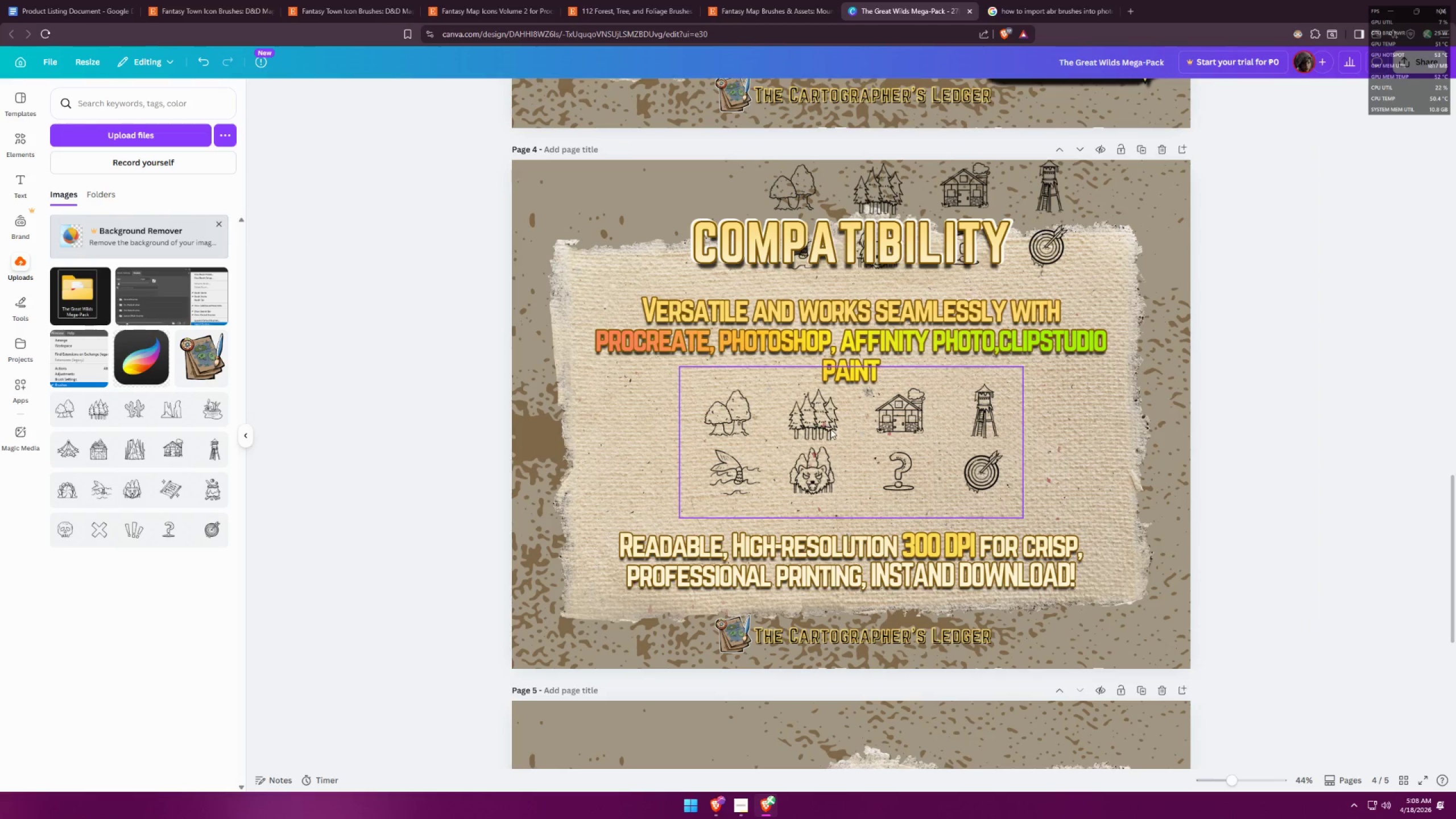 
left_click_drag(start_coordinate=[849, 437], to_coordinate=[852, 442])
 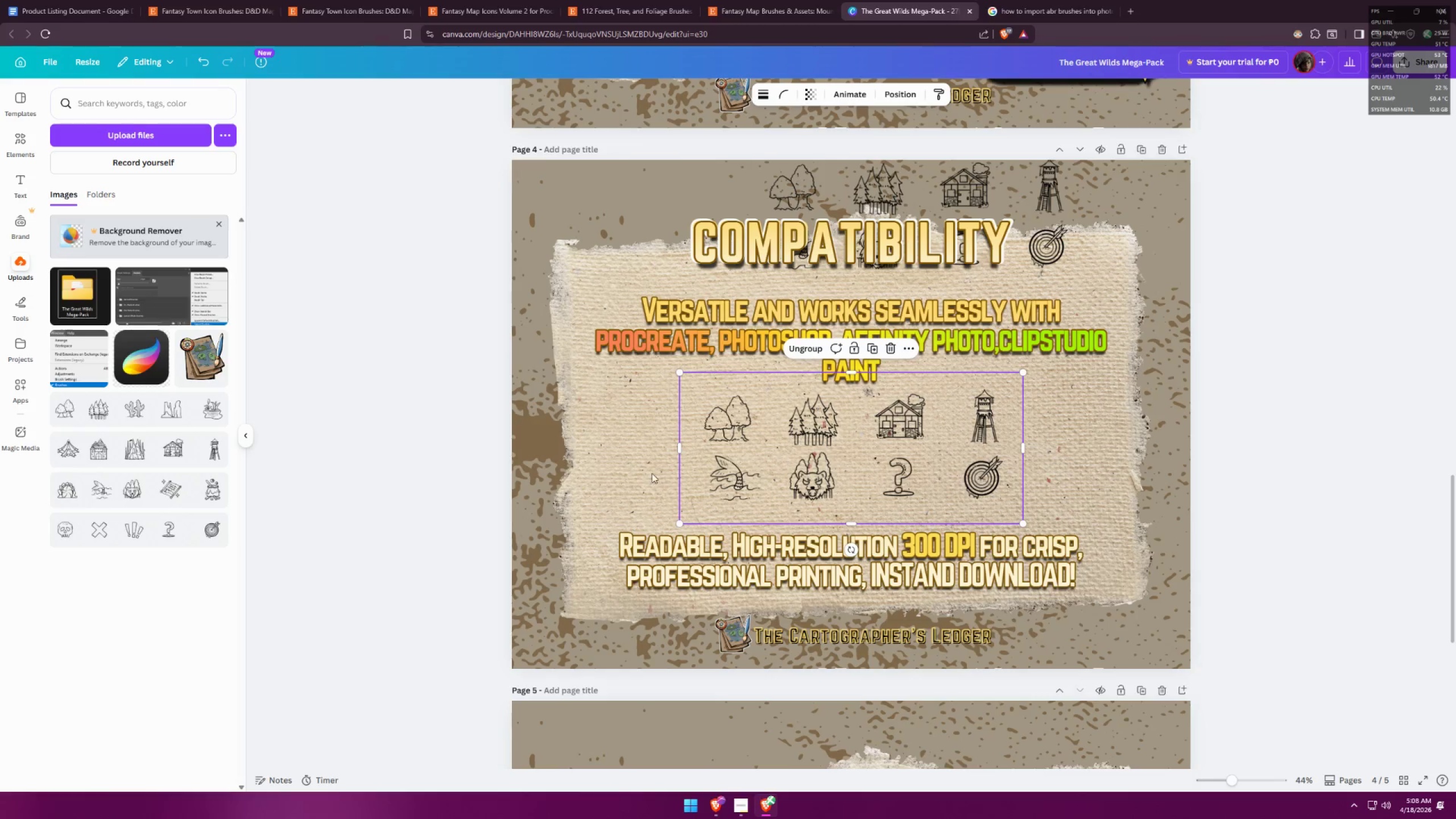 
left_click([549, 473])
 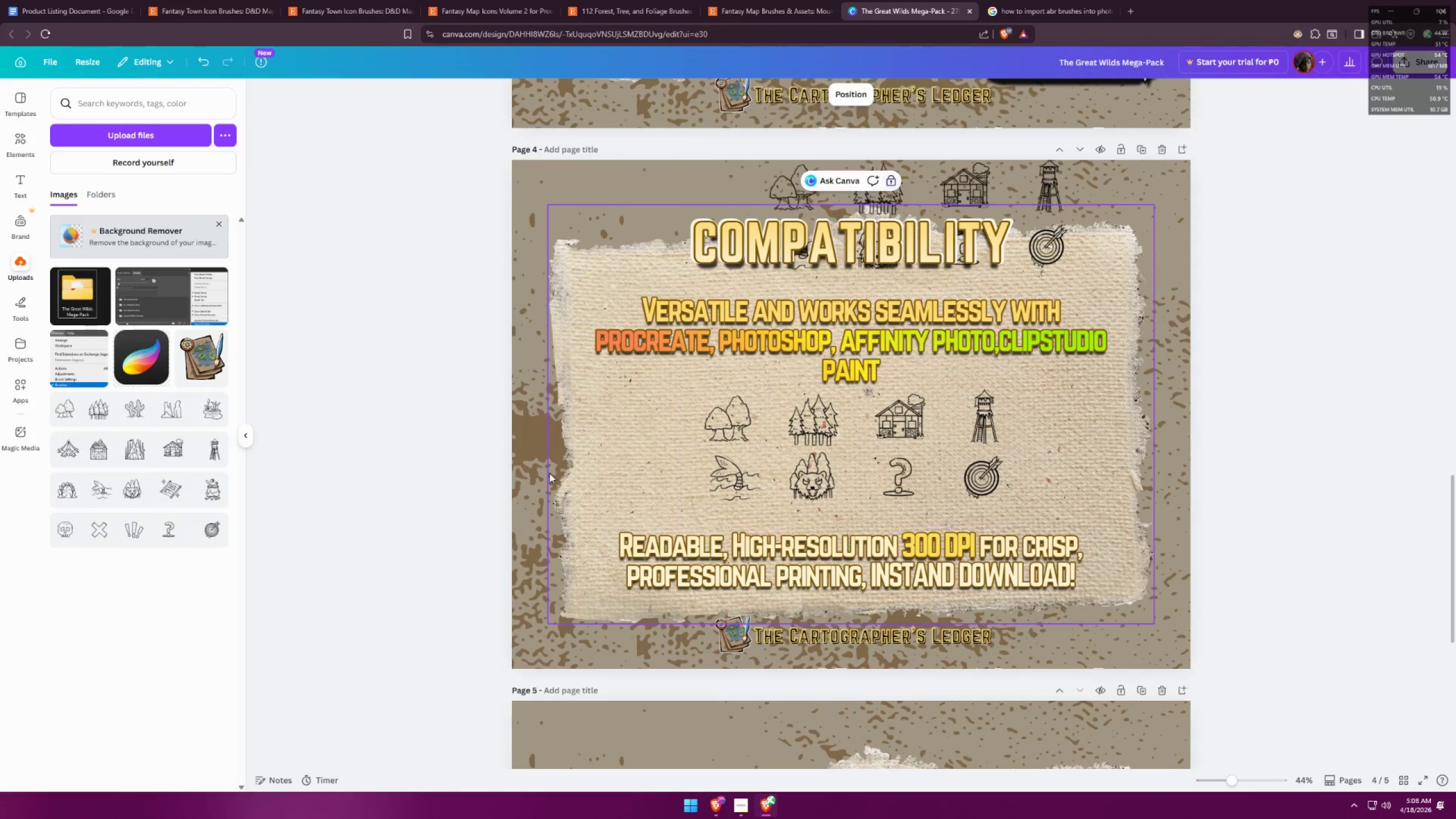 
hold_key(key=ControlLeft, duration=1.5)
scroll: coordinate [439, 407], scroll_direction: down, amount: 4.0
 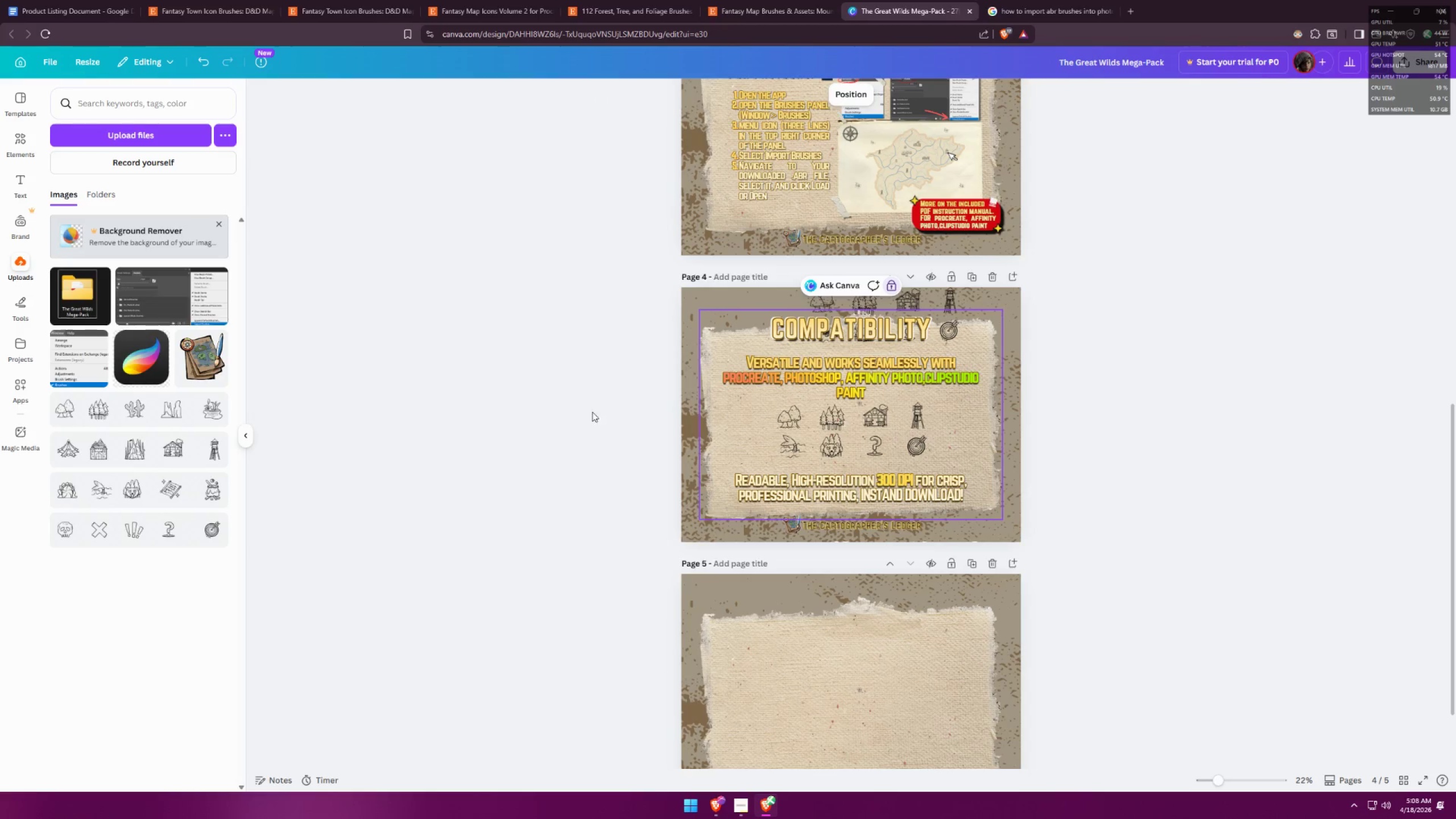 
hold_key(key=ControlLeft, duration=0.33)
 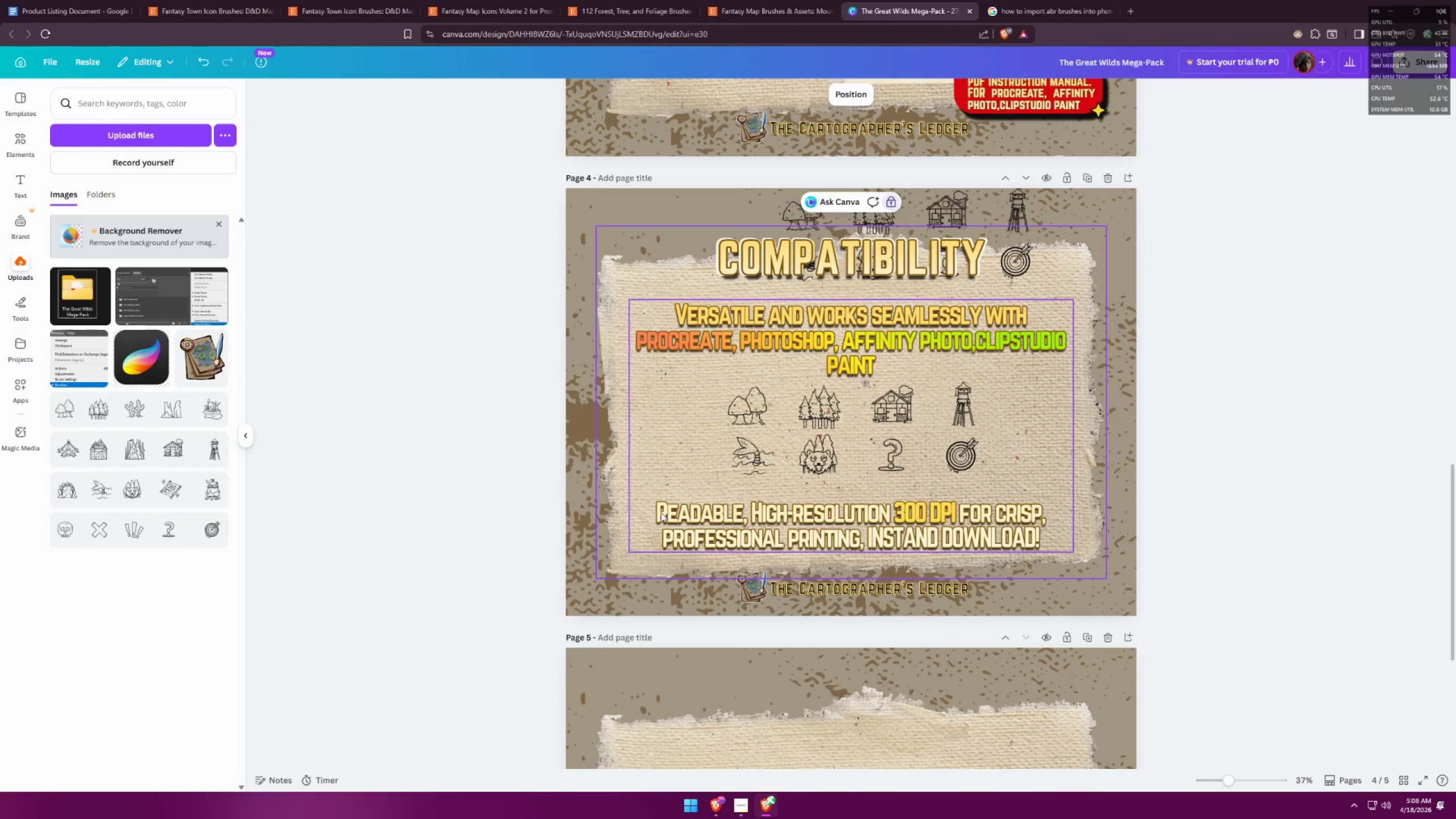 
scroll: coordinate [766, 432], scroll_direction: up, amount: 3.0
 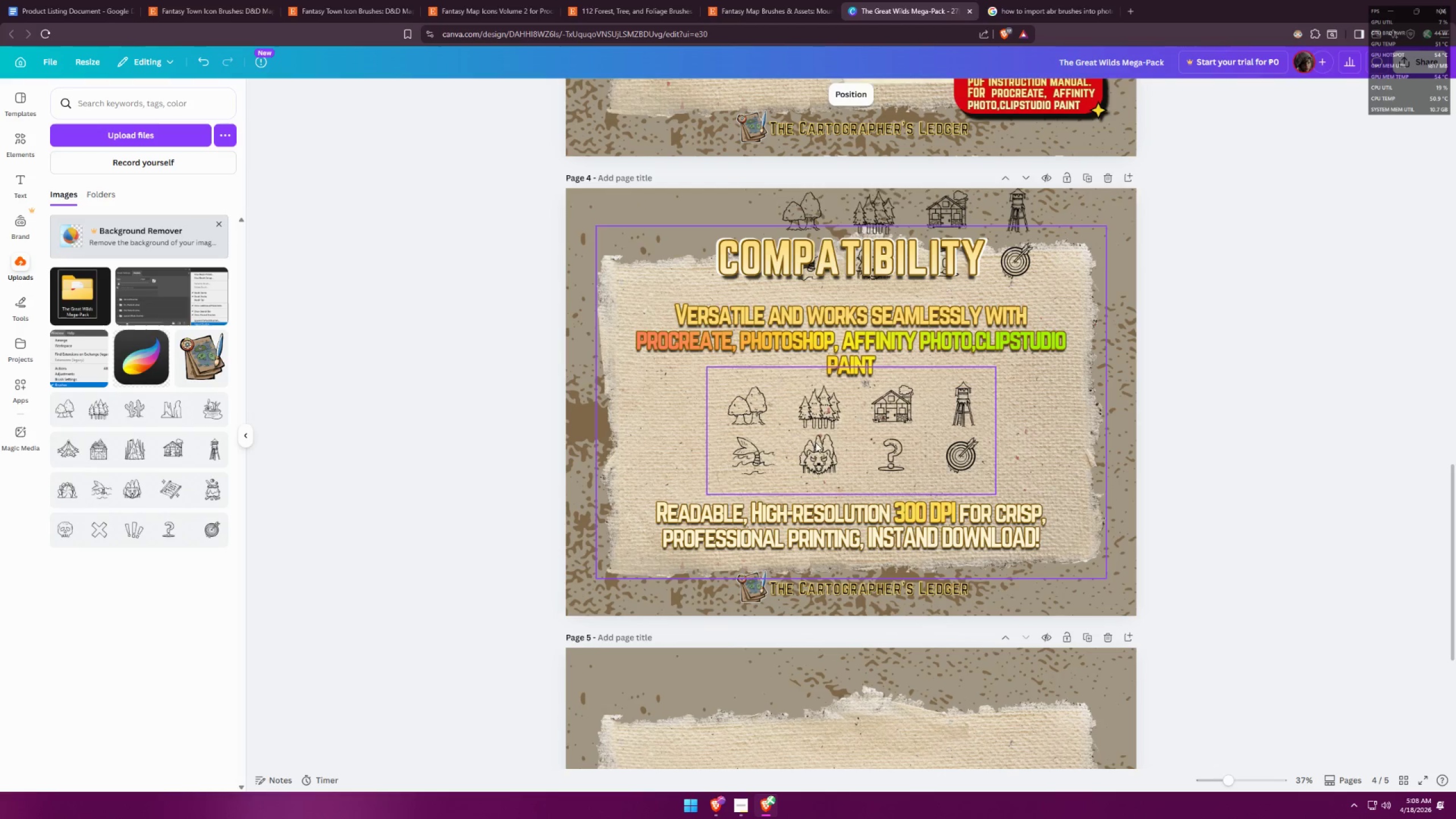 
double_click([736, 512])
 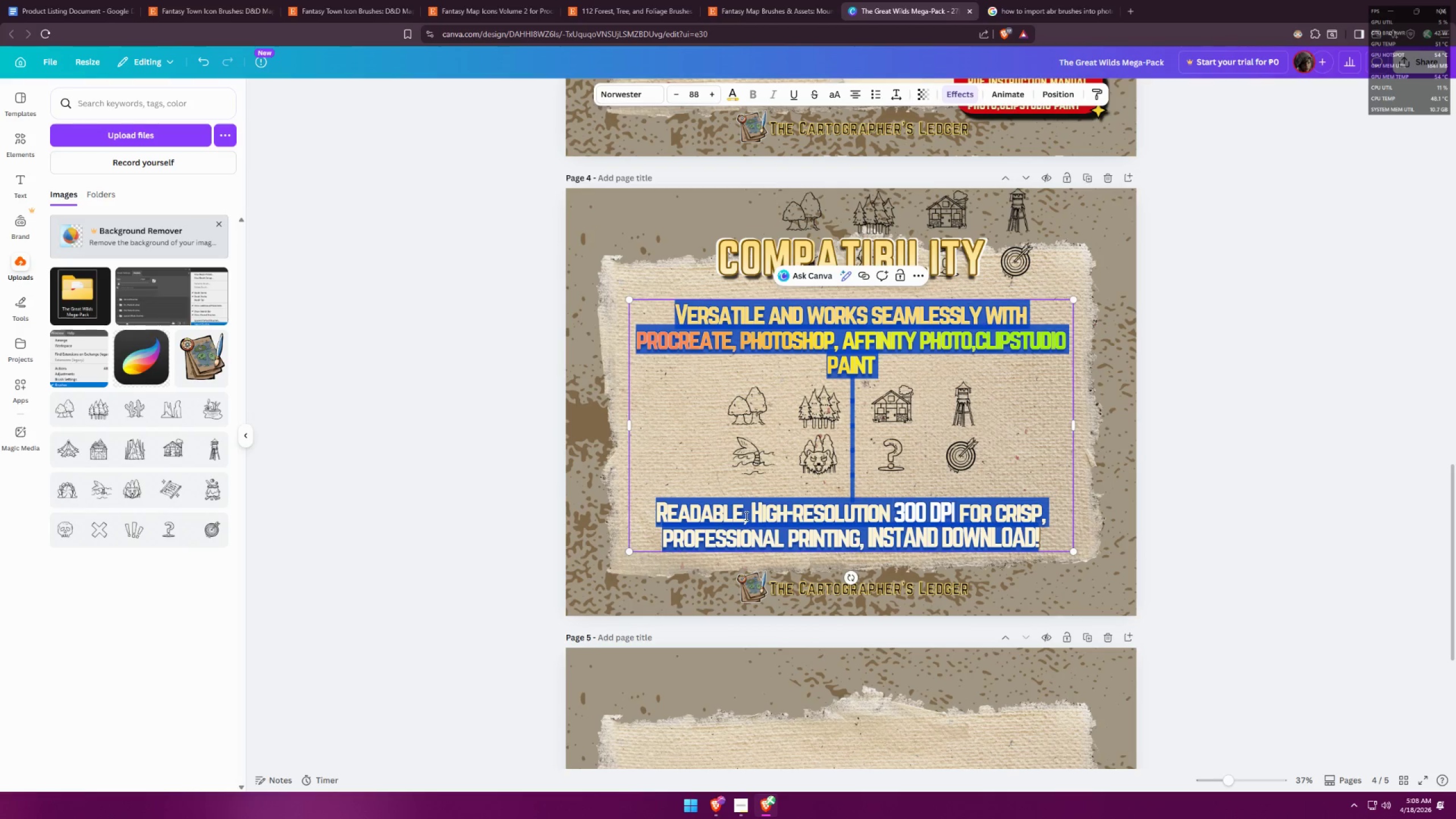 
triple_click([743, 515])
 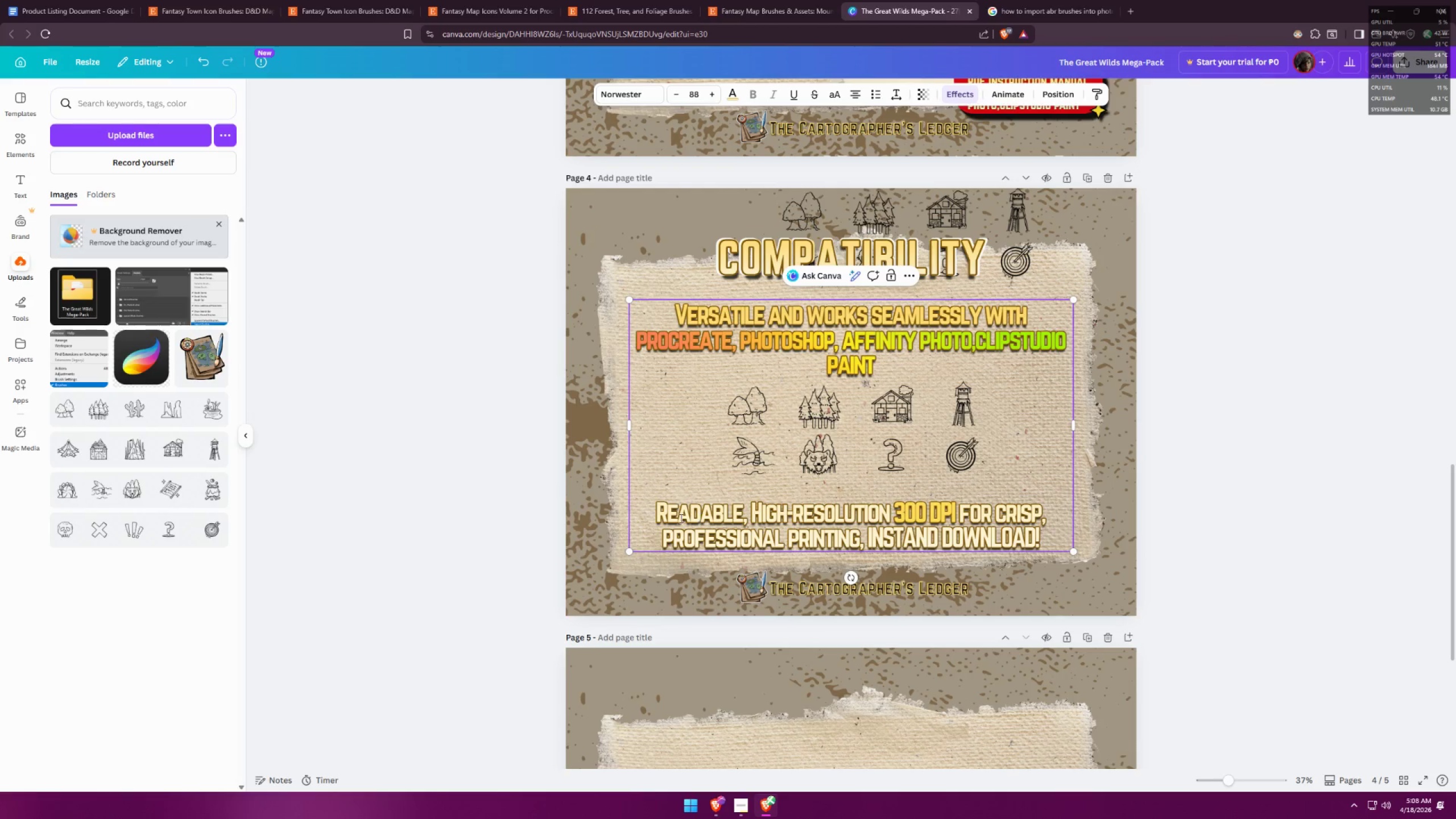 
left_click([659, 515])
 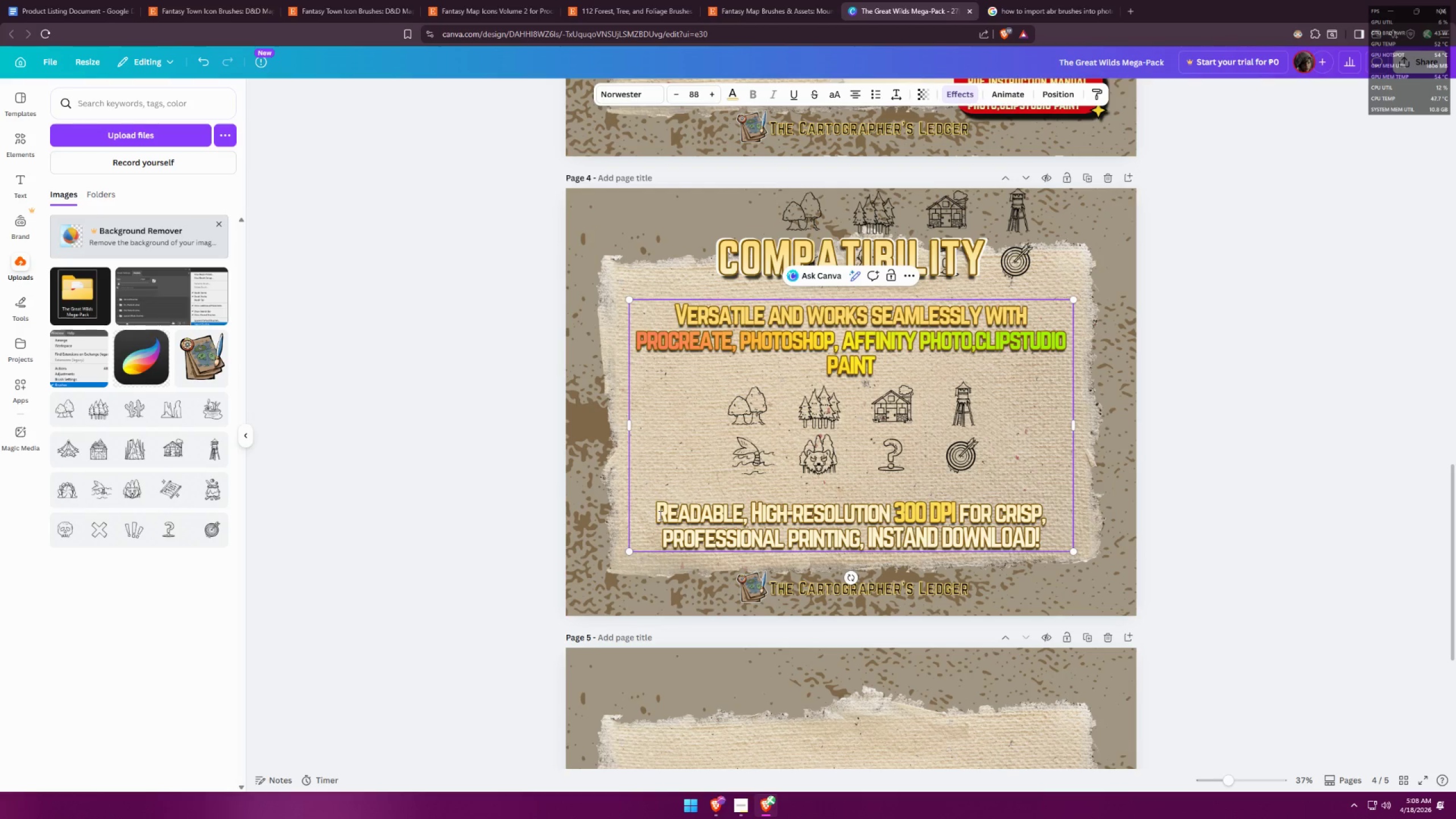 
type(50)
 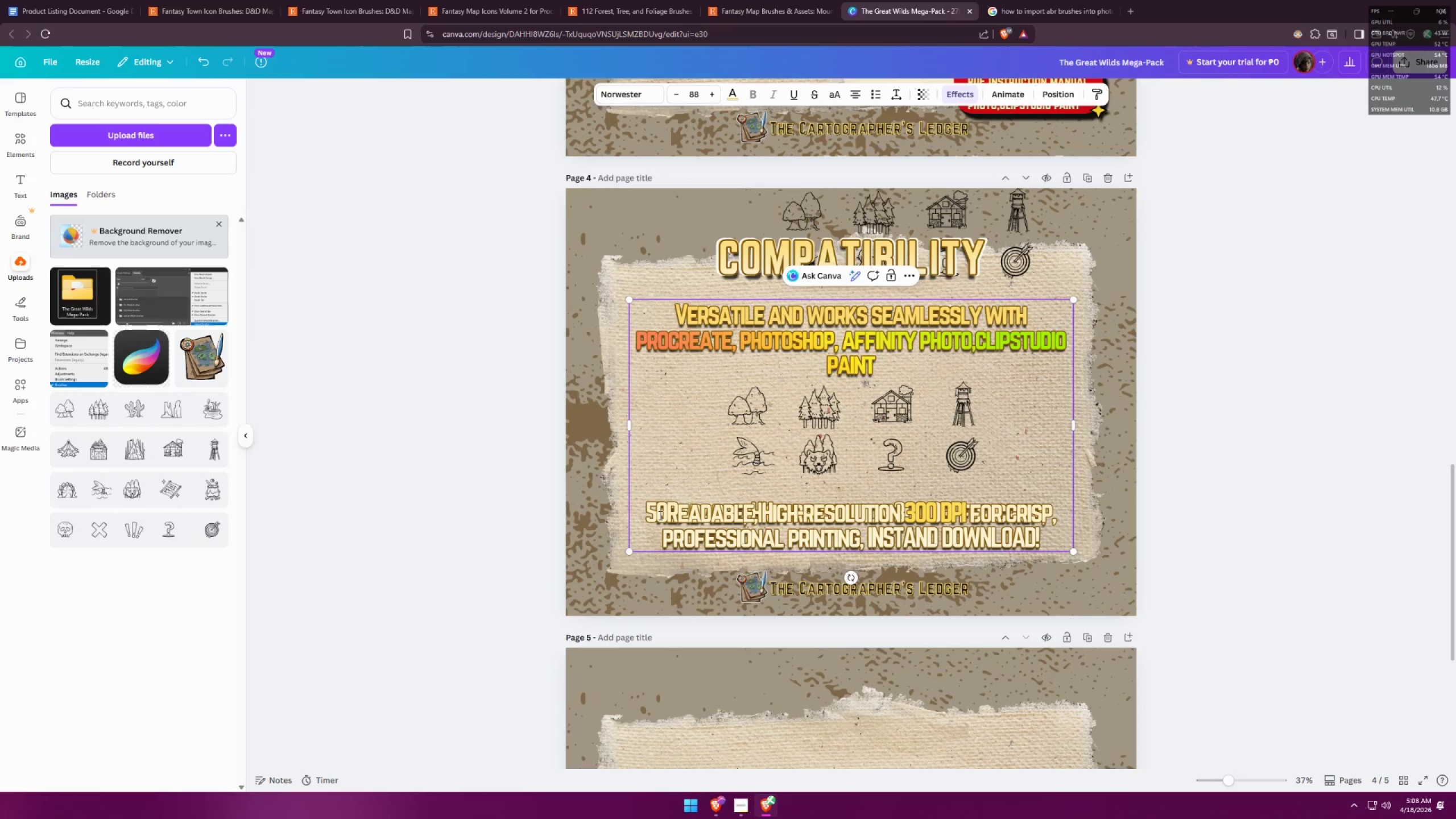 
key(Control+ControlLeft)
 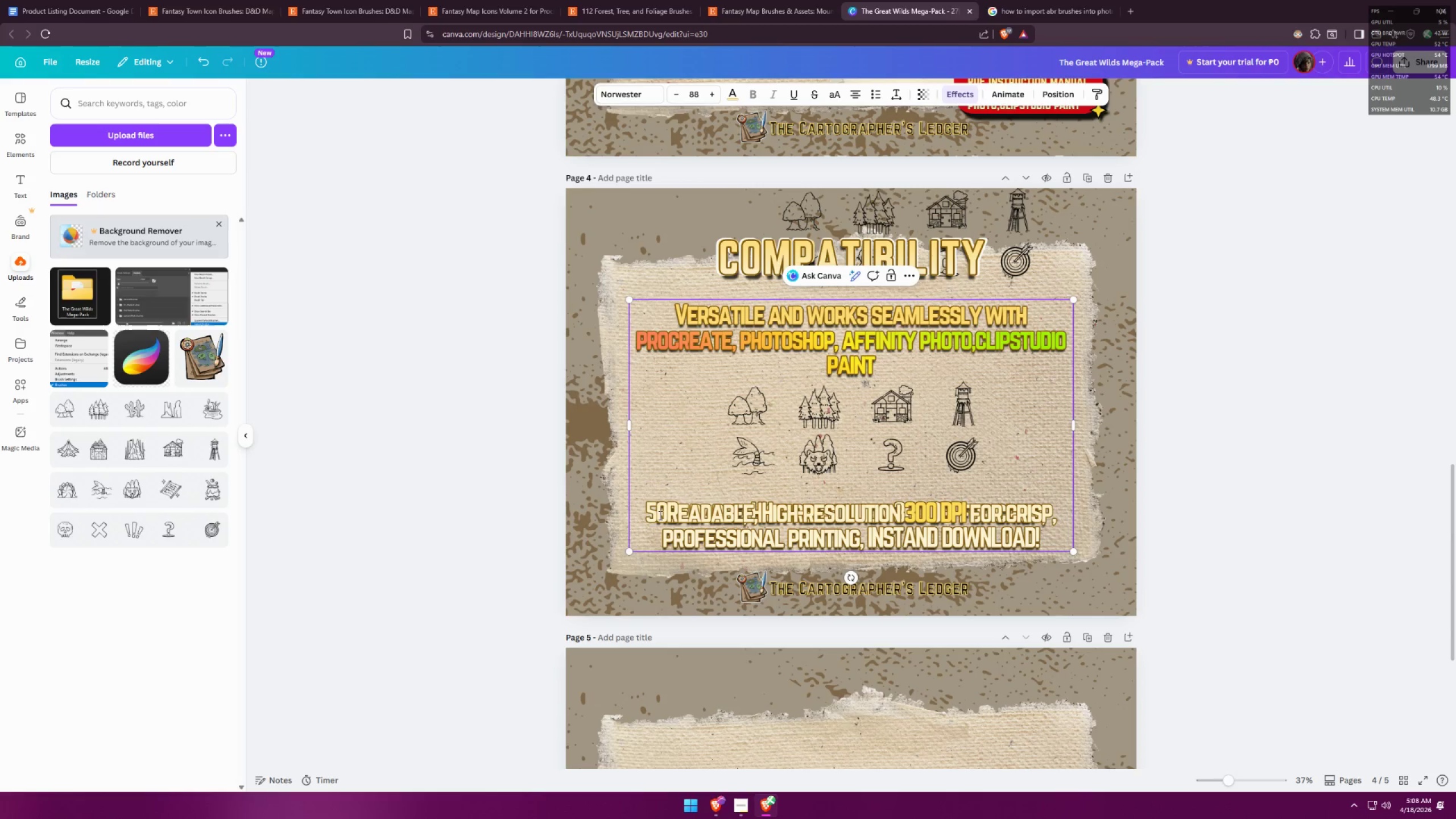 
key(Control+Z)
 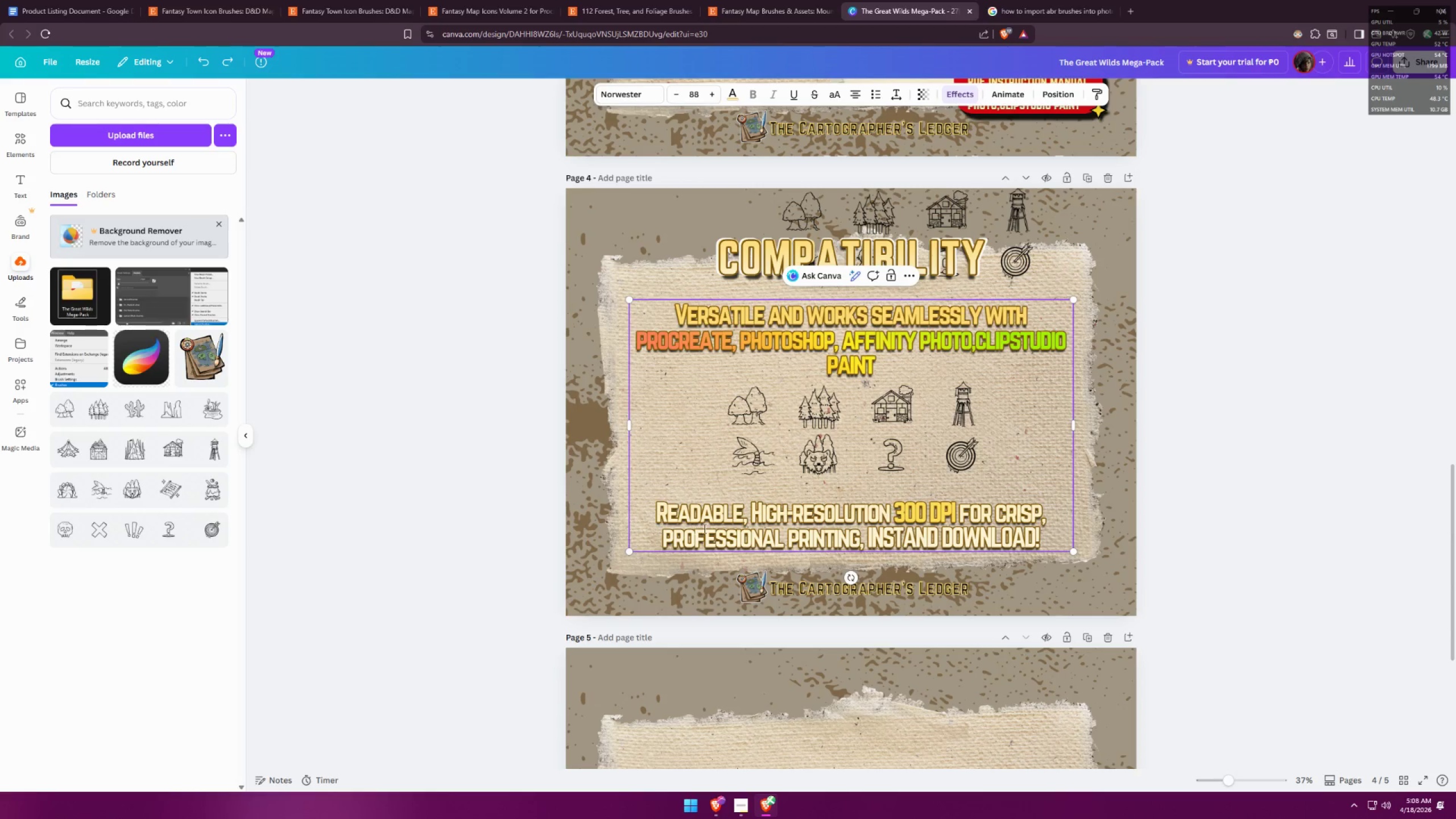 
double_click([717, 520])
 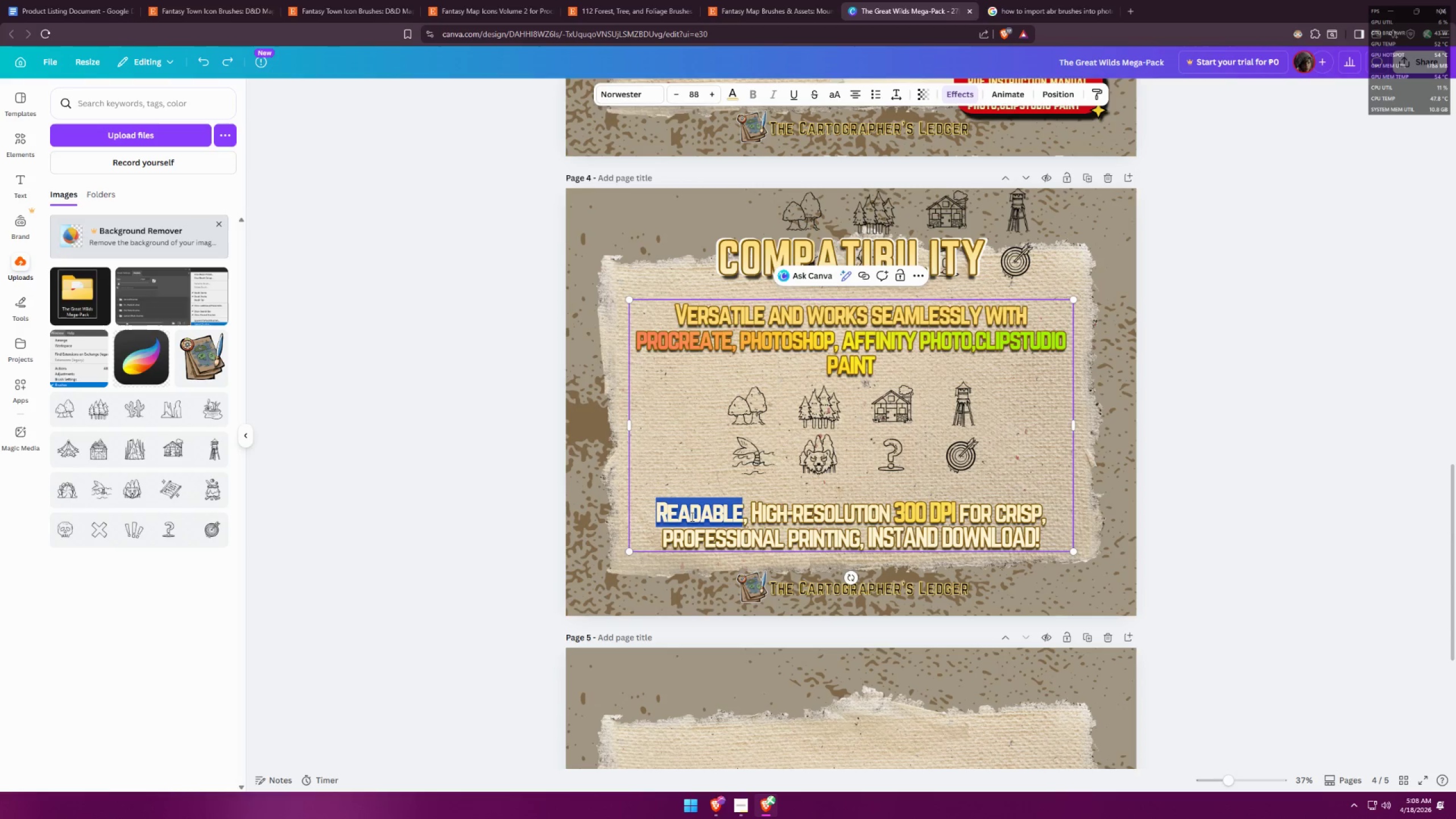 
left_click([663, 514])
 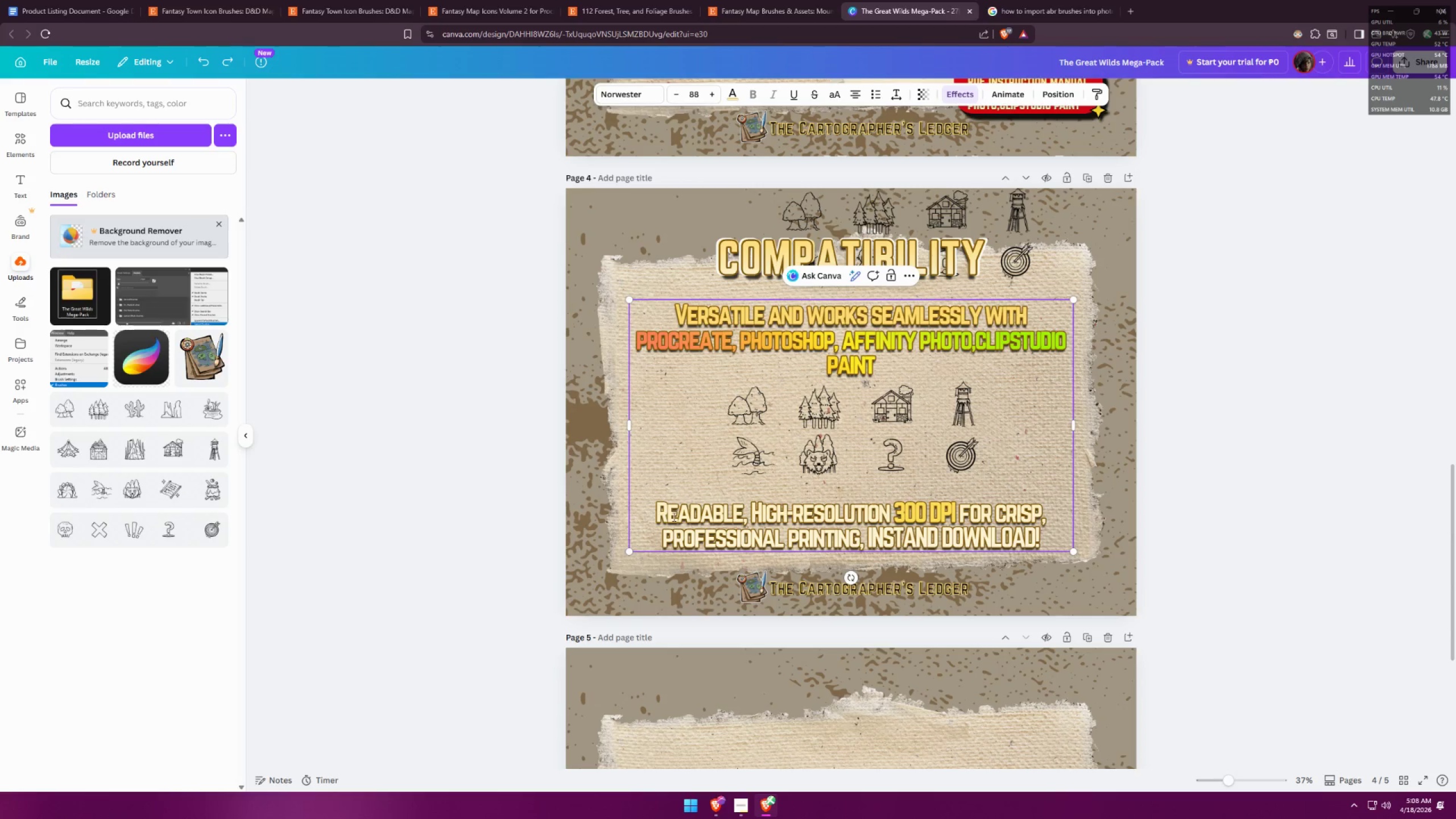 
double_click([701, 519])
 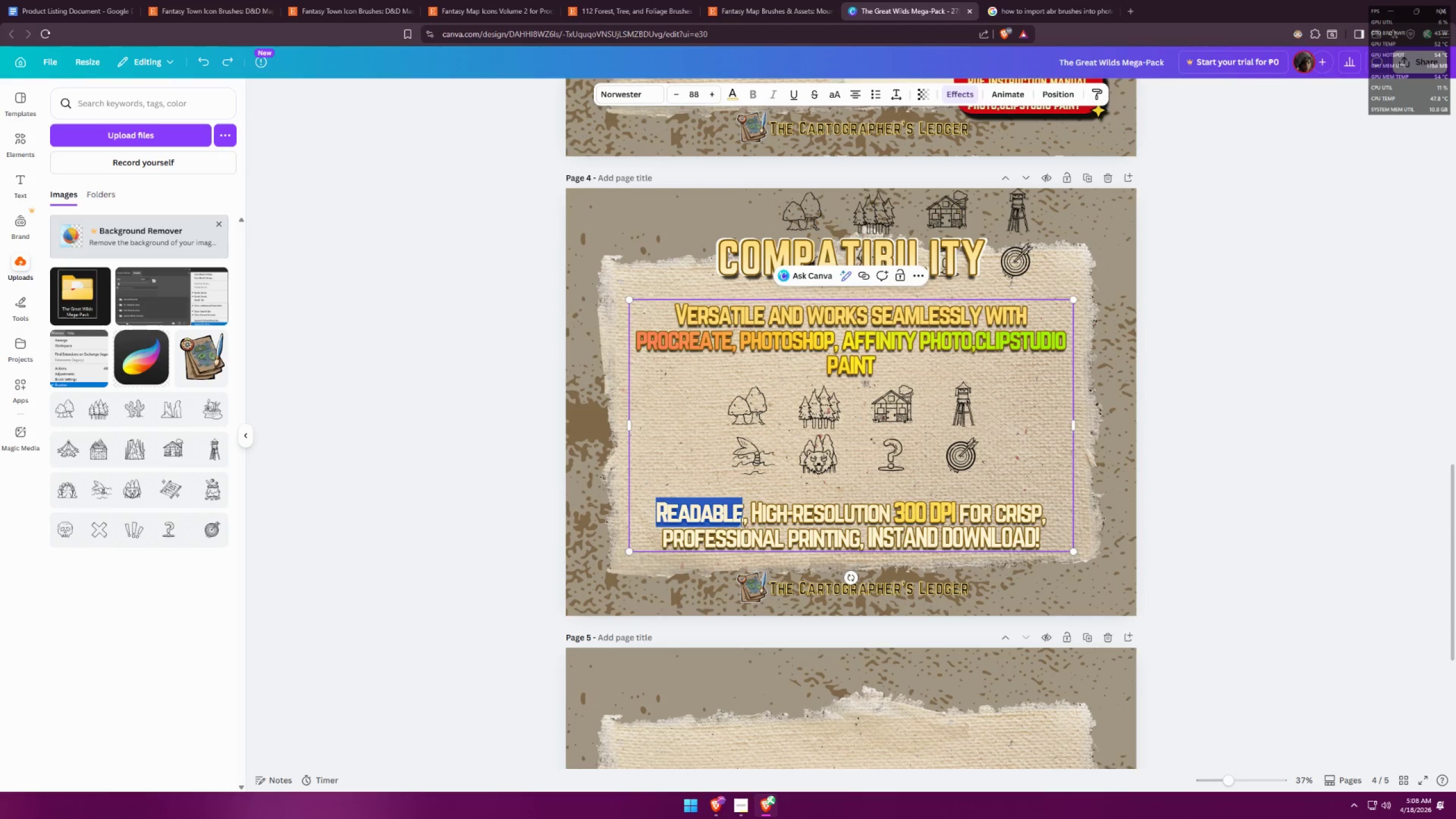 
left_click([827, 515])
 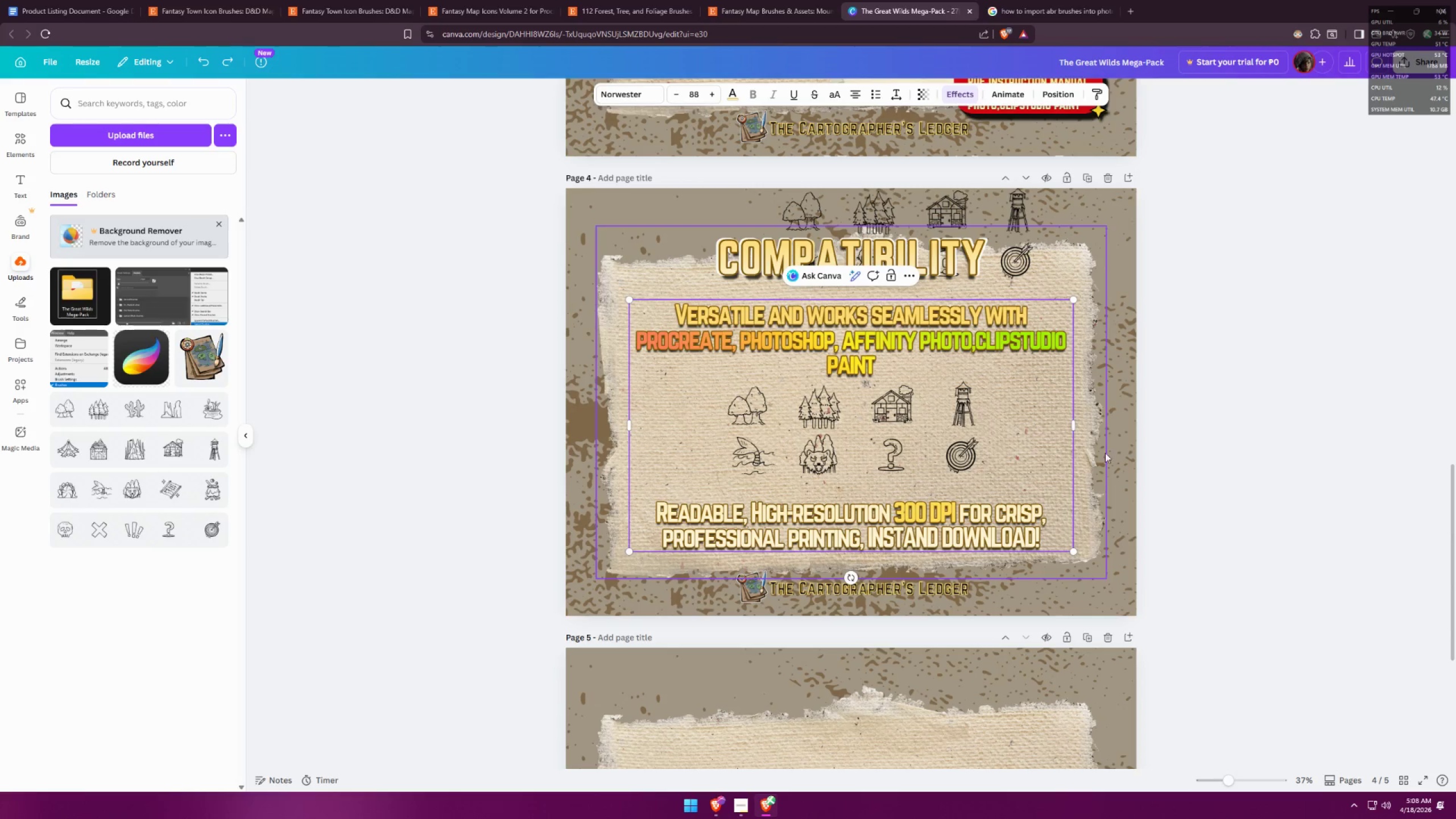 
left_click([1190, 435])
 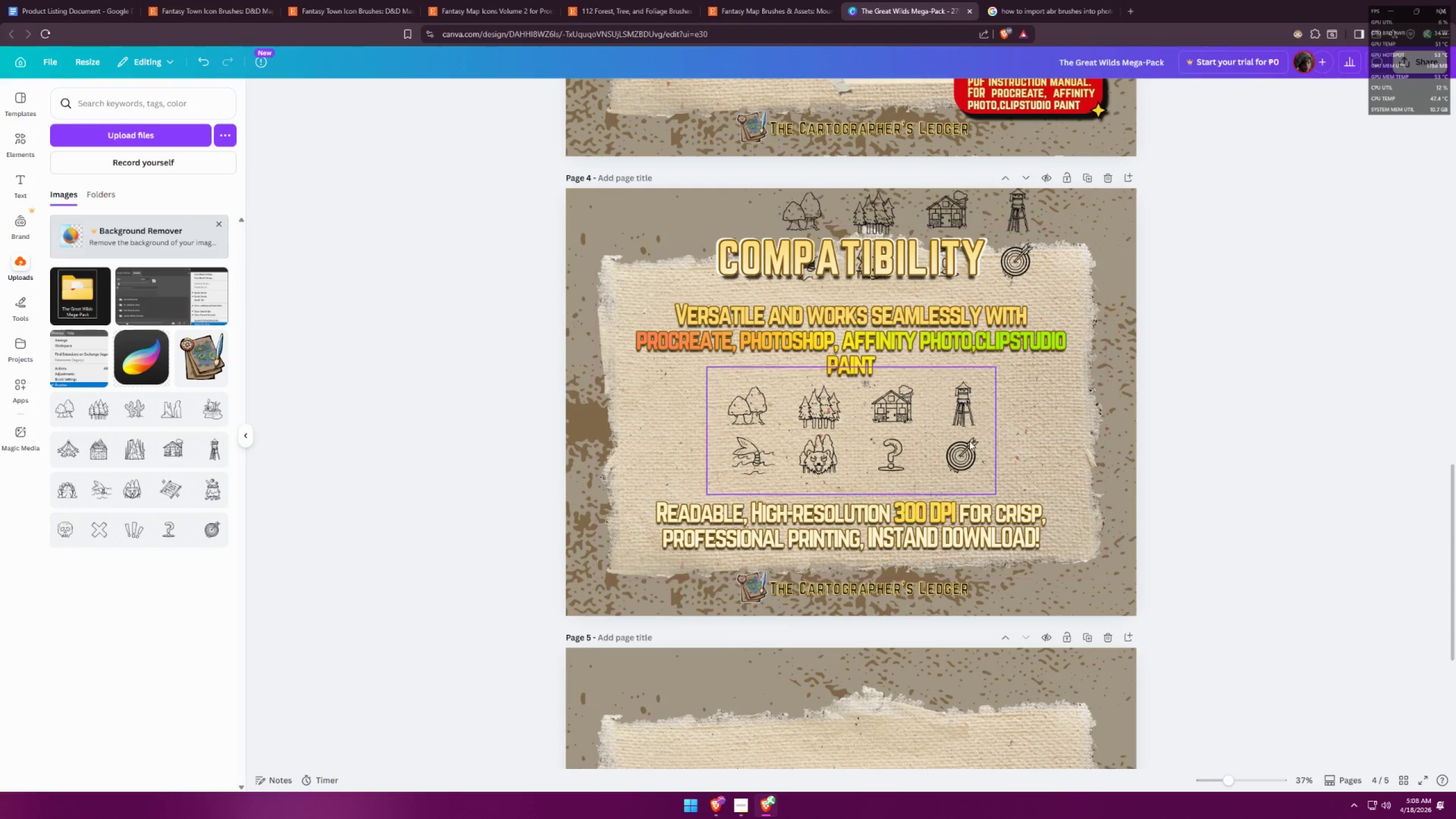 
left_click_drag(start_coordinate=[926, 442], to_coordinate=[926, 448])
 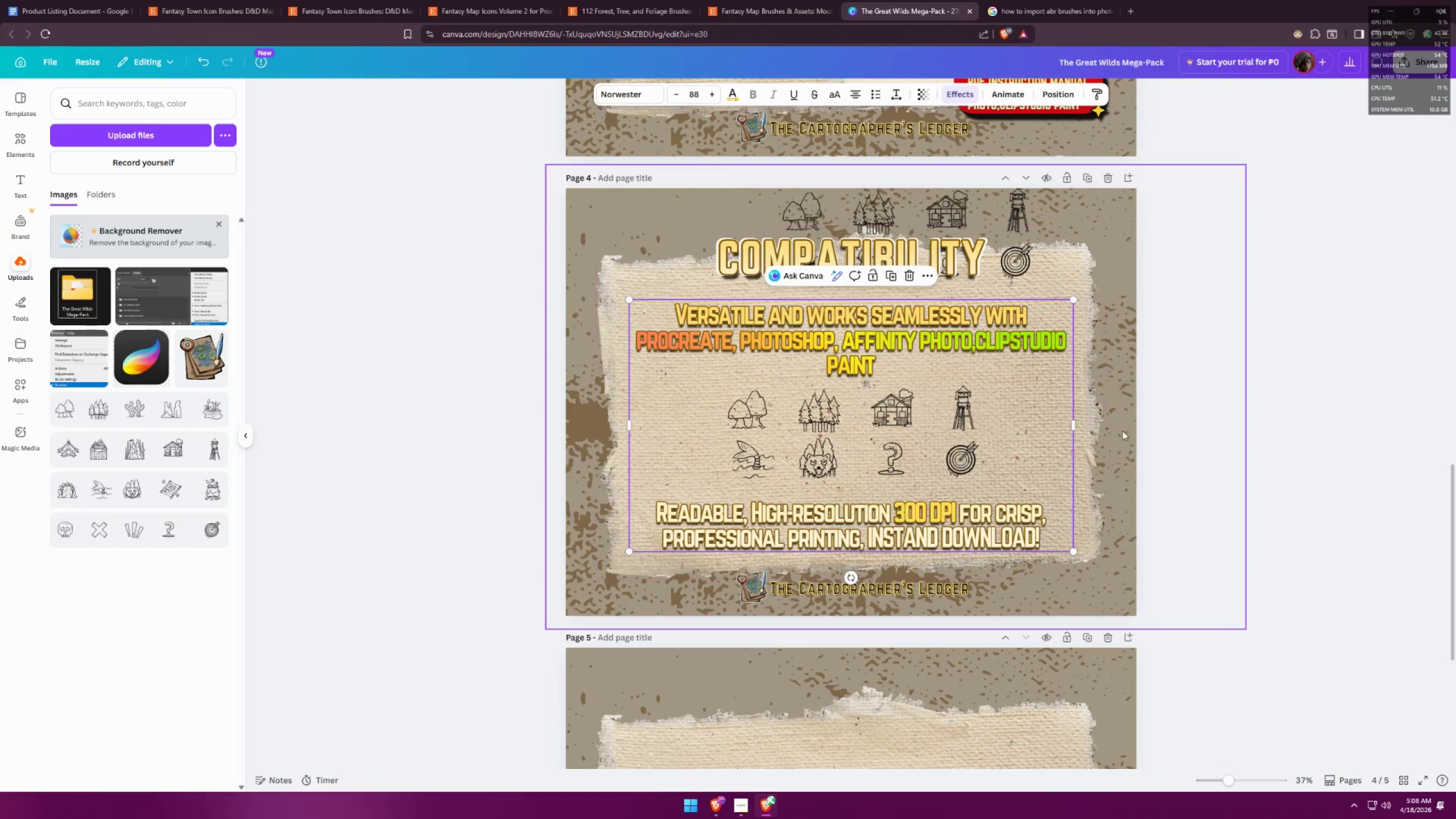 
hold_key(key=AltLeft, duration=0.81)
 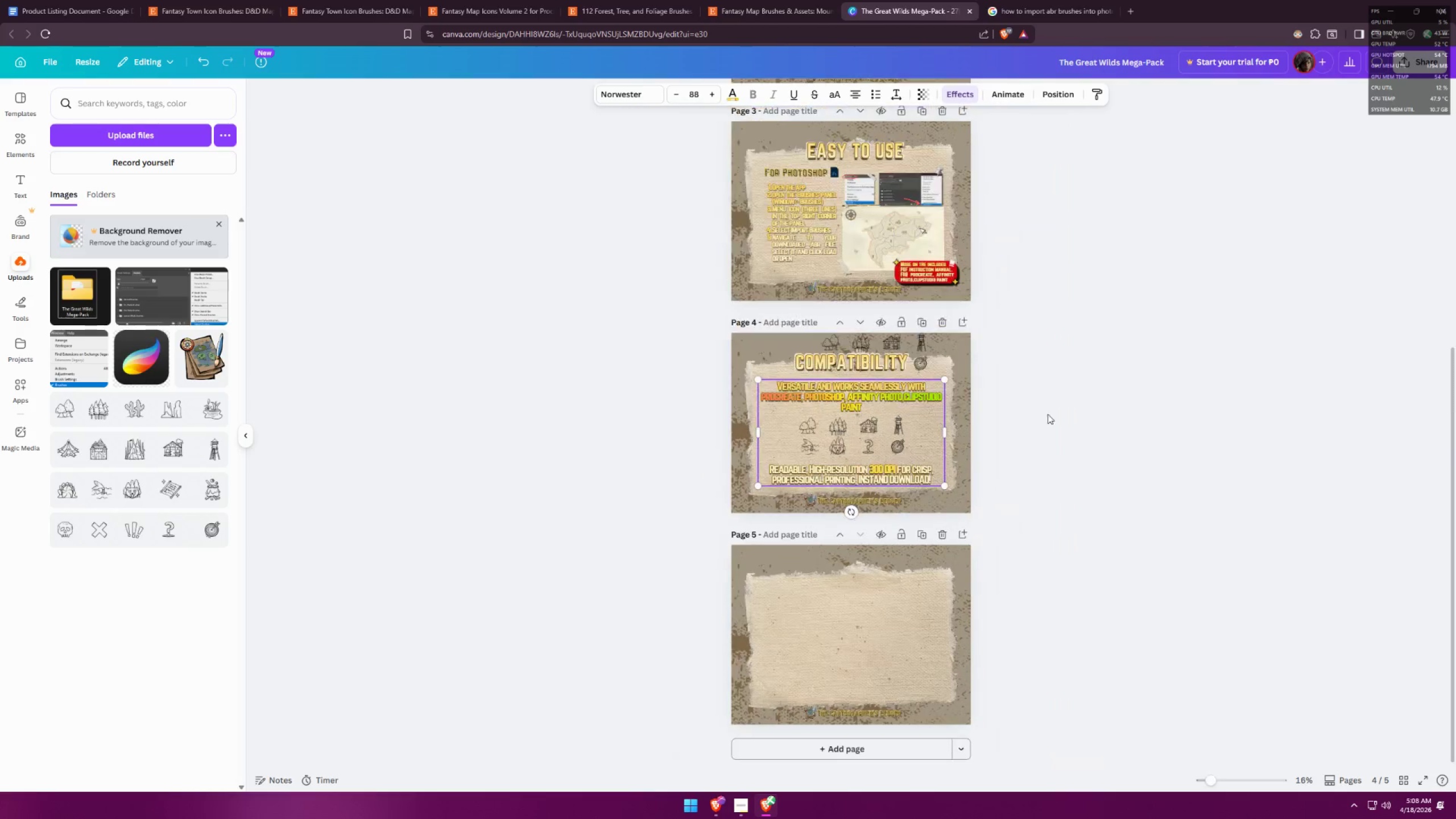 
hold_key(key=ControlLeft, duration=0.42)
 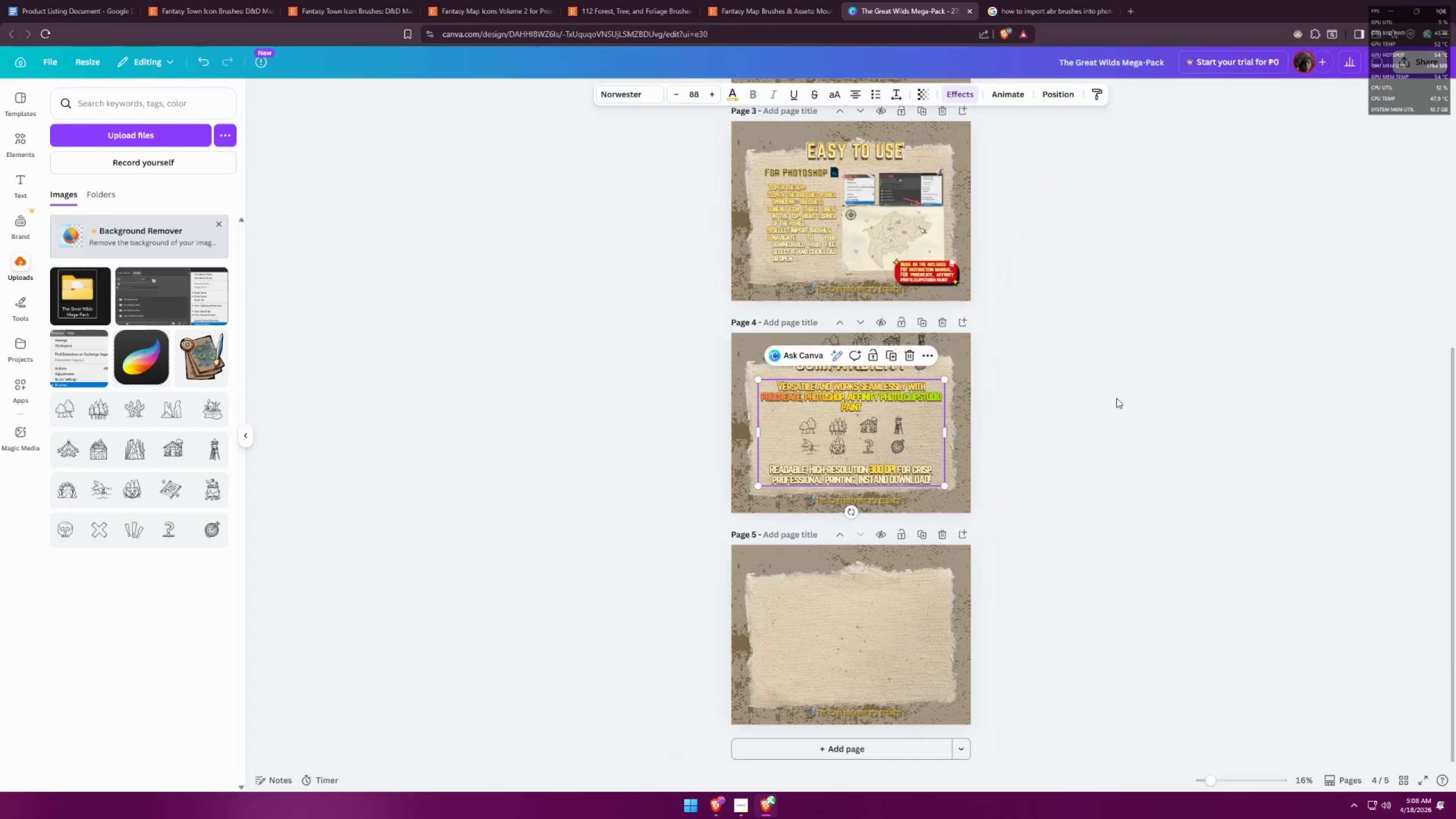 
left_click([1116, 398])
 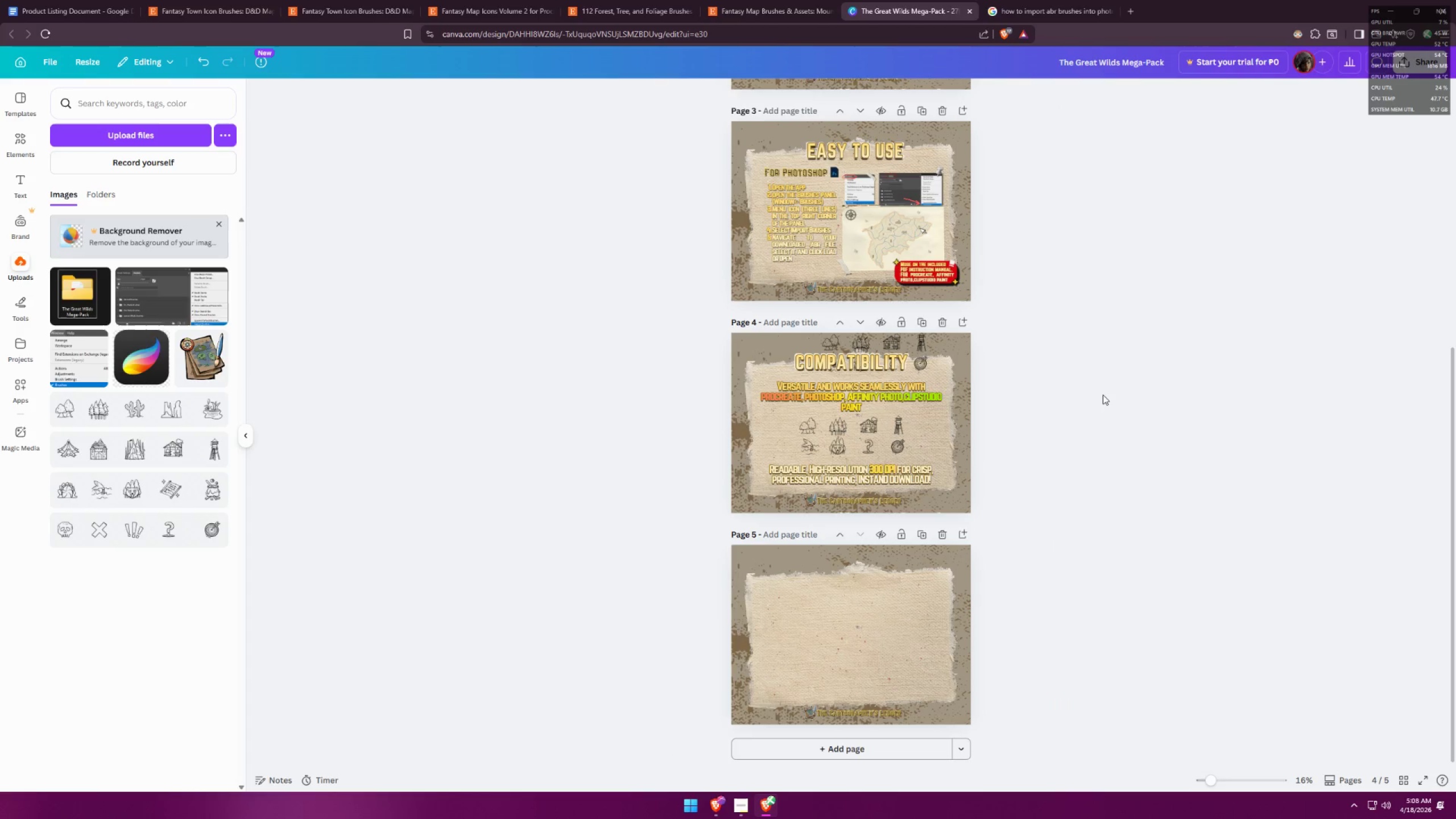 
scroll: coordinate [899, 433], scroll_direction: down, amount: 5.0
 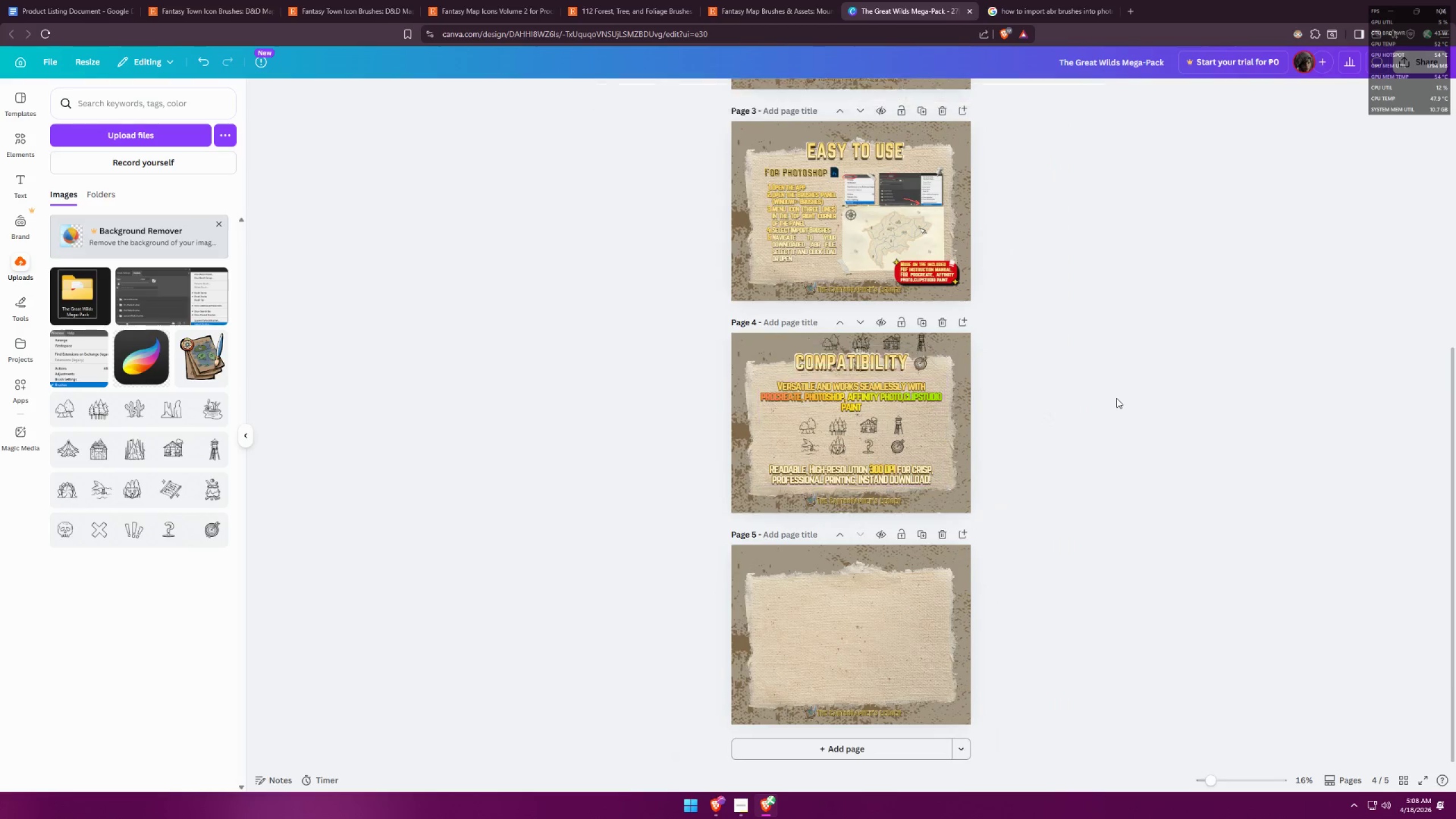 
hold_key(key=ControlLeft, duration=1.2)
scroll: coordinate [967, 493], scroll_direction: up, amount: 6.0
 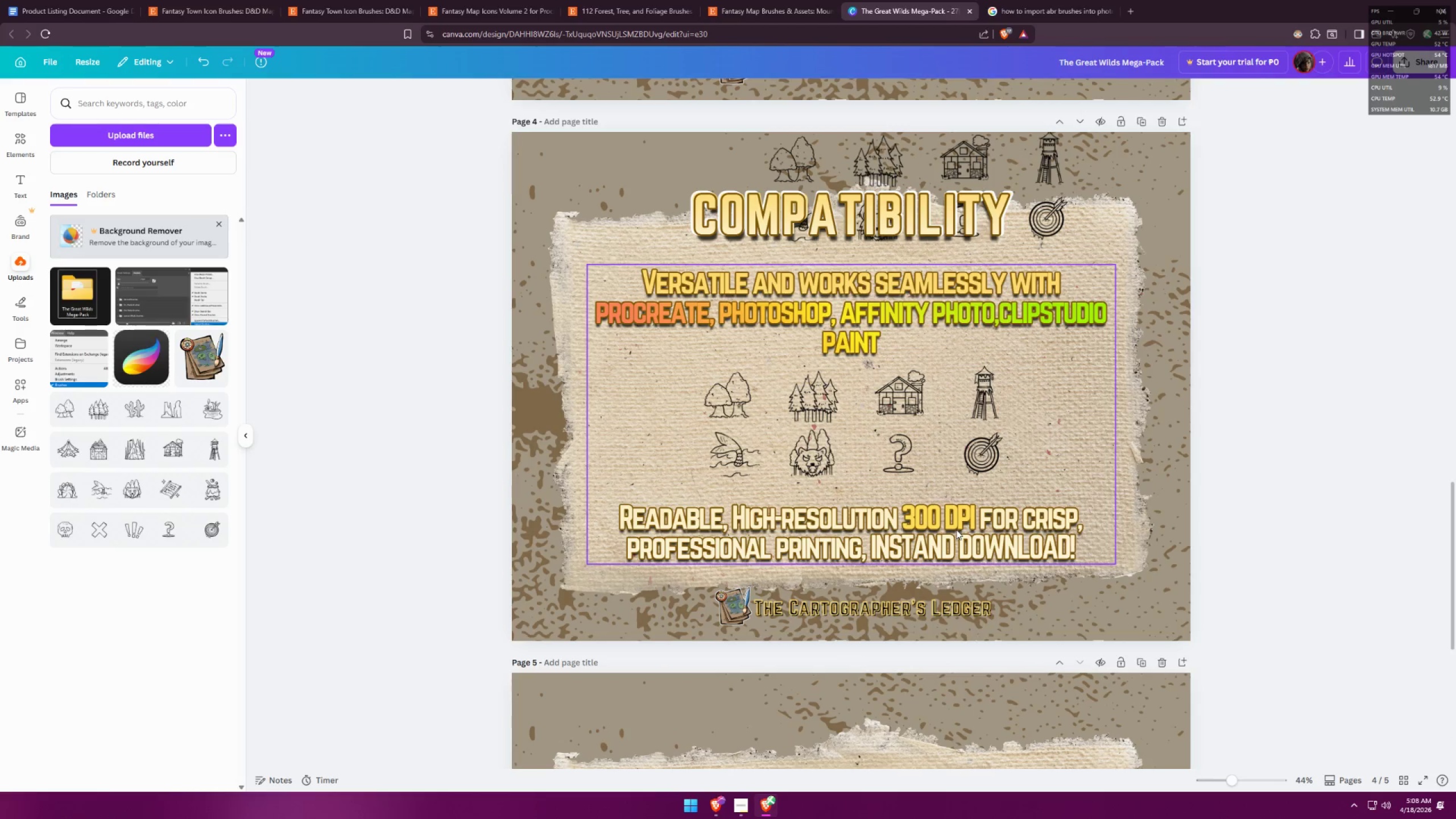 
left_click_drag(start_coordinate=[956, 530], to_coordinate=[1038, 553])
 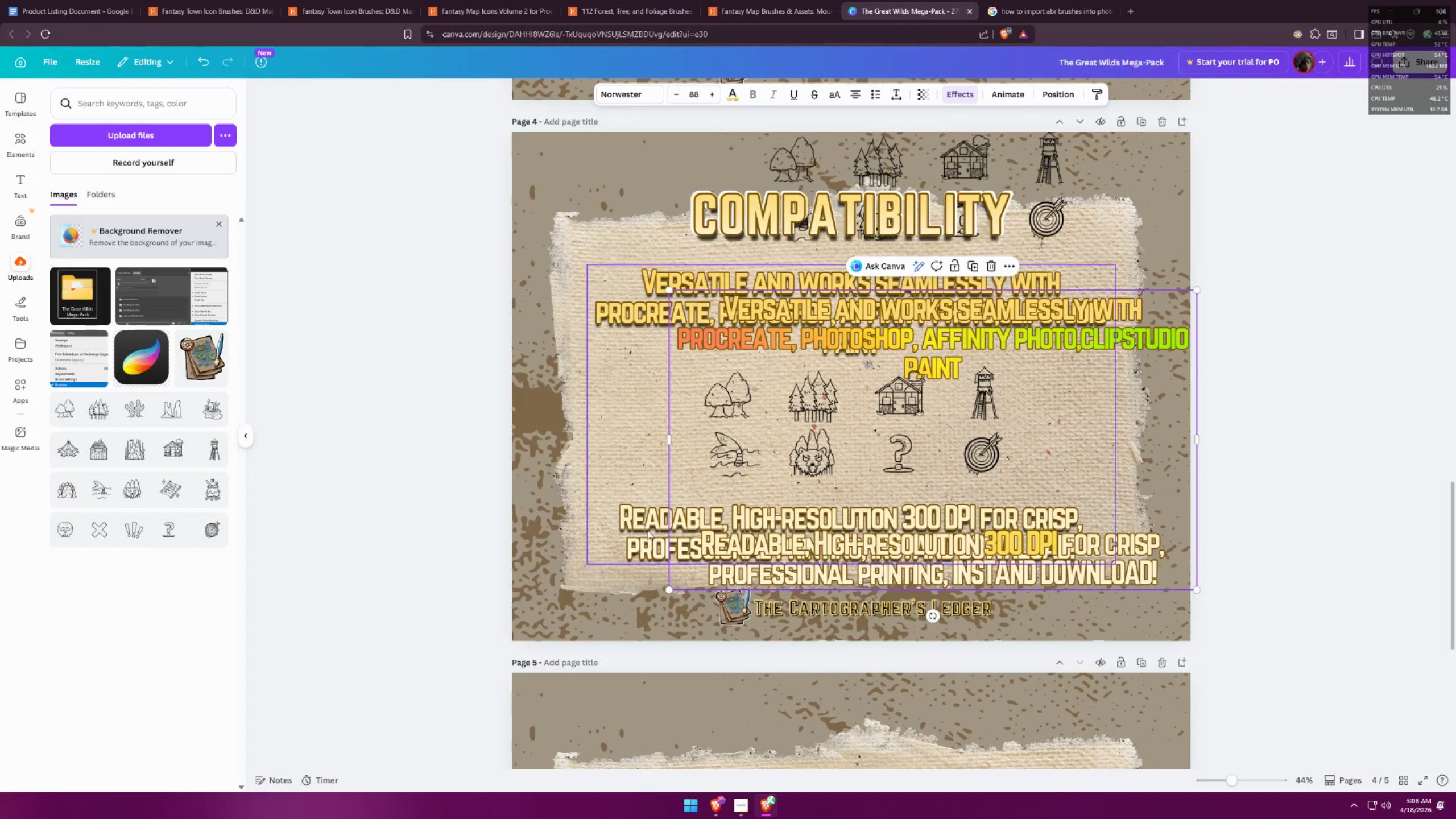 
left_click_drag(start_coordinate=[643, 531], to_coordinate=[638, 560])
 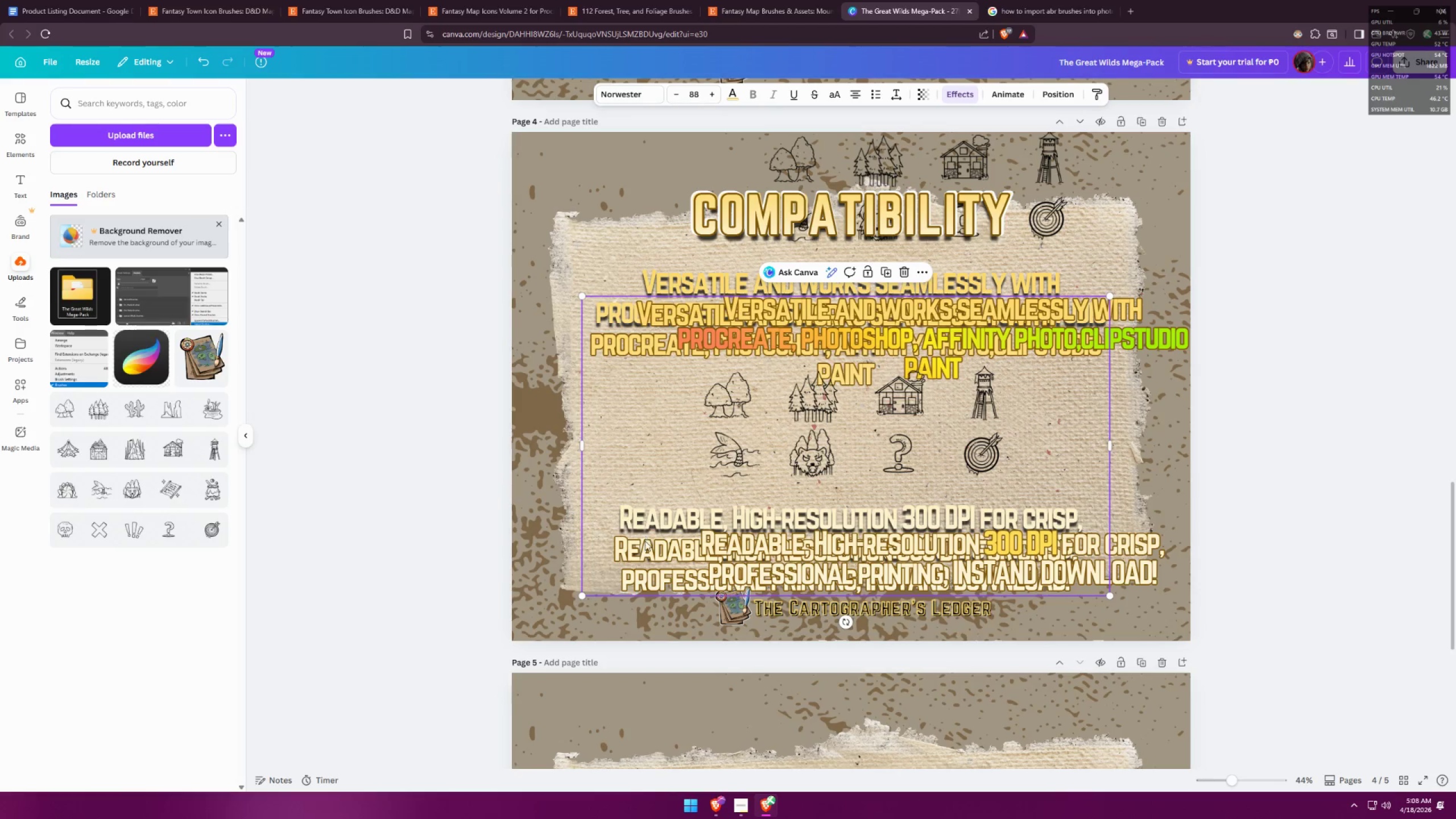 
key(Control+Z)
 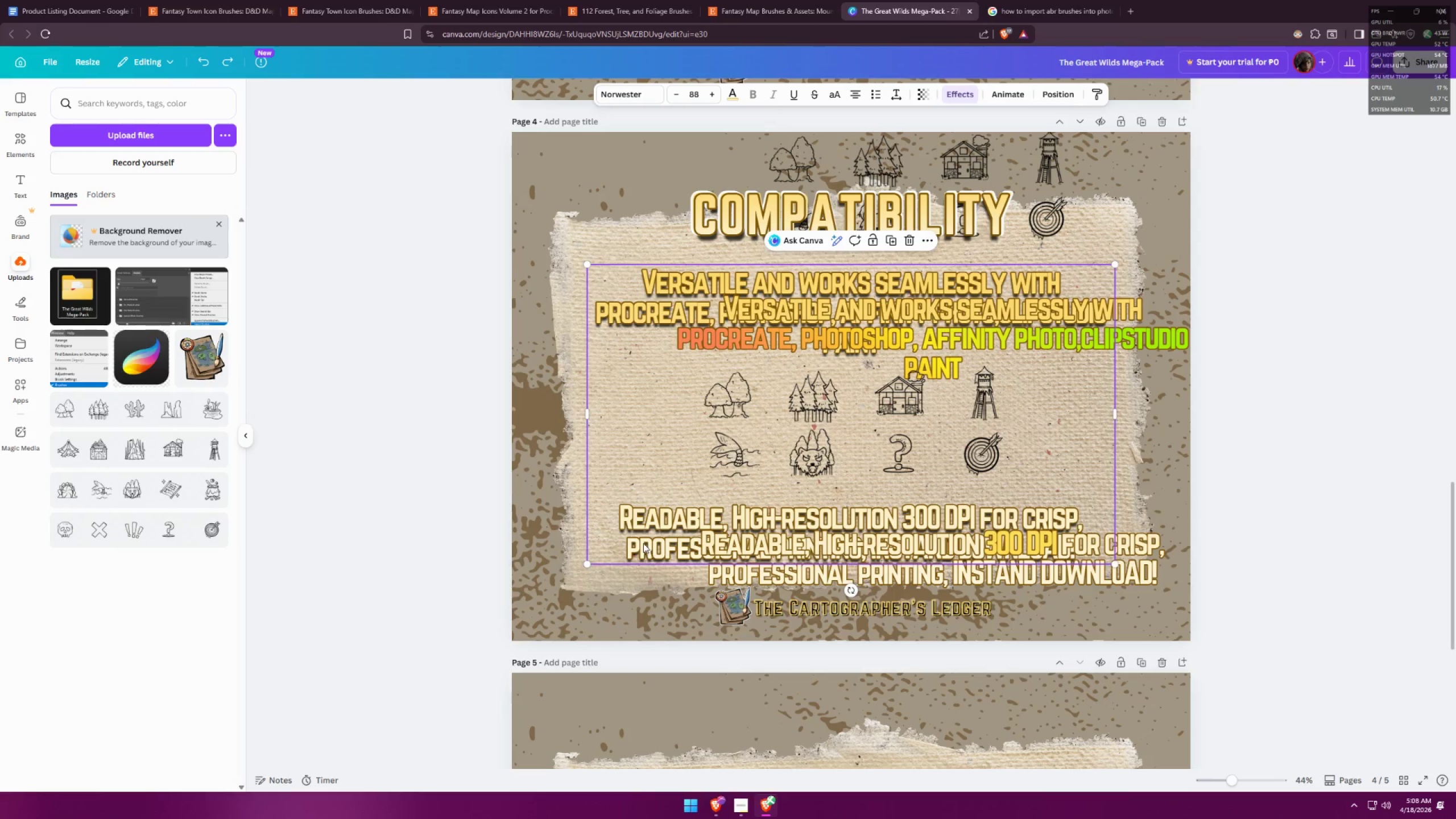 
left_click_drag(start_coordinate=[635, 537], to_coordinate=[640, 589])
 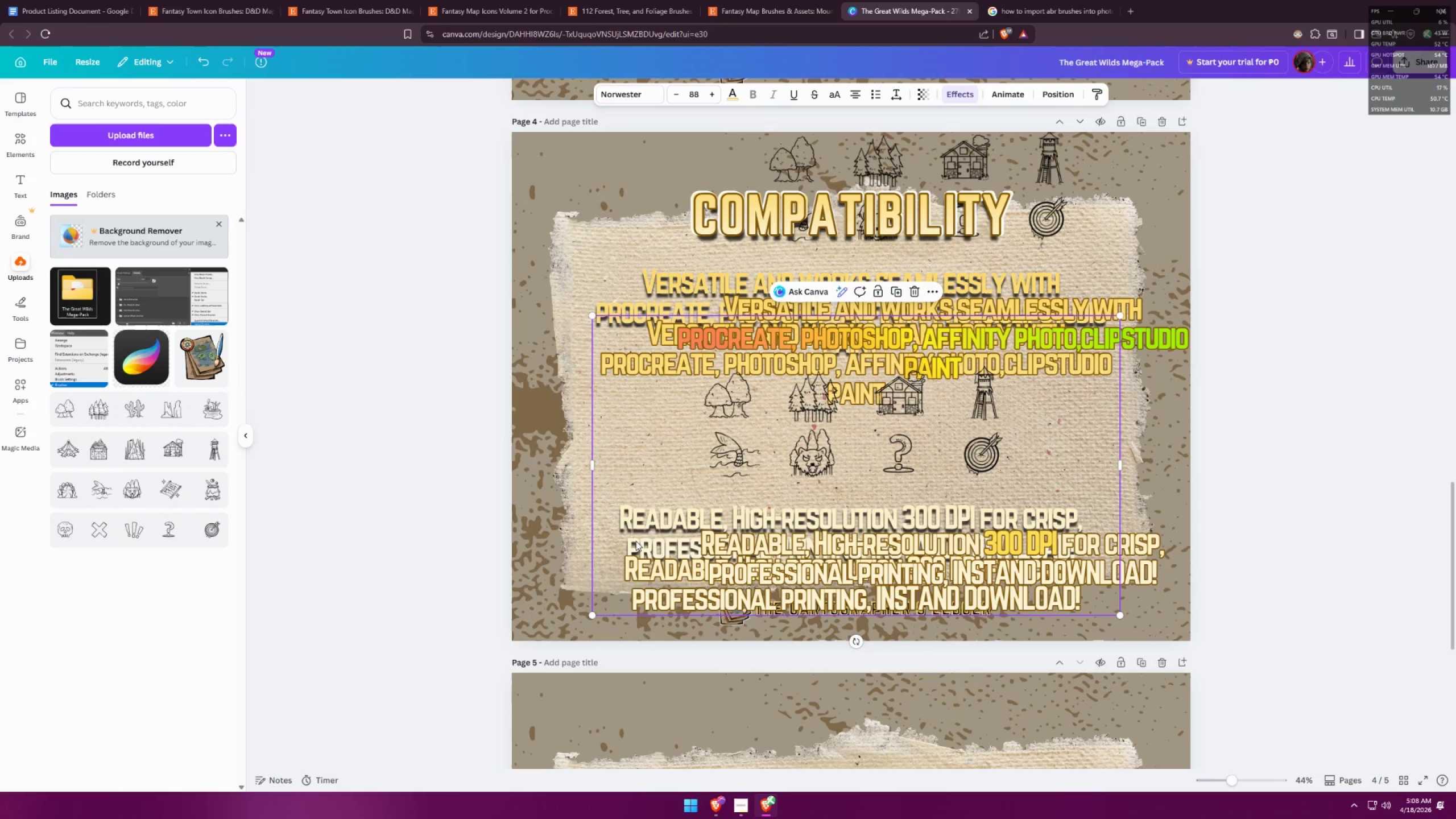 
left_click([650, 527])
 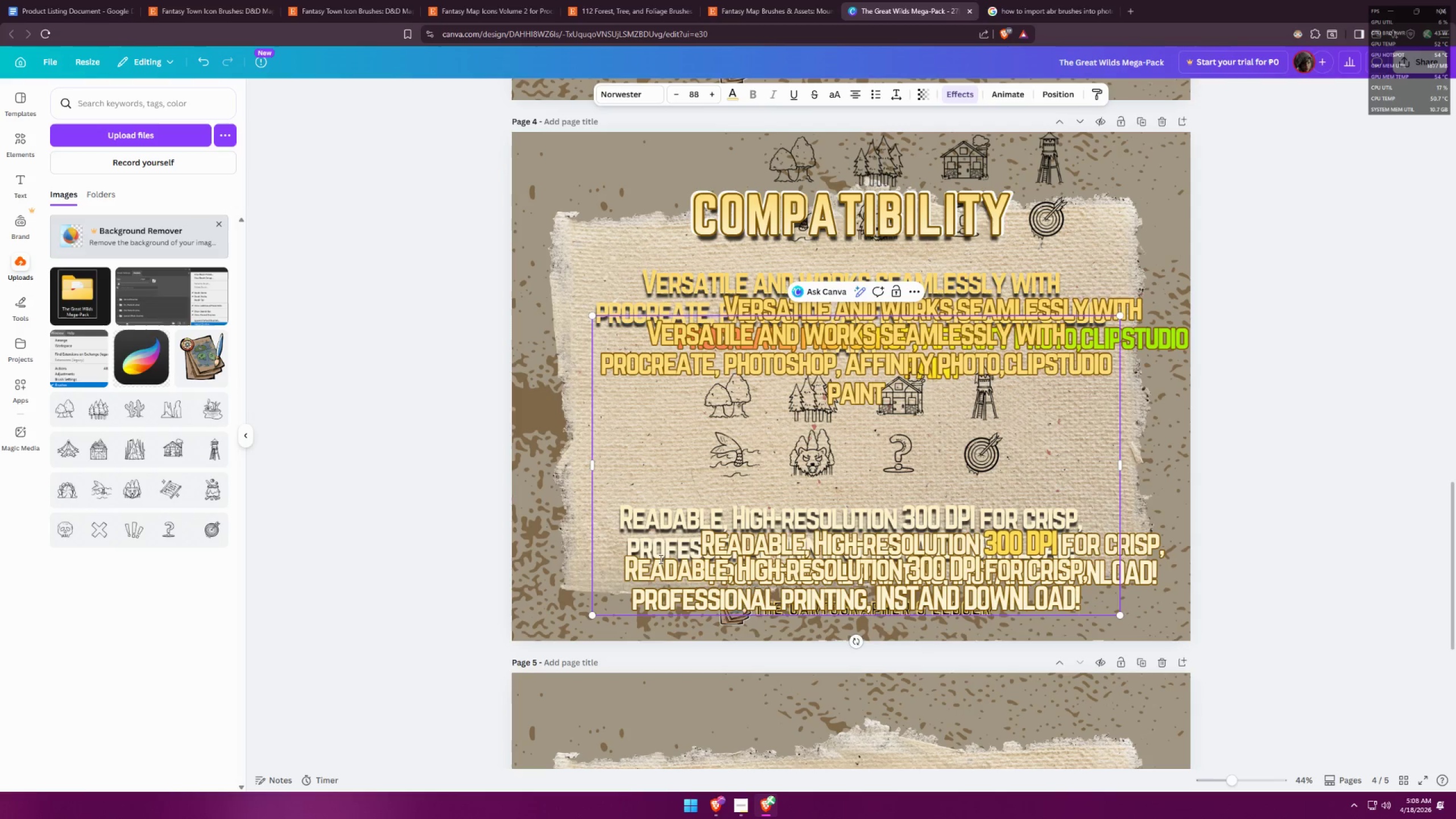 
left_click_drag(start_coordinate=[653, 582], to_coordinate=[804, 553])
 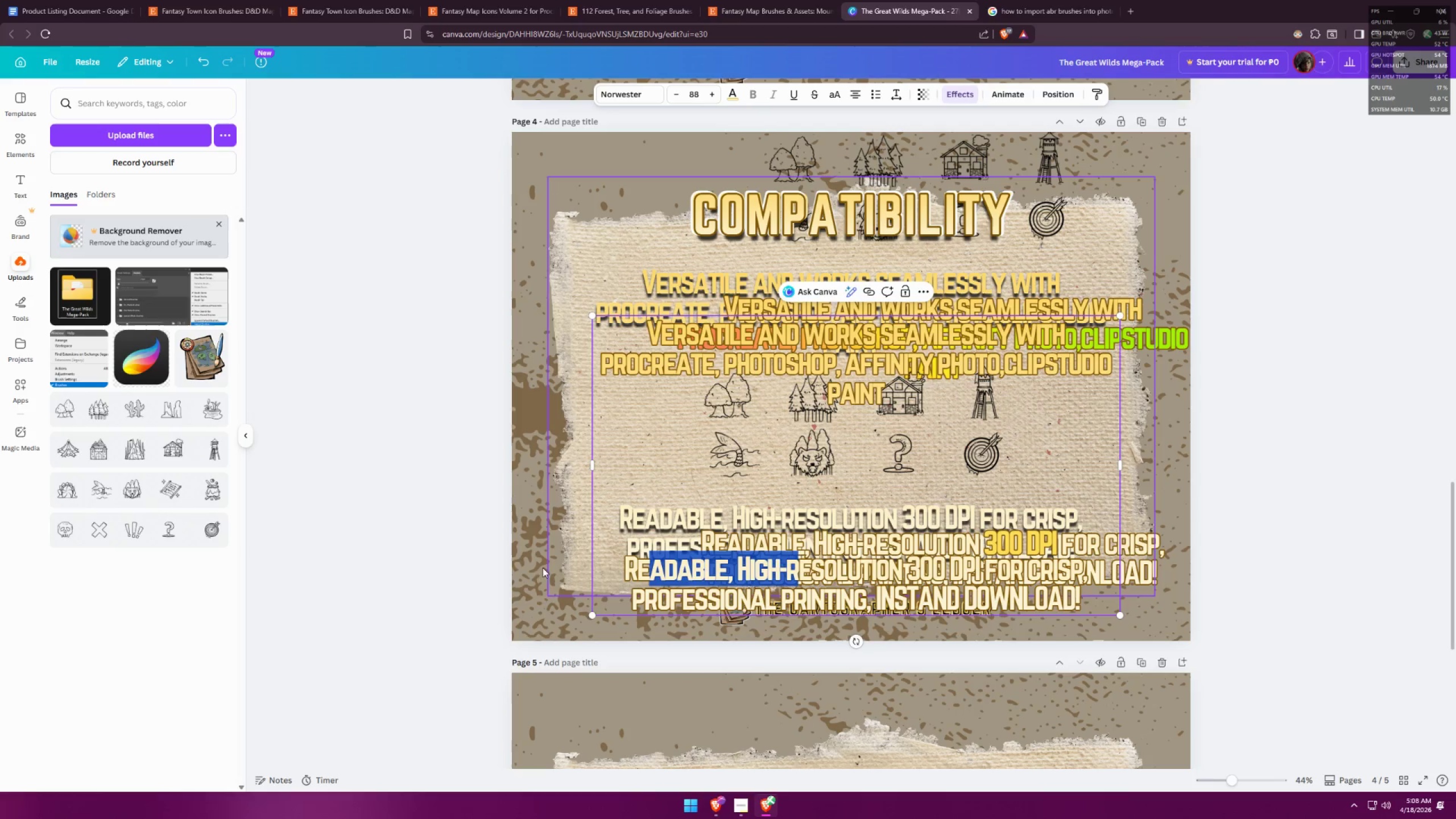 
left_click([518, 553])
 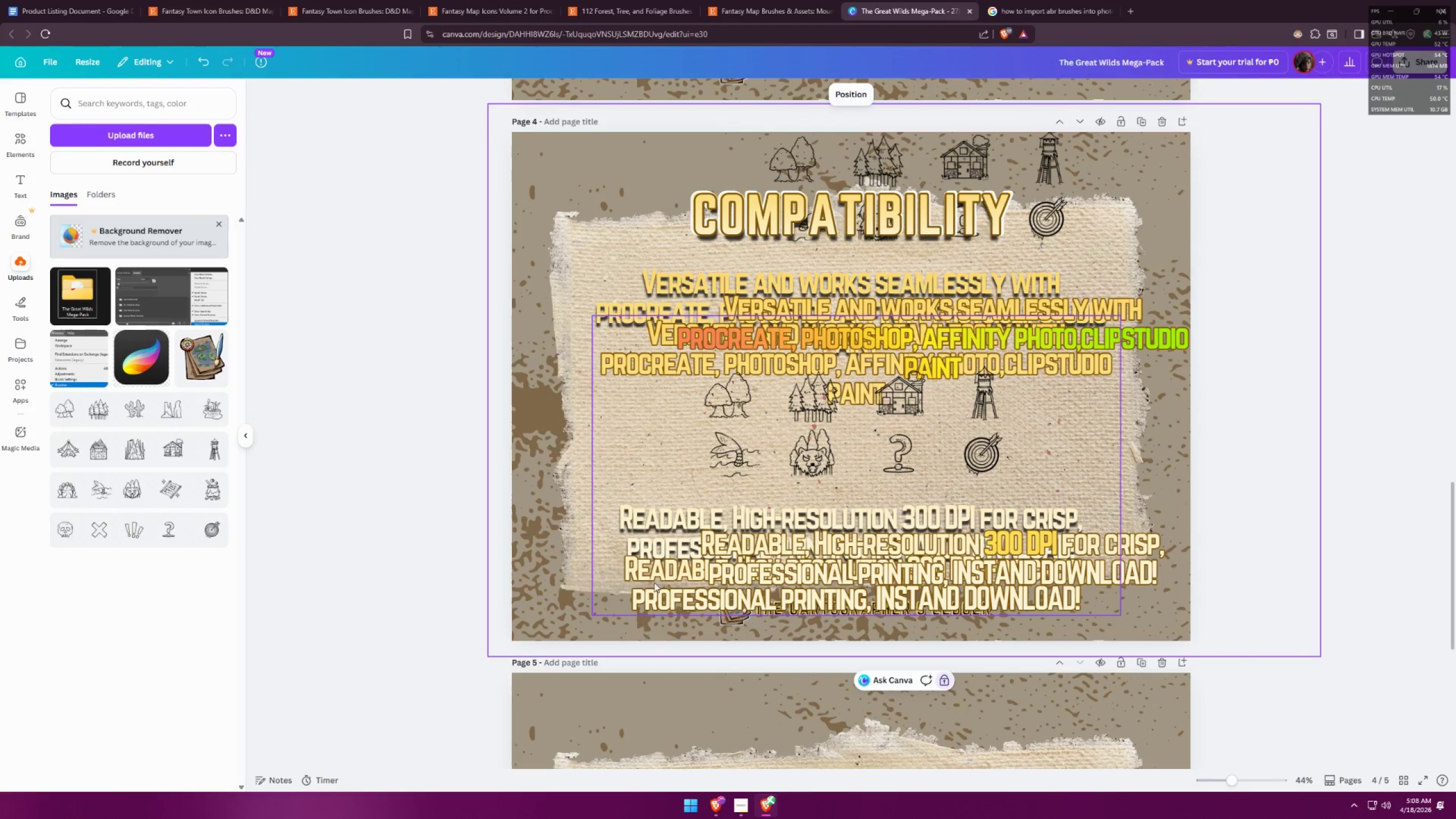 
left_click_drag(start_coordinate=[655, 582], to_coordinate=[781, 545])
 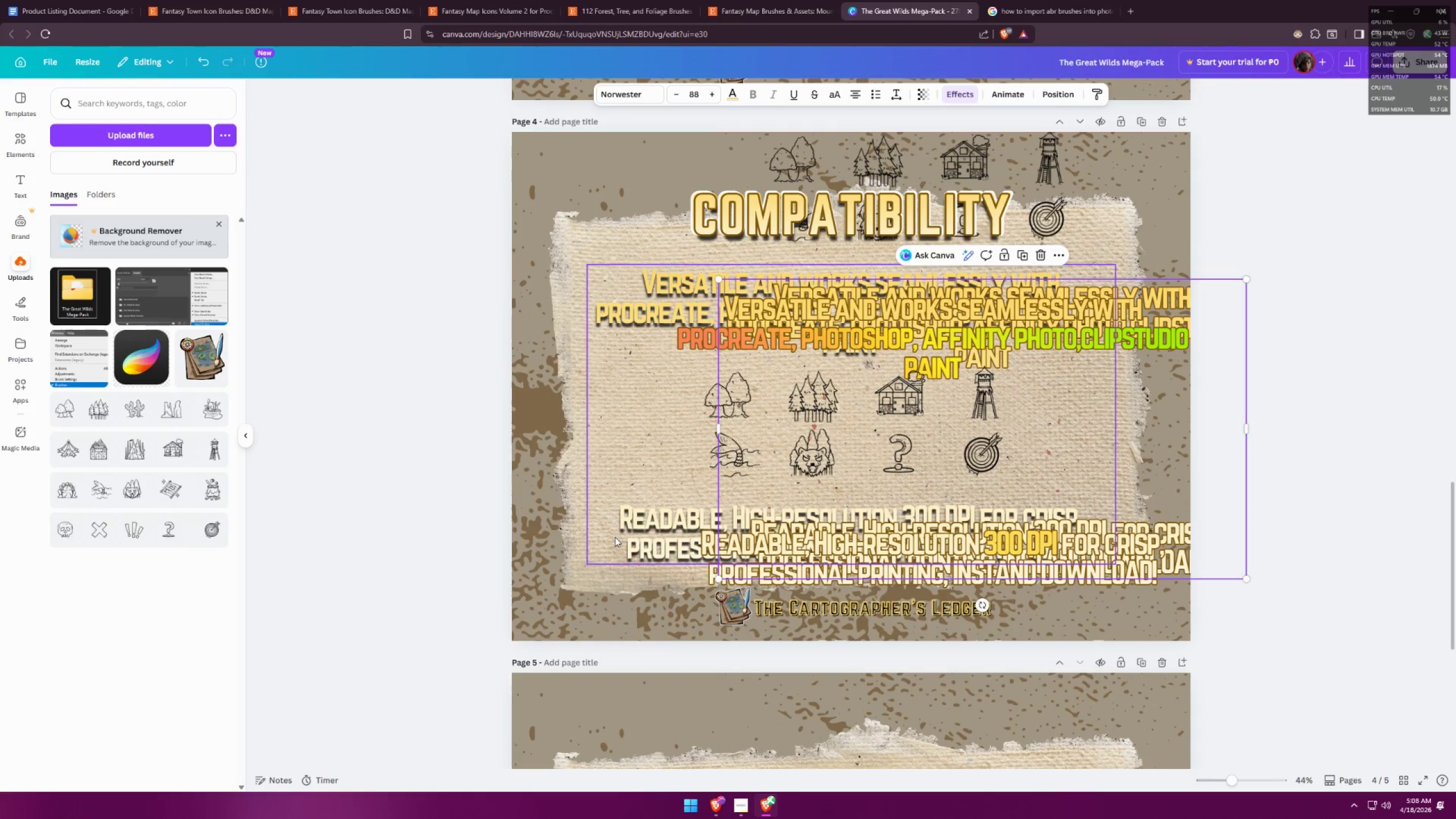 
left_click([615, 537])
 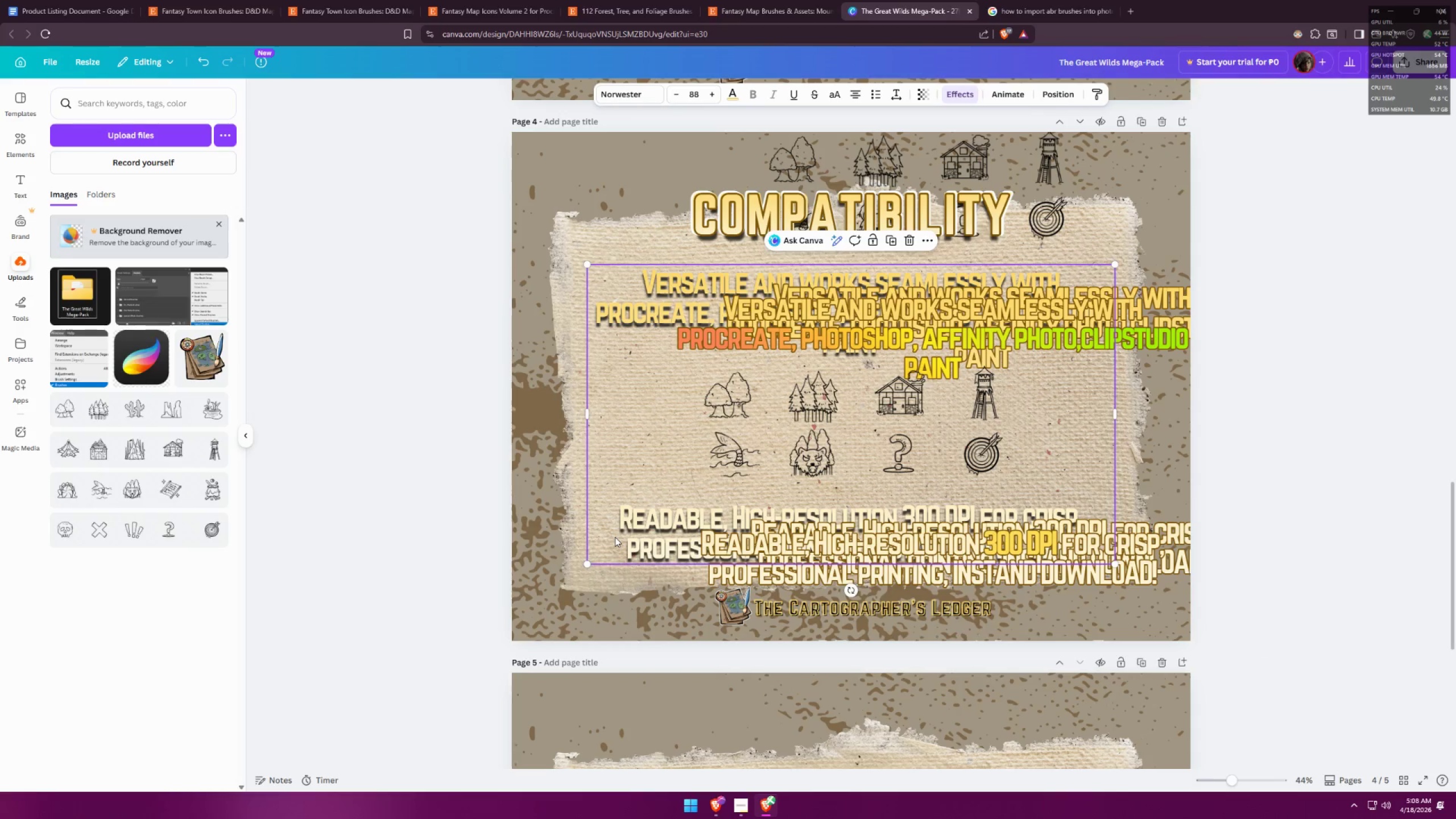 
key(Control+ControlLeft)
 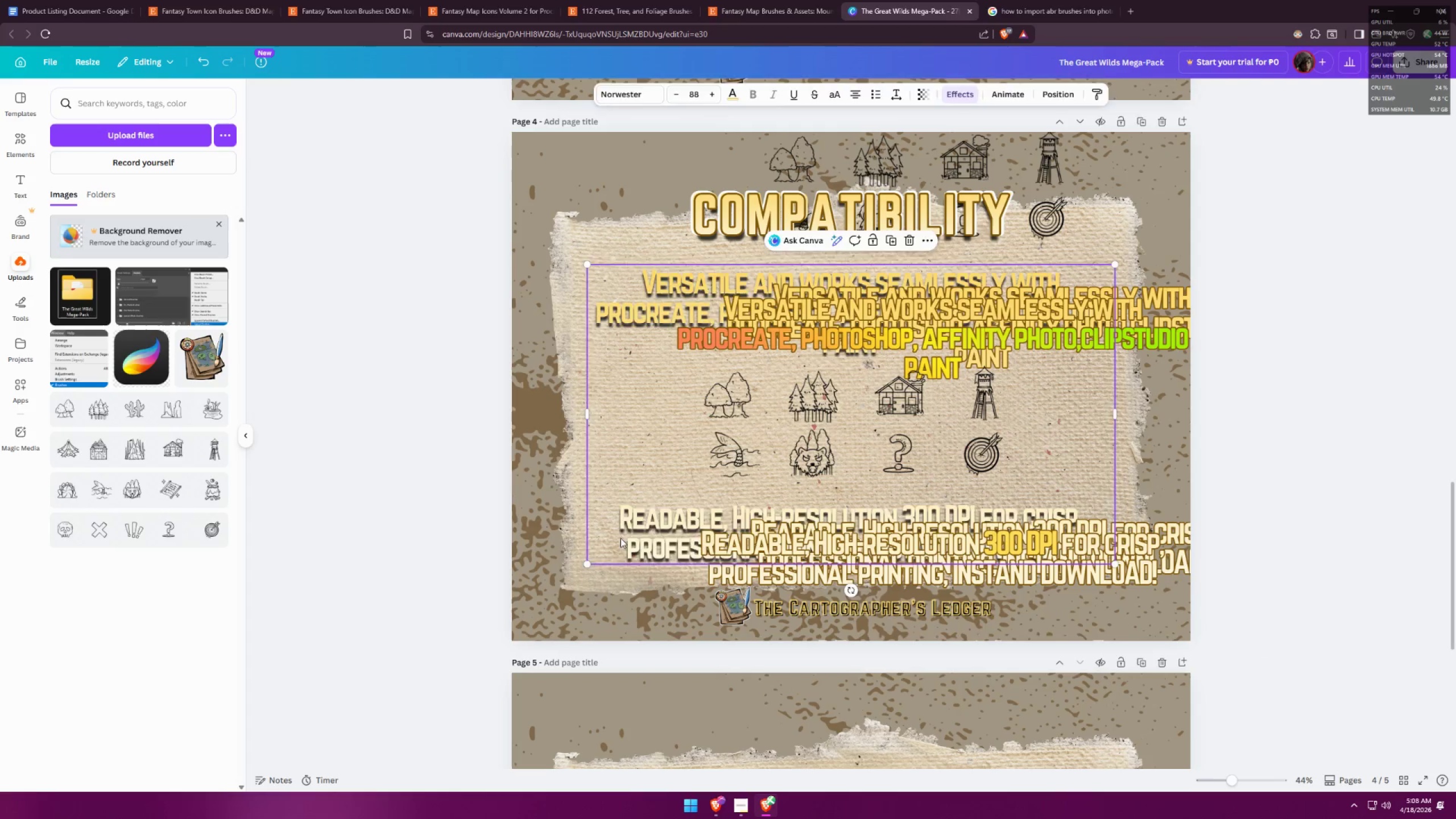 
key(Control+X)
 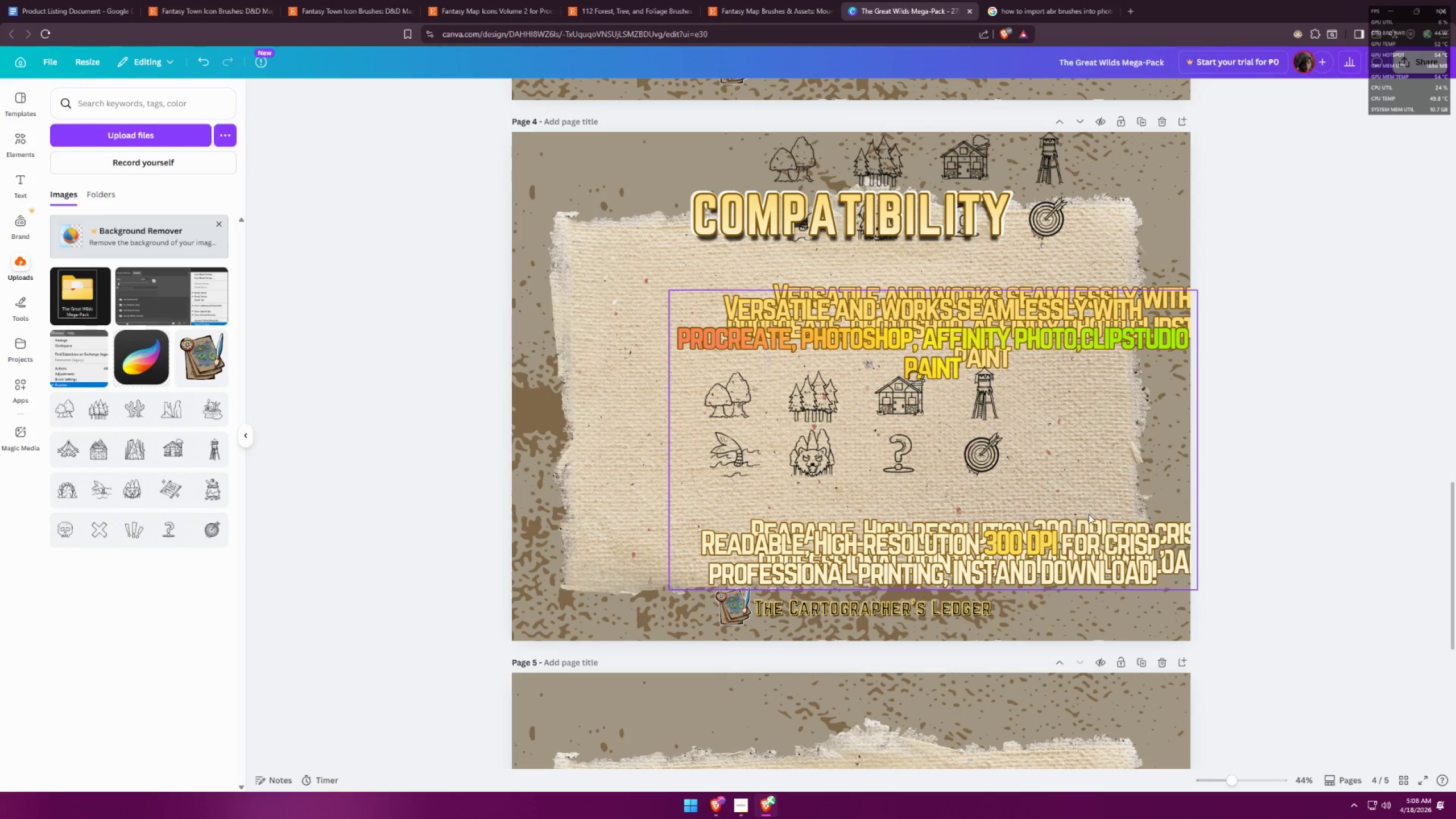 
key(Control+ControlLeft)
 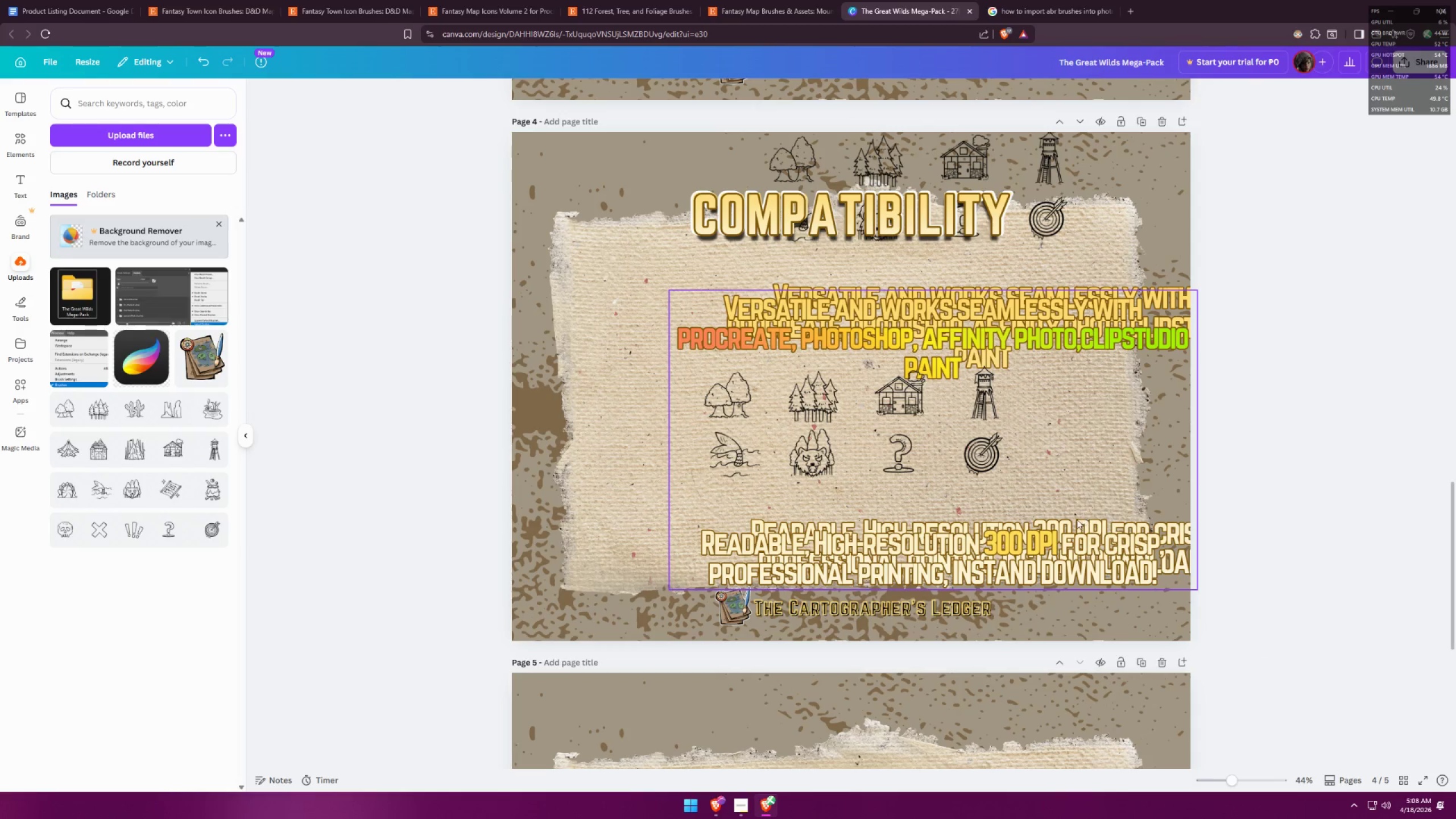 
key(Control+Z)
 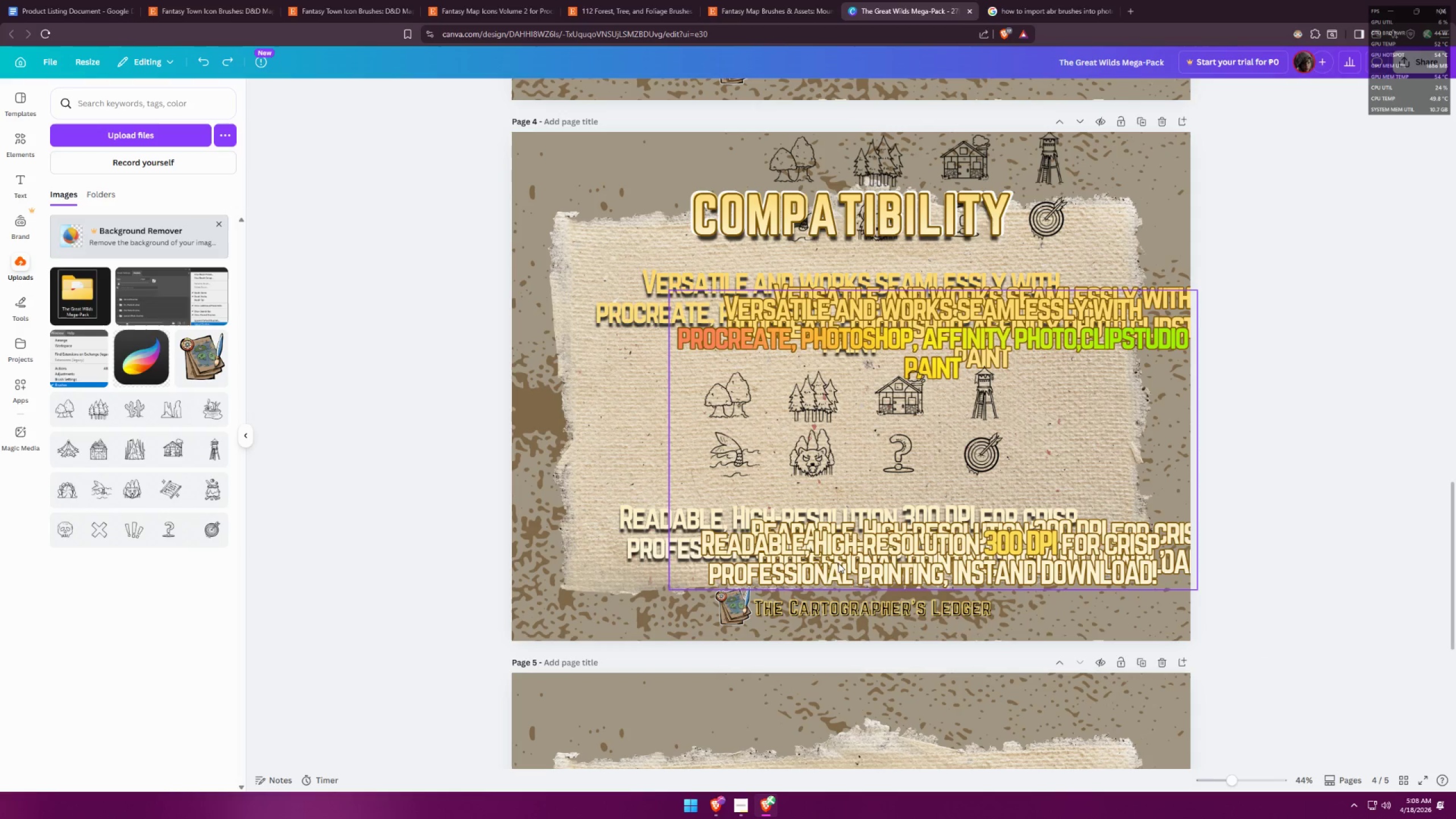 
left_click_drag(start_coordinate=[800, 571], to_coordinate=[684, 508])
 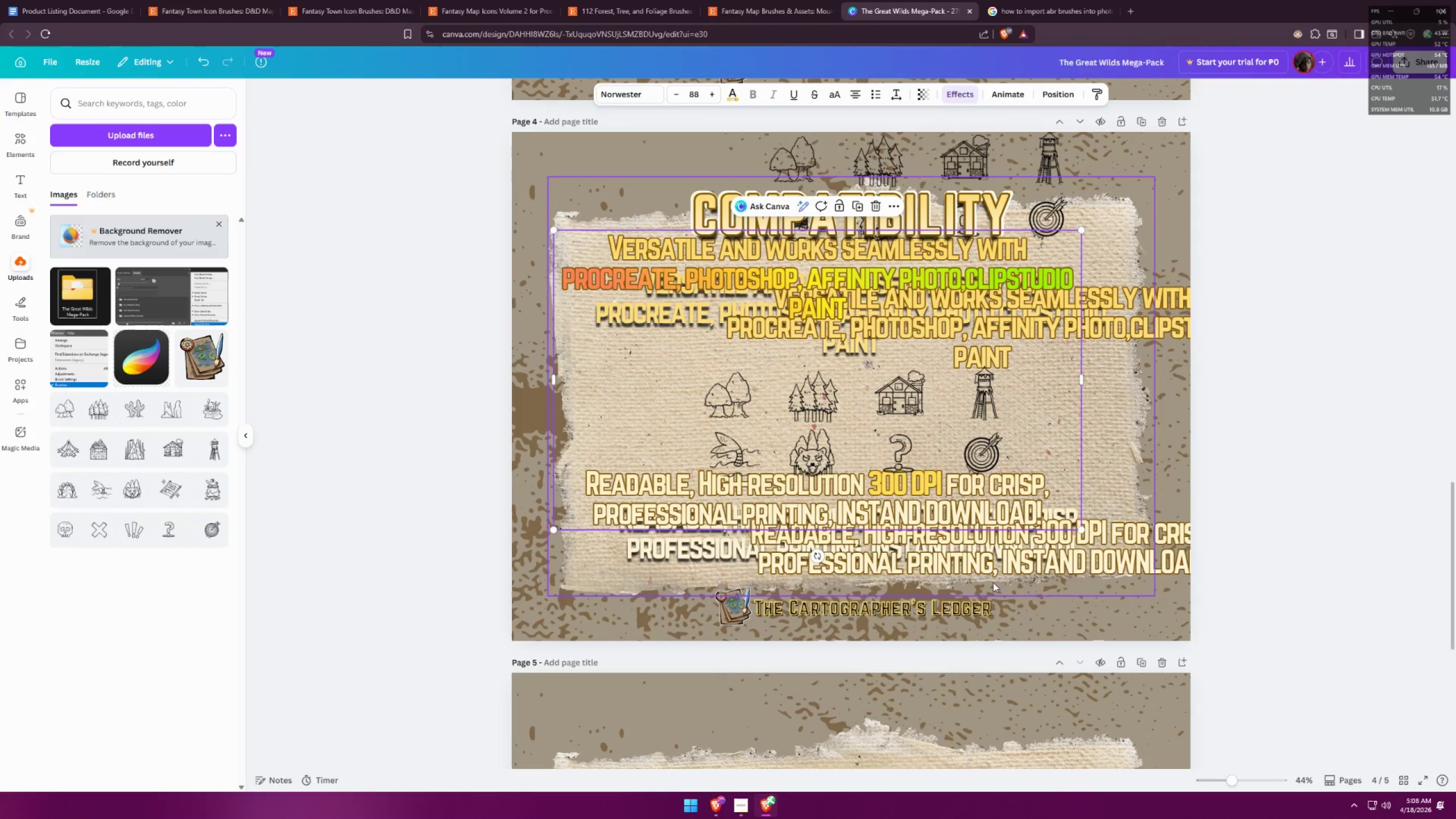 
left_click([1006, 566])
 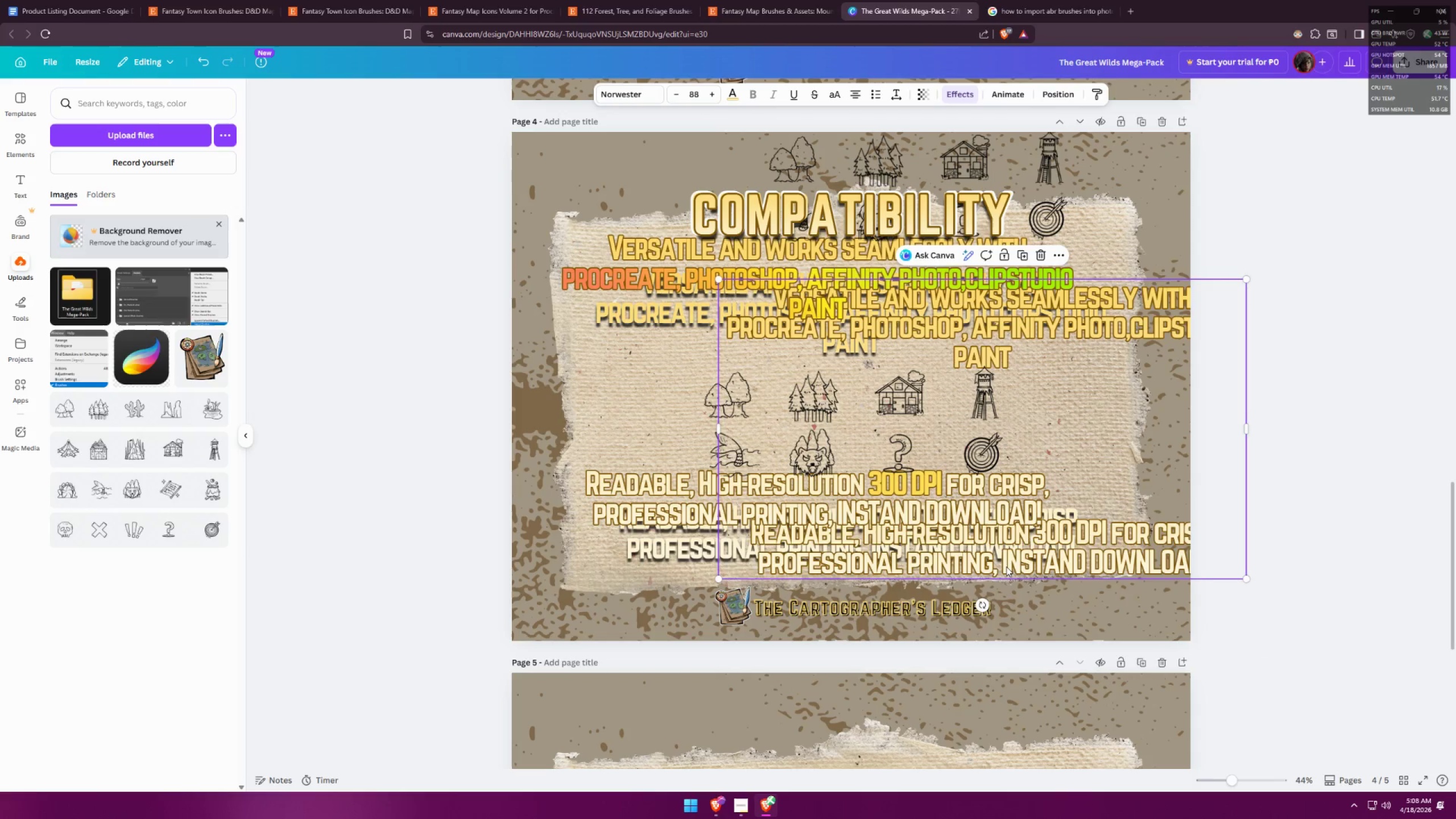 
key(Control+ControlLeft)
 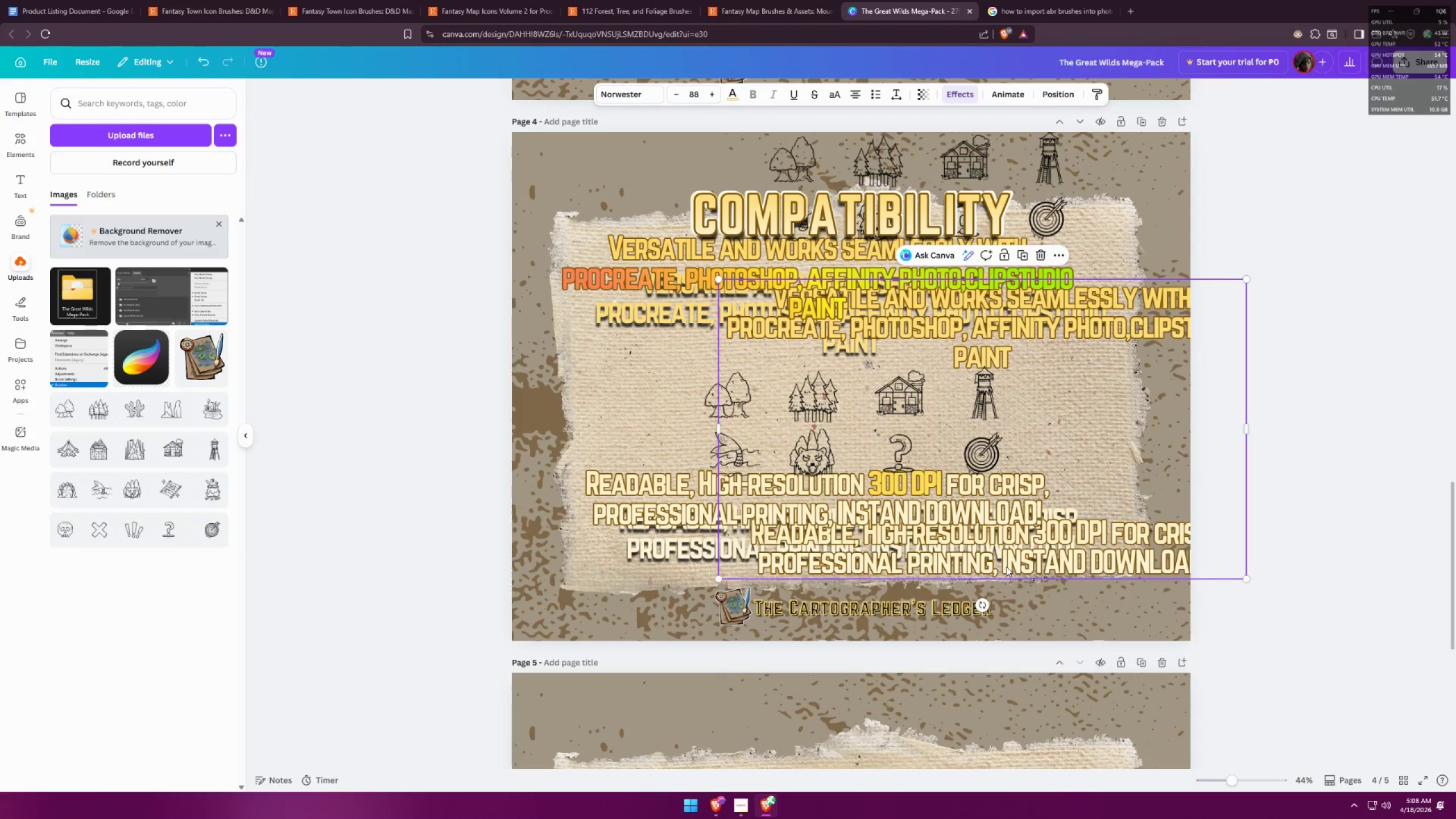 
key(Control+X)
 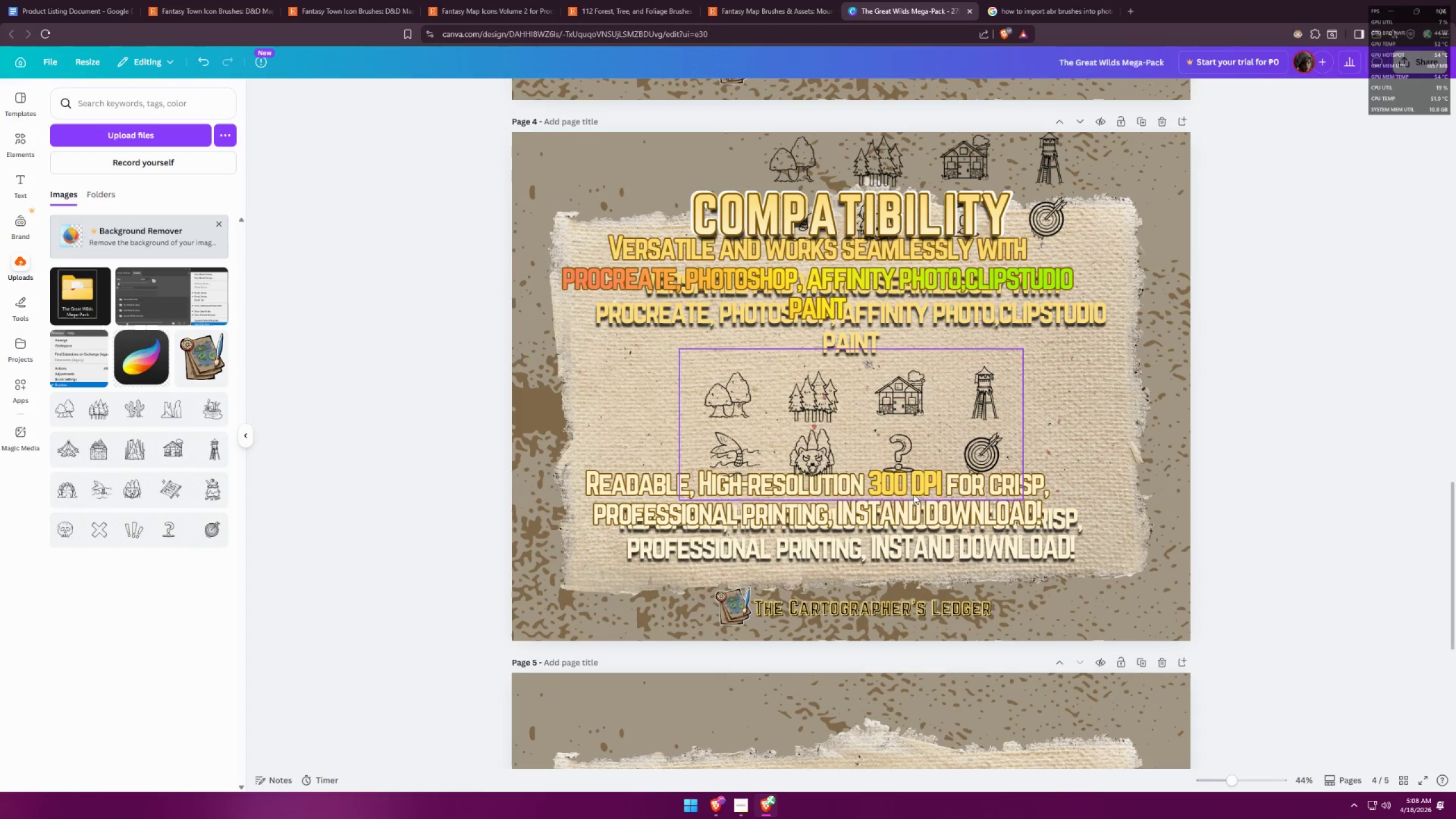 
left_click_drag(start_coordinate=[912, 492], to_coordinate=[1027, 520])
 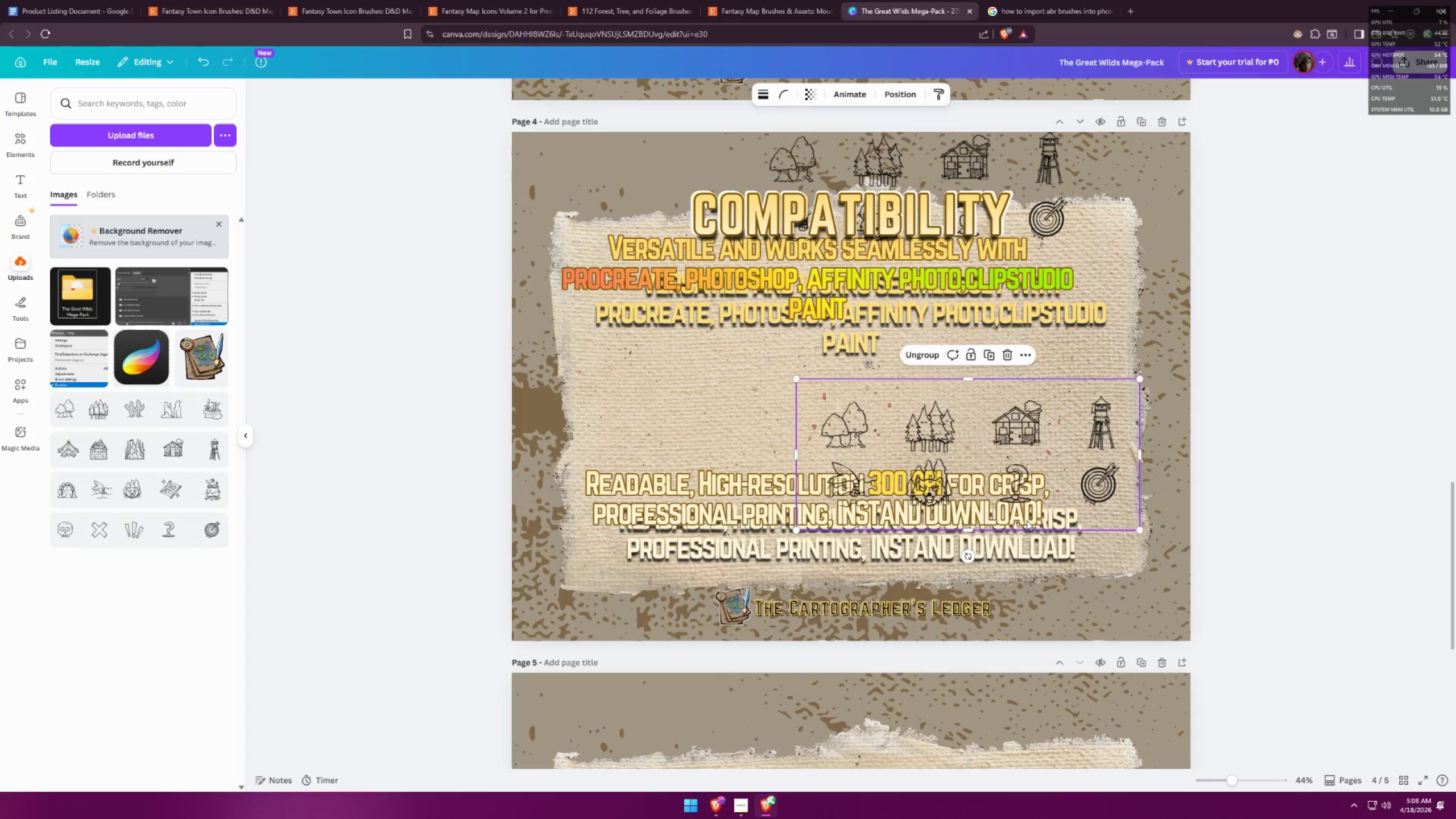 
key(Control+ControlLeft)
 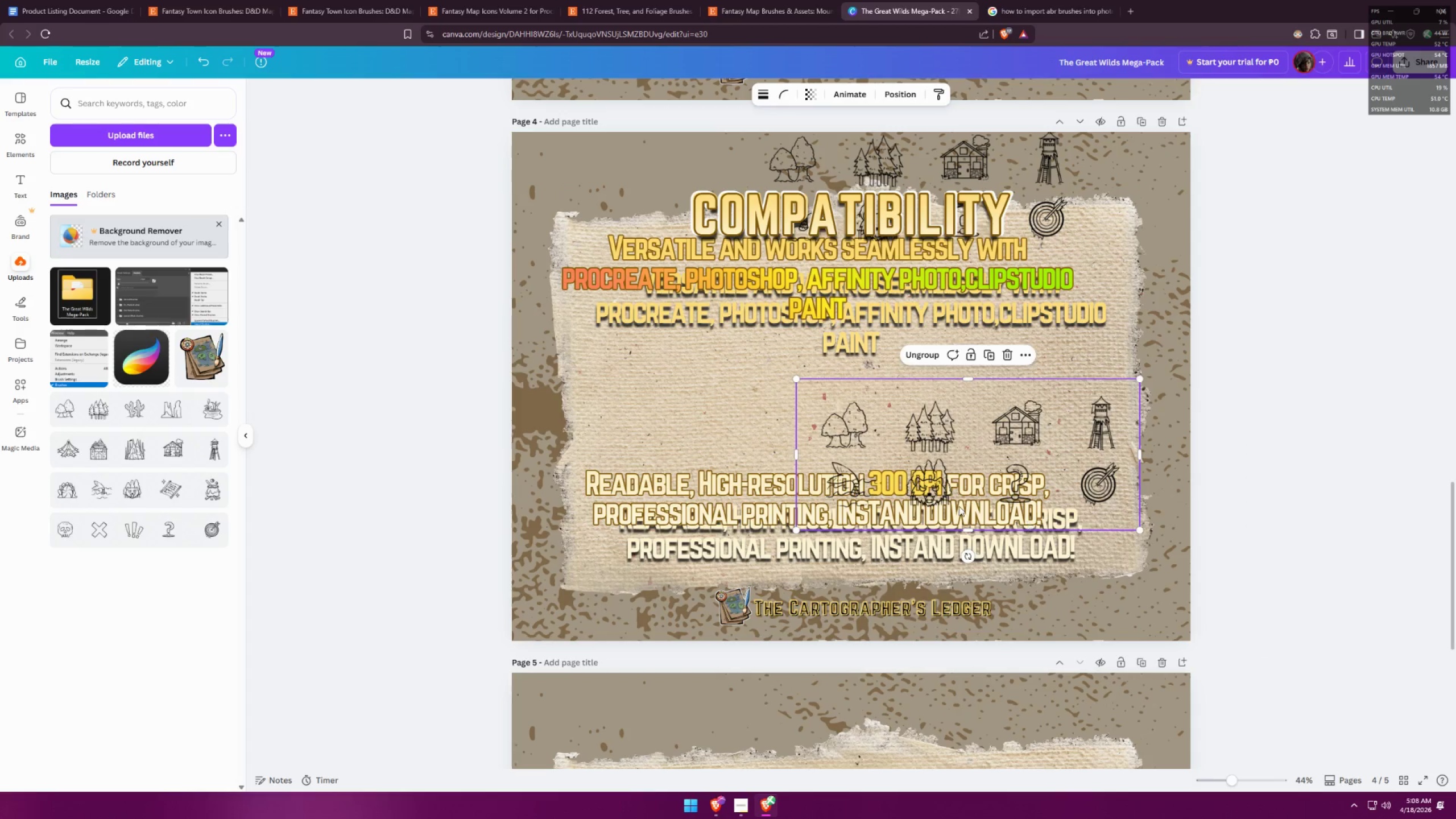 
key(Control+Z)
 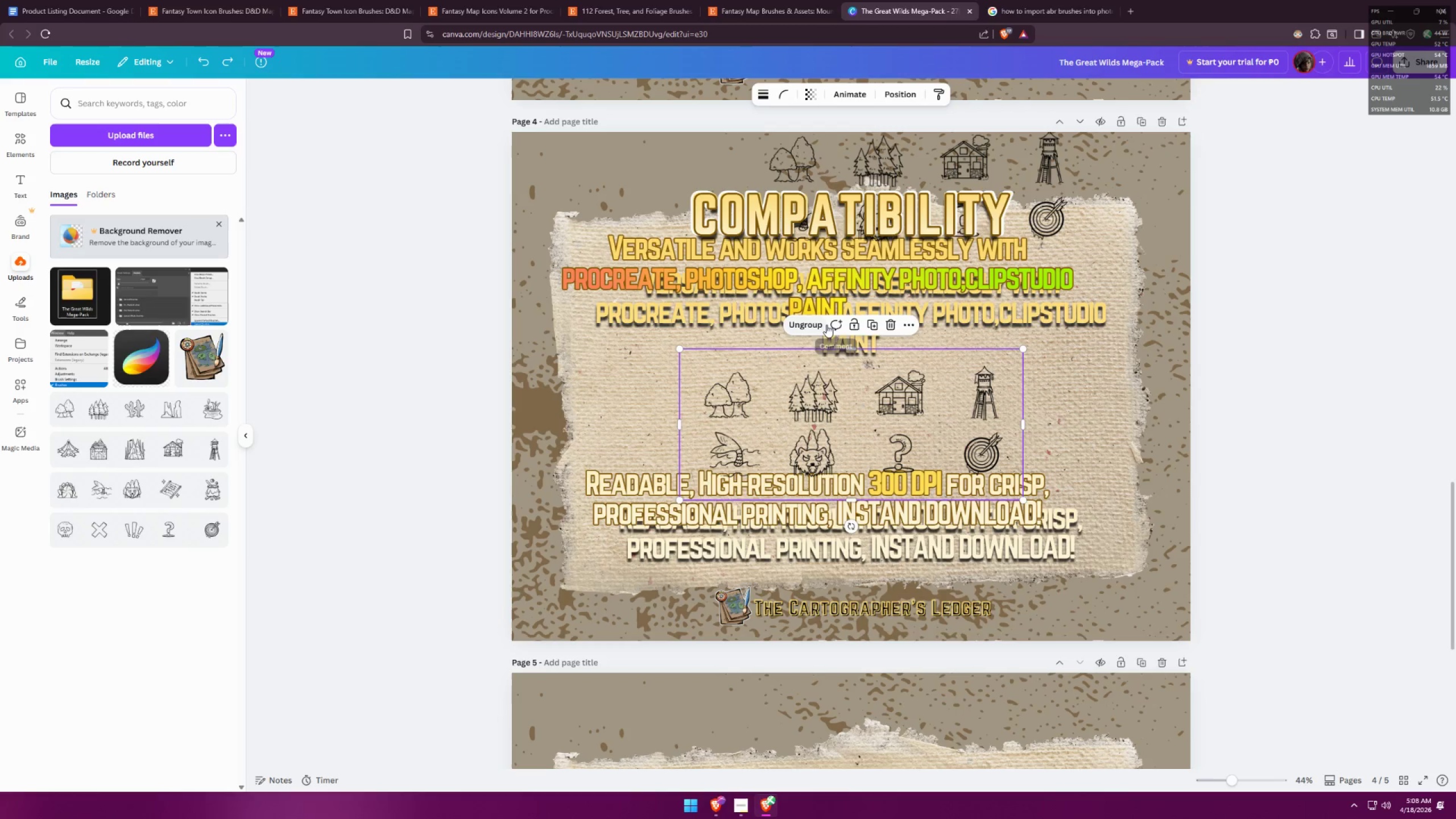 
left_click([850, 324])
 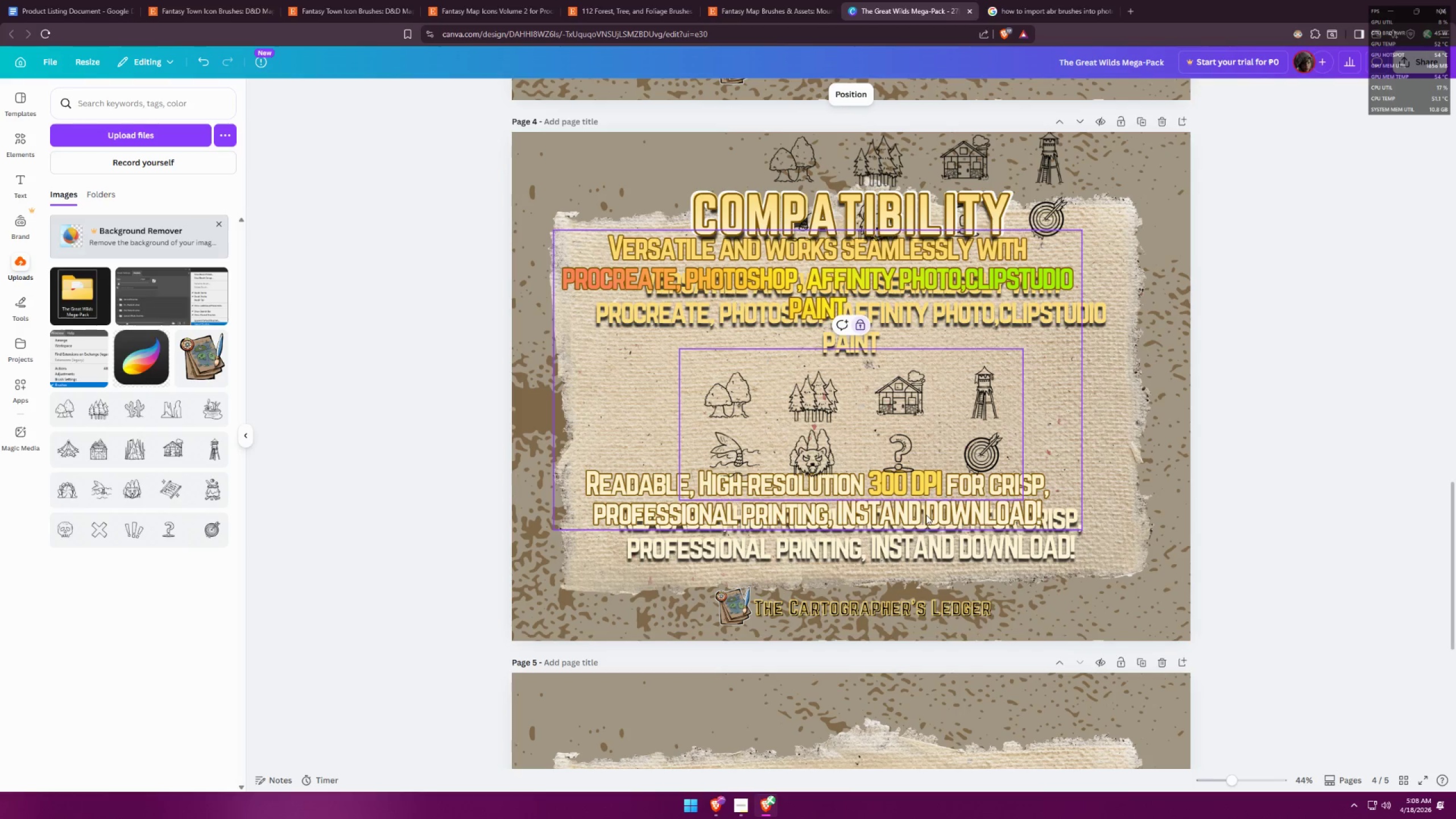 
left_click_drag(start_coordinate=[926, 524], to_coordinate=[1048, 528])
 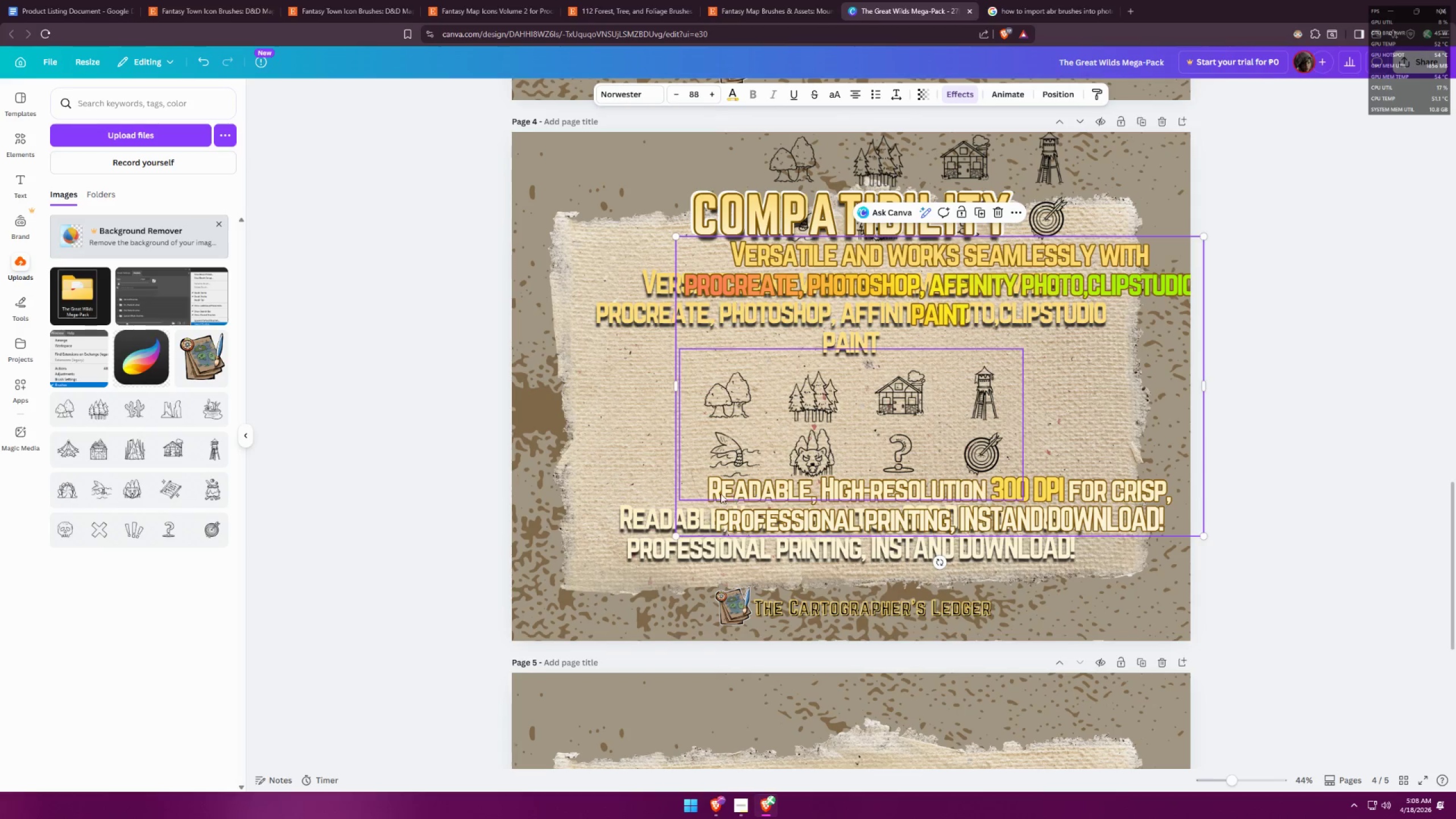 
double_click([720, 493])
 